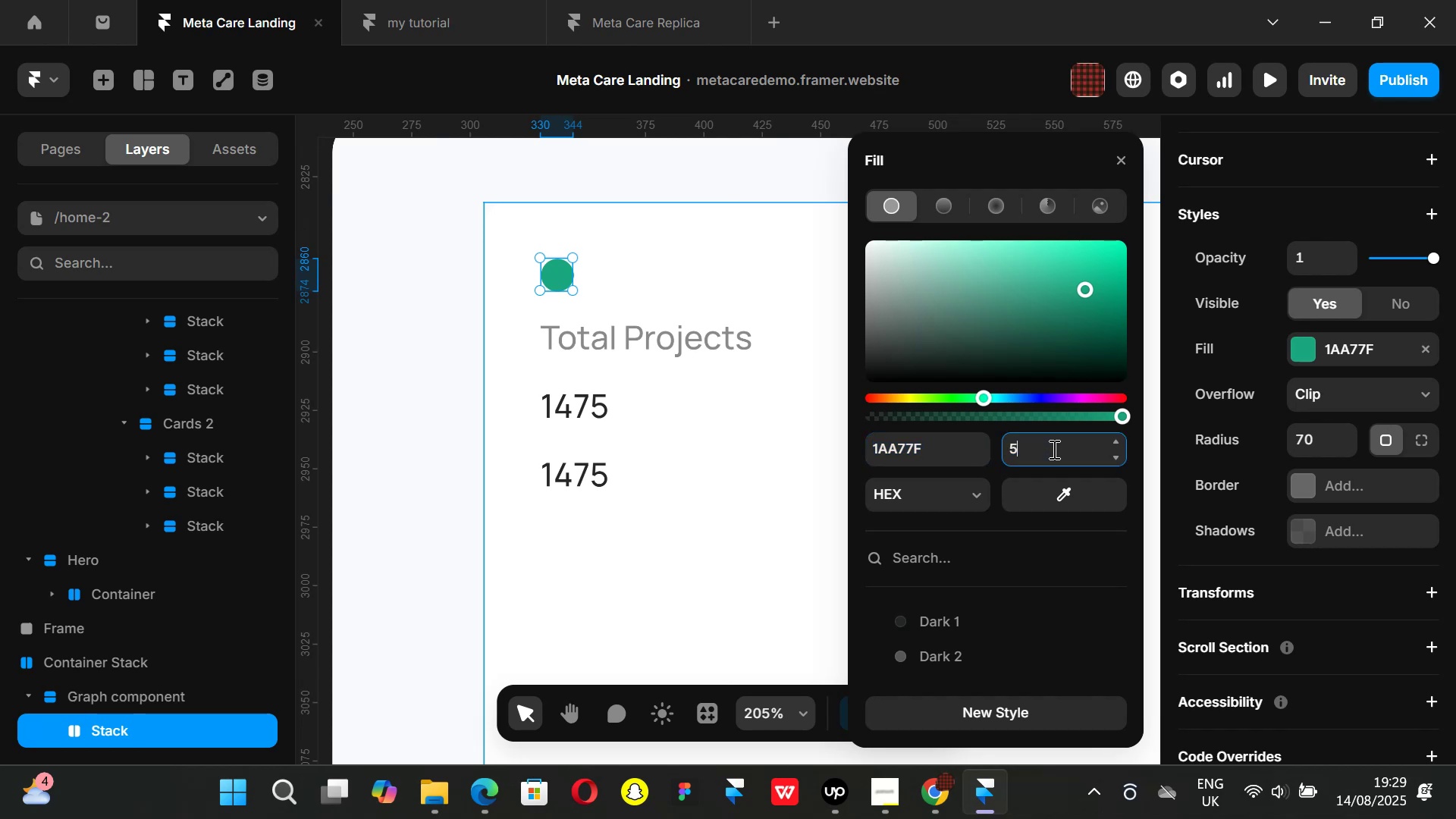 
key(Enter)
 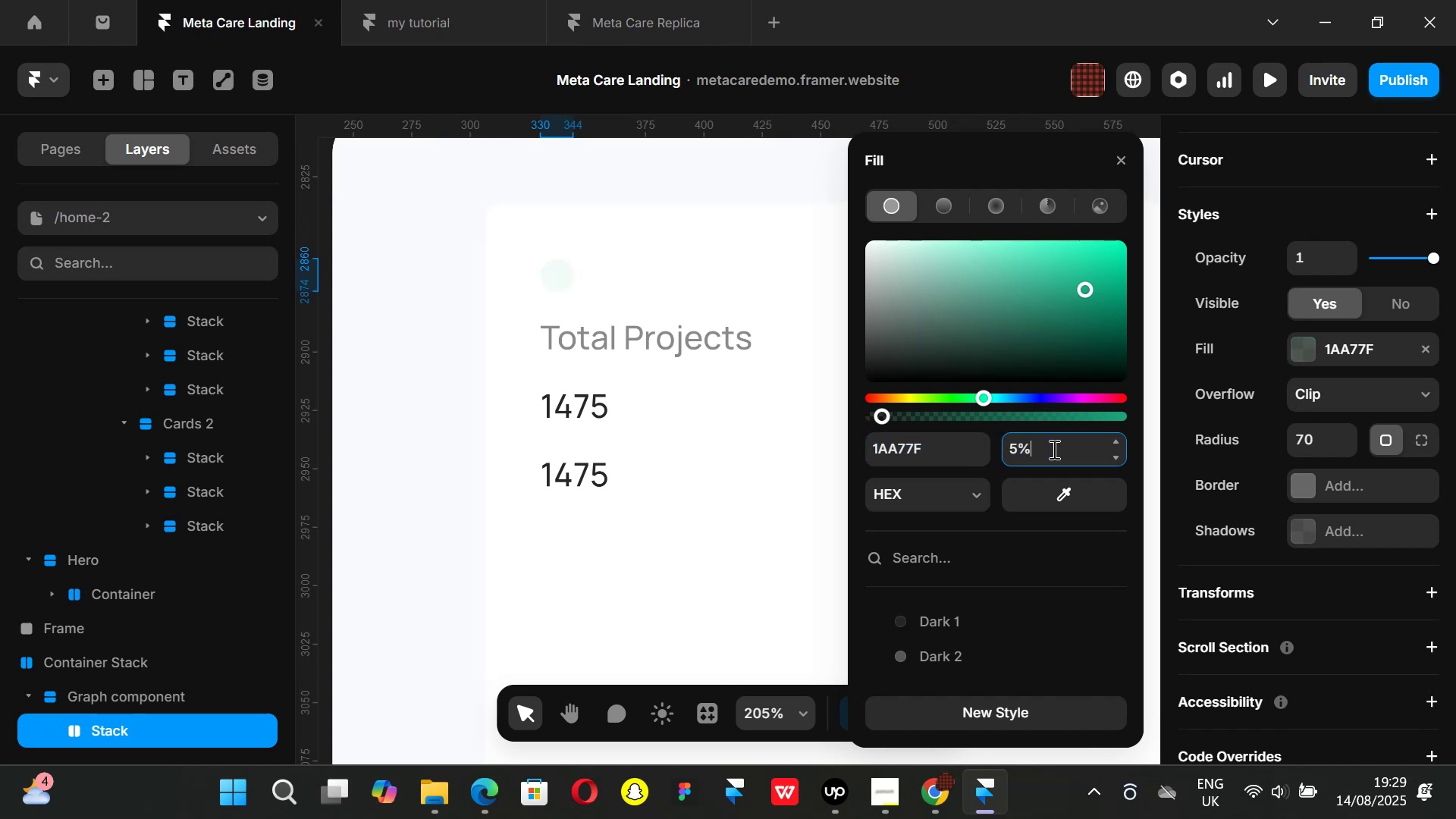 
key(Backspace)
key(Backspace)
key(Backspace)
key(Backspace)
type(10)
 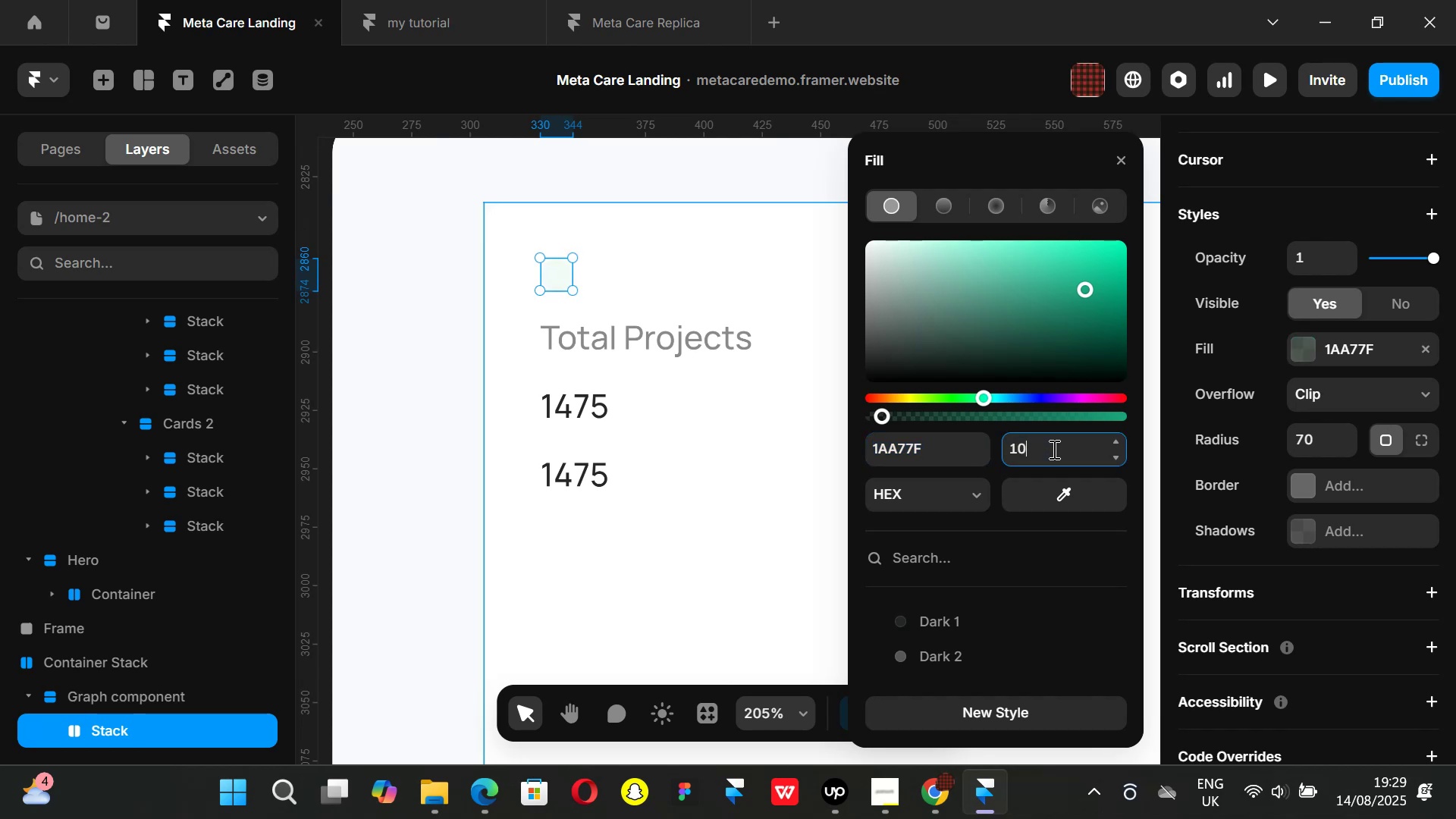 
key(Enter)
 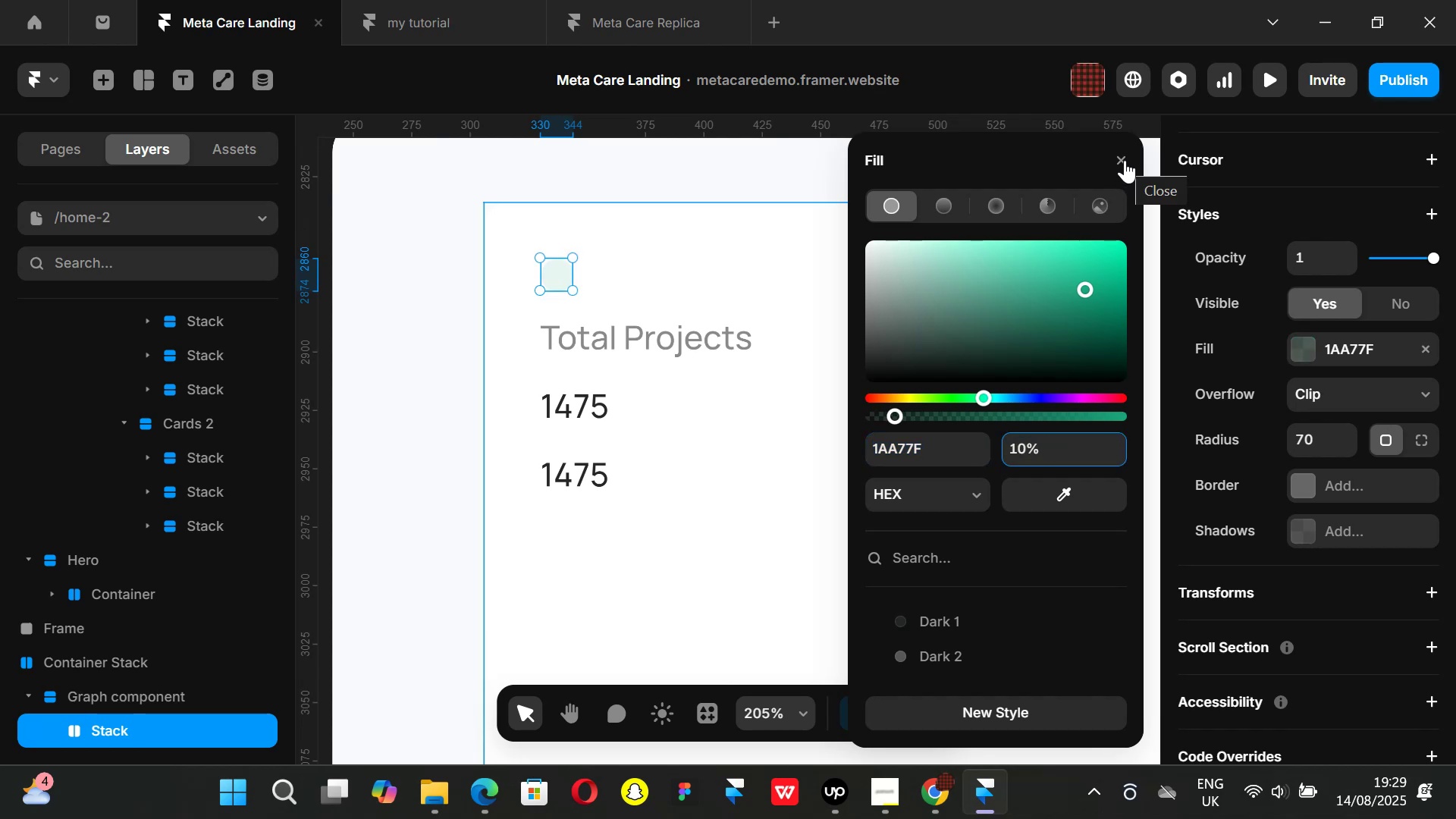 
left_click([1125, 160])
 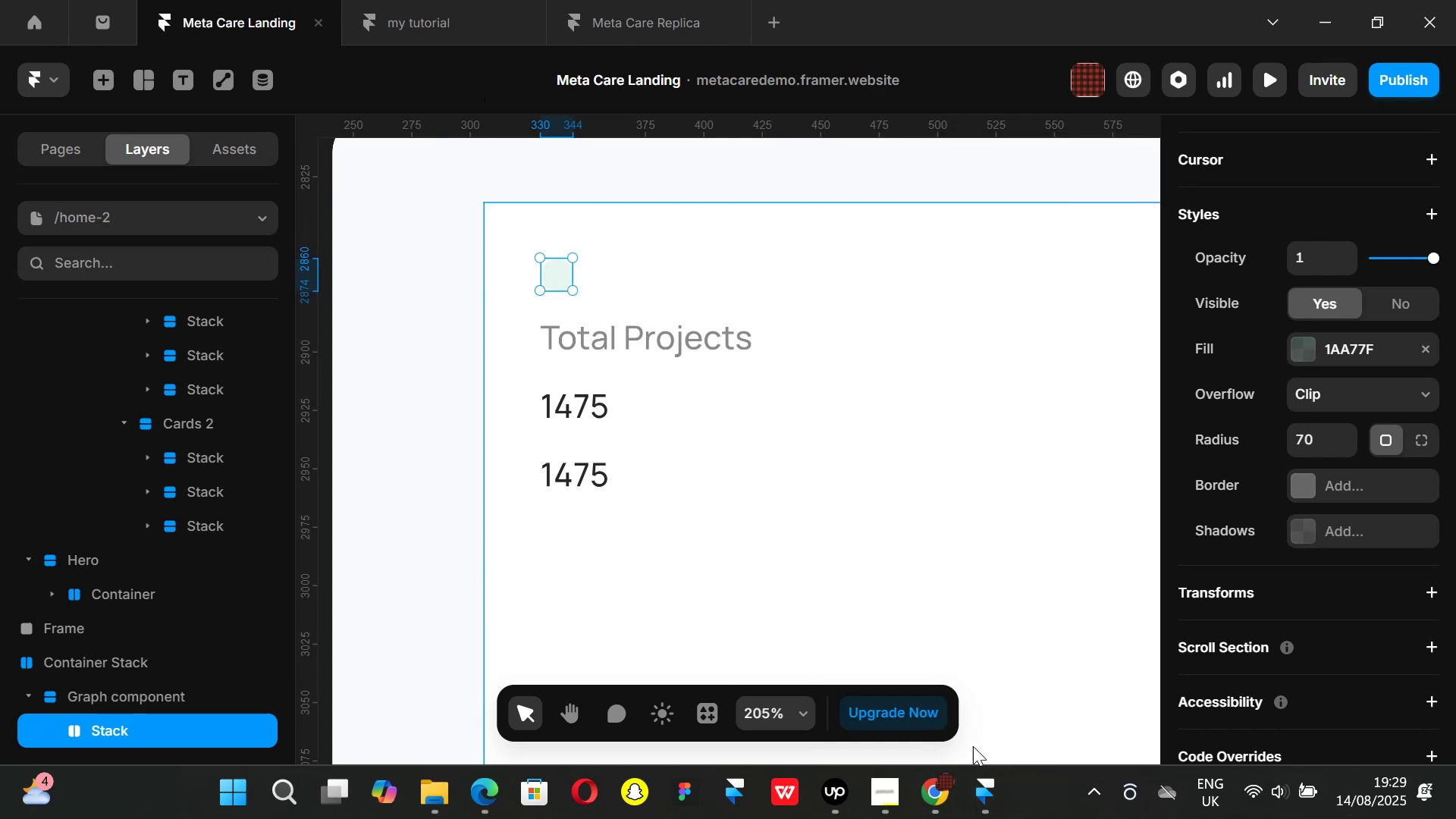 
left_click([963, 806])
 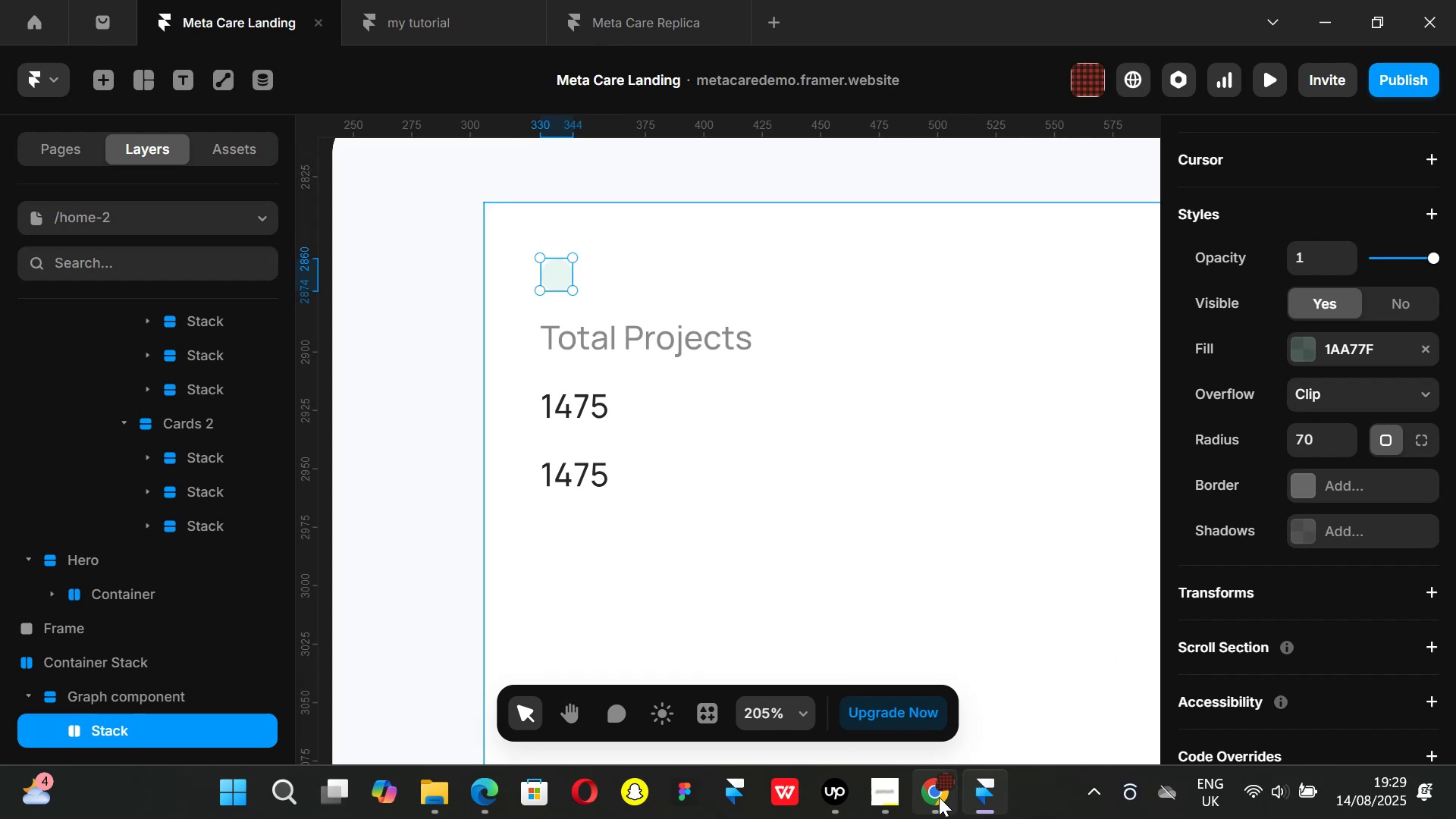 
left_click([939, 797])
 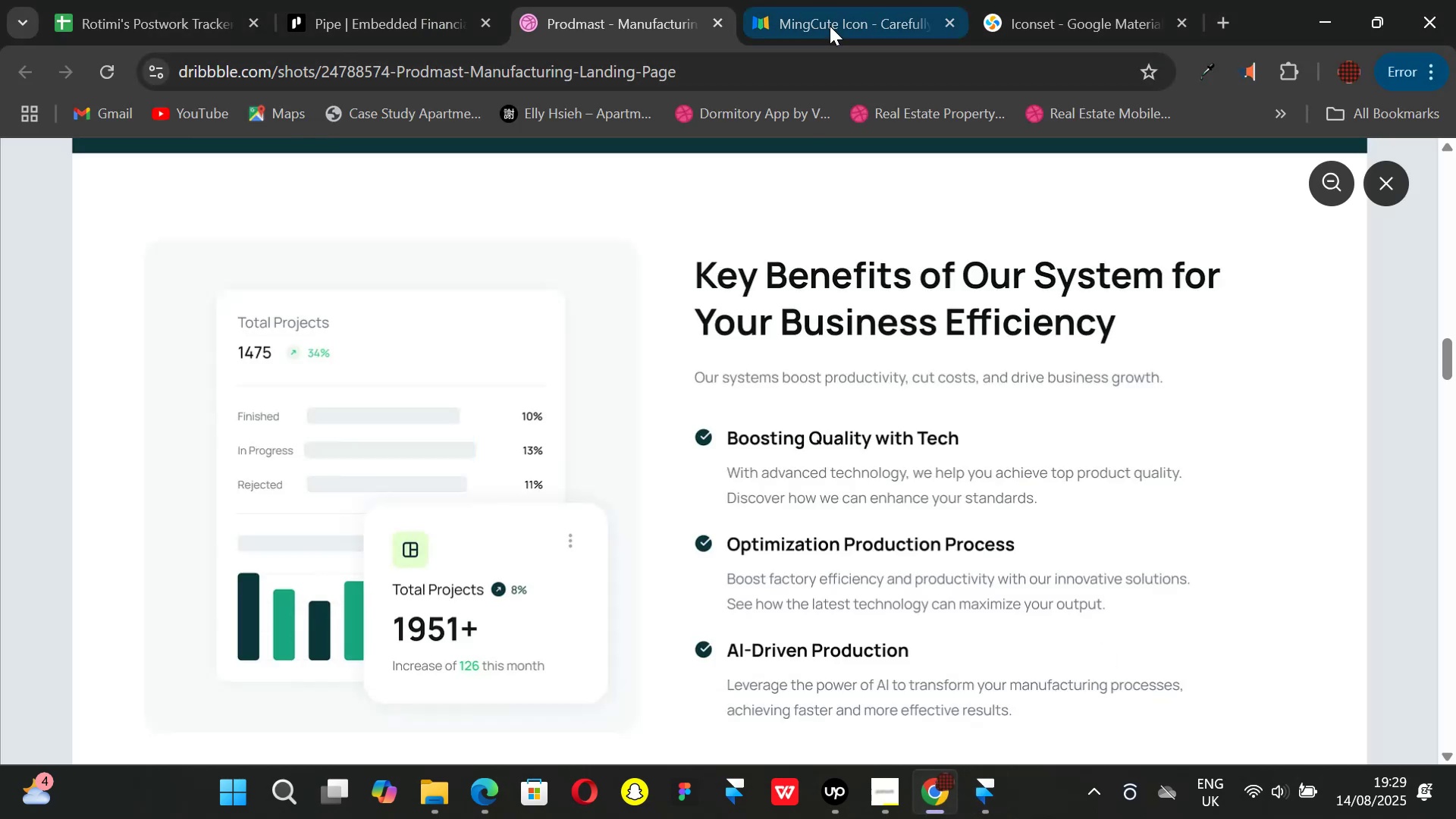 
left_click([830, 26])
 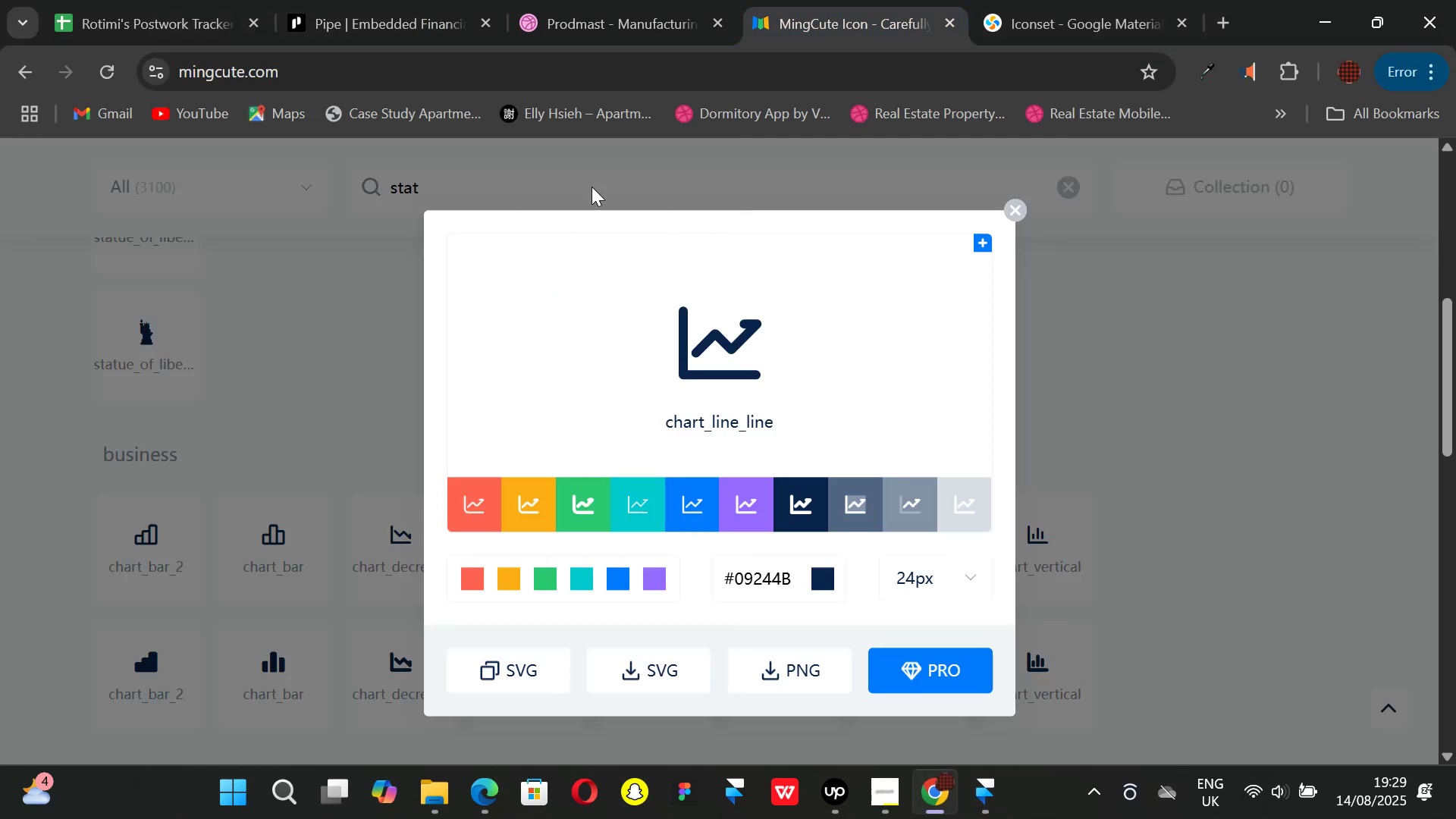 
left_click([1029, 206])
 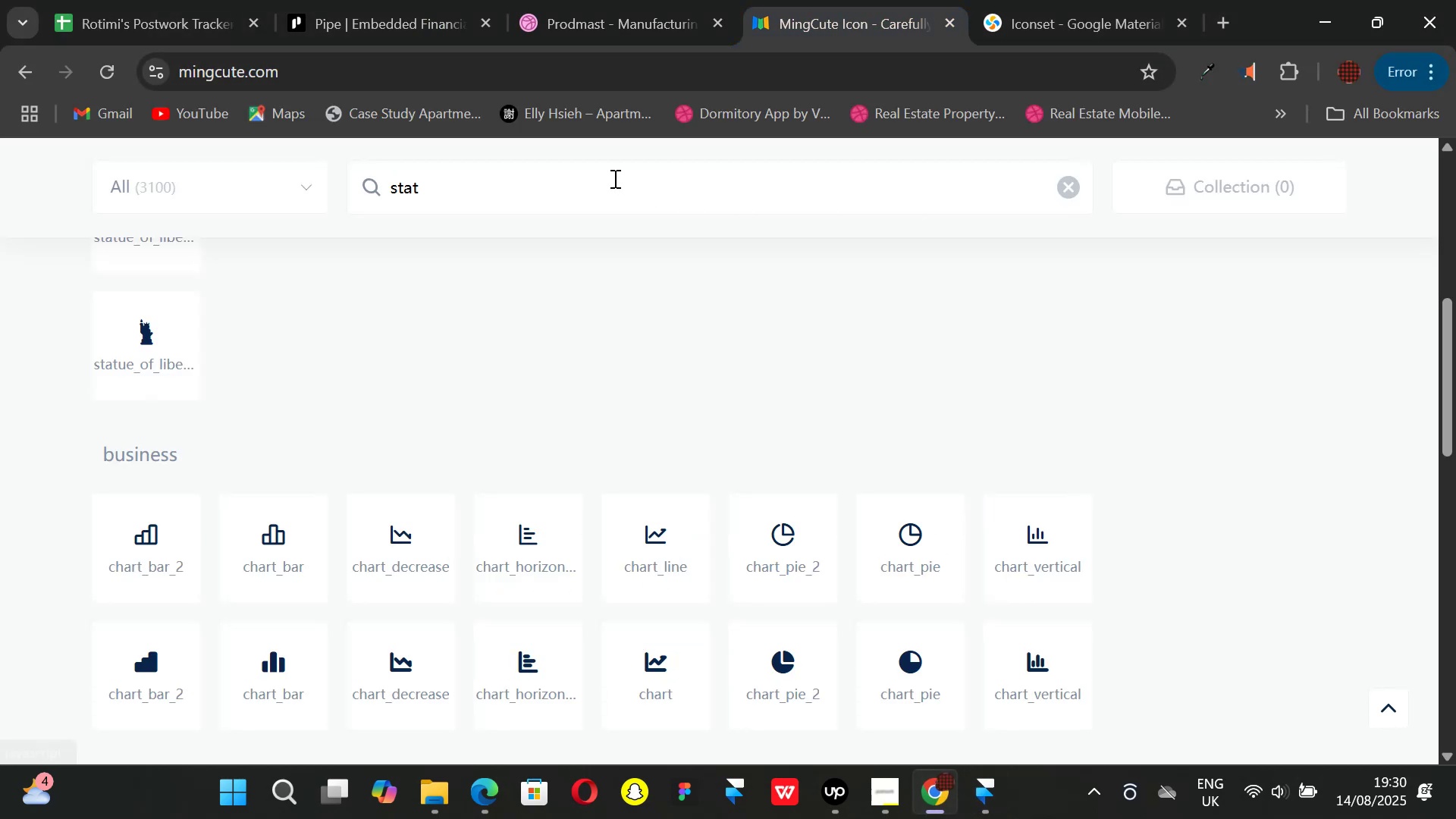 
left_click([613, 178])
 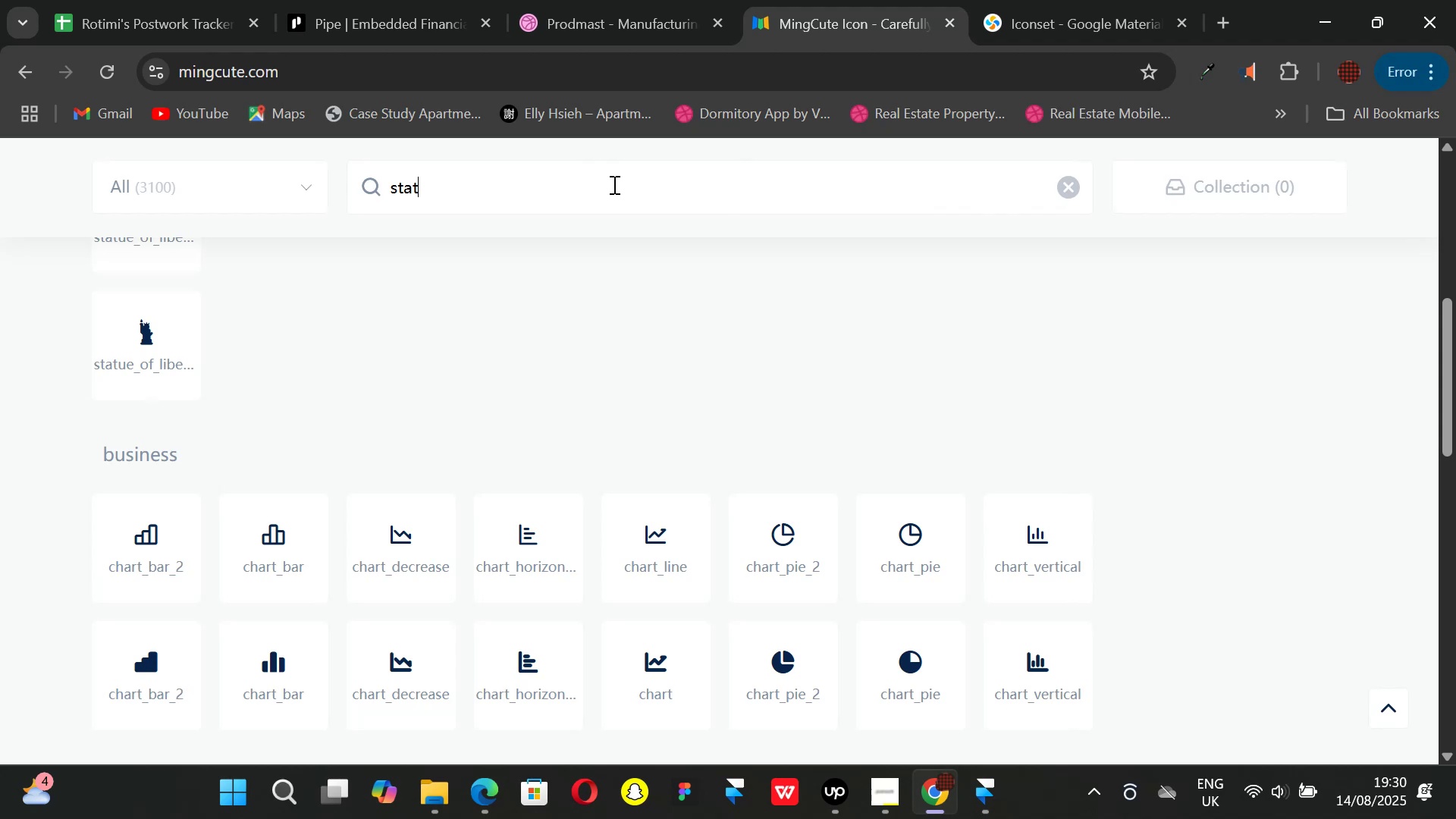 
wait(17.77)
 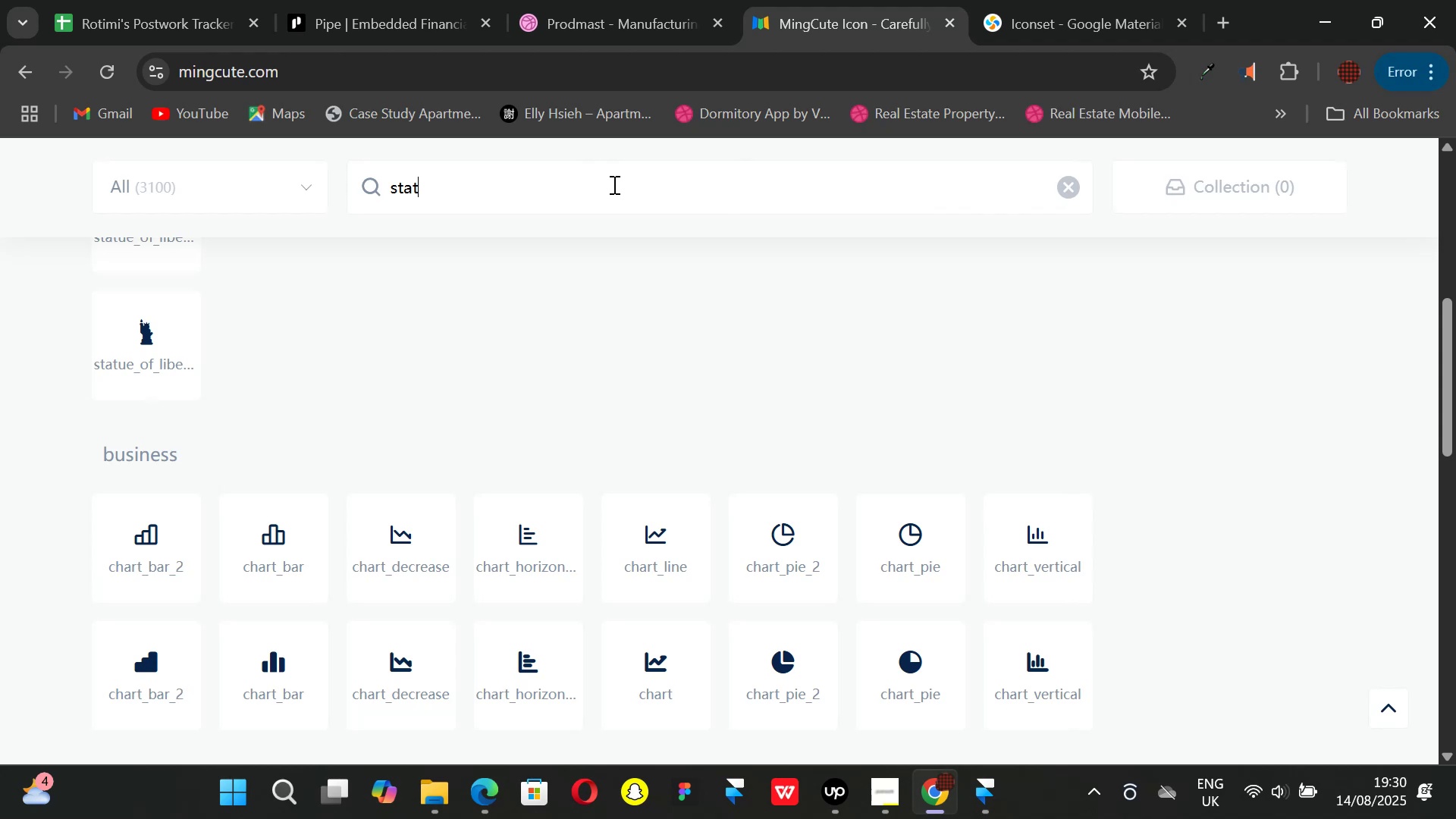 
key(Backspace)
key(Backspace)
key(Backspace)
key(Backspace)
key(Backspace)
type(uptr)
key(Backspace)
key(Backspace)
key(Backspace)
key(Backspace)
key(Backspace)
type(trend)
 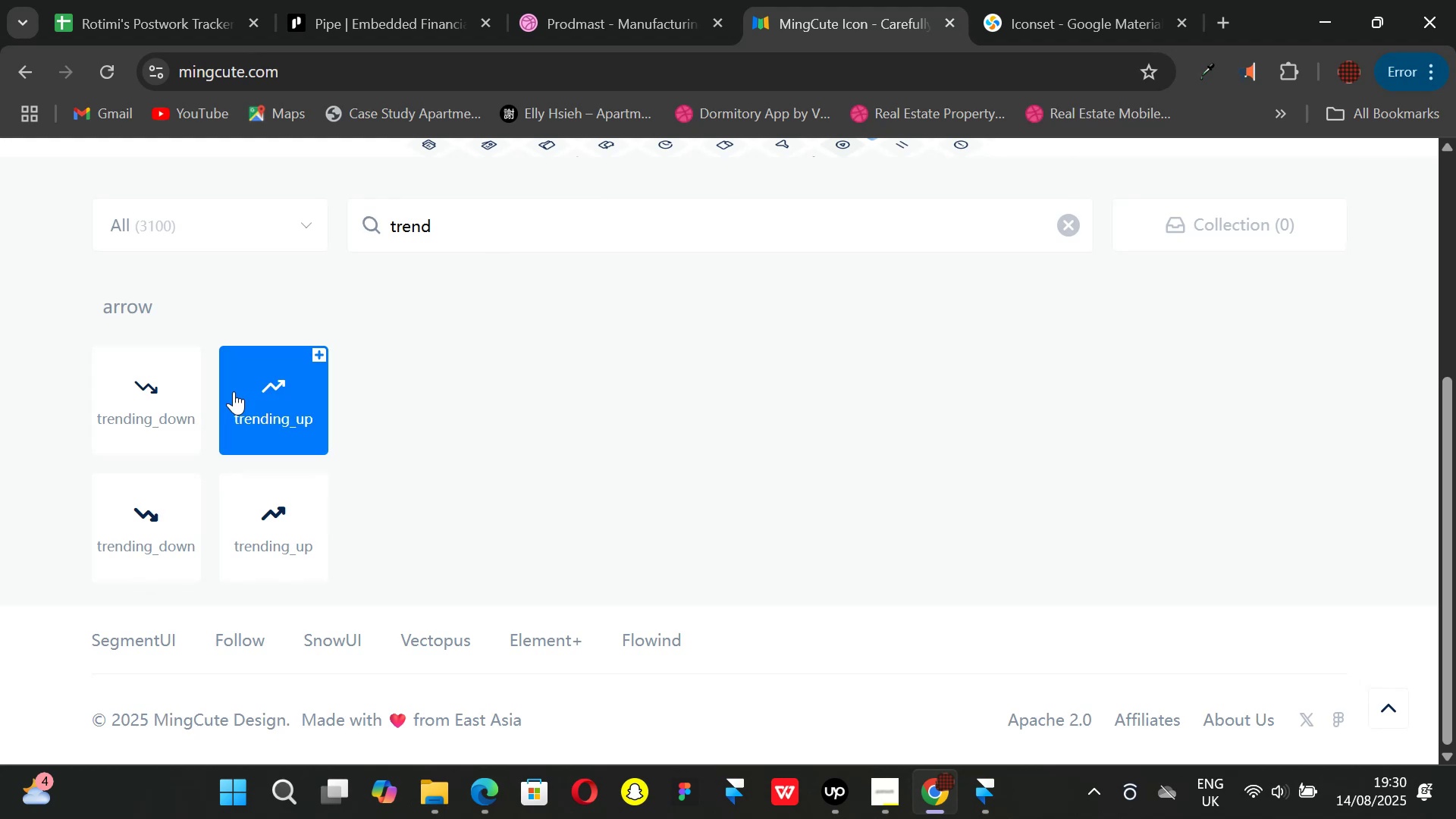 
left_click([233, 394])
 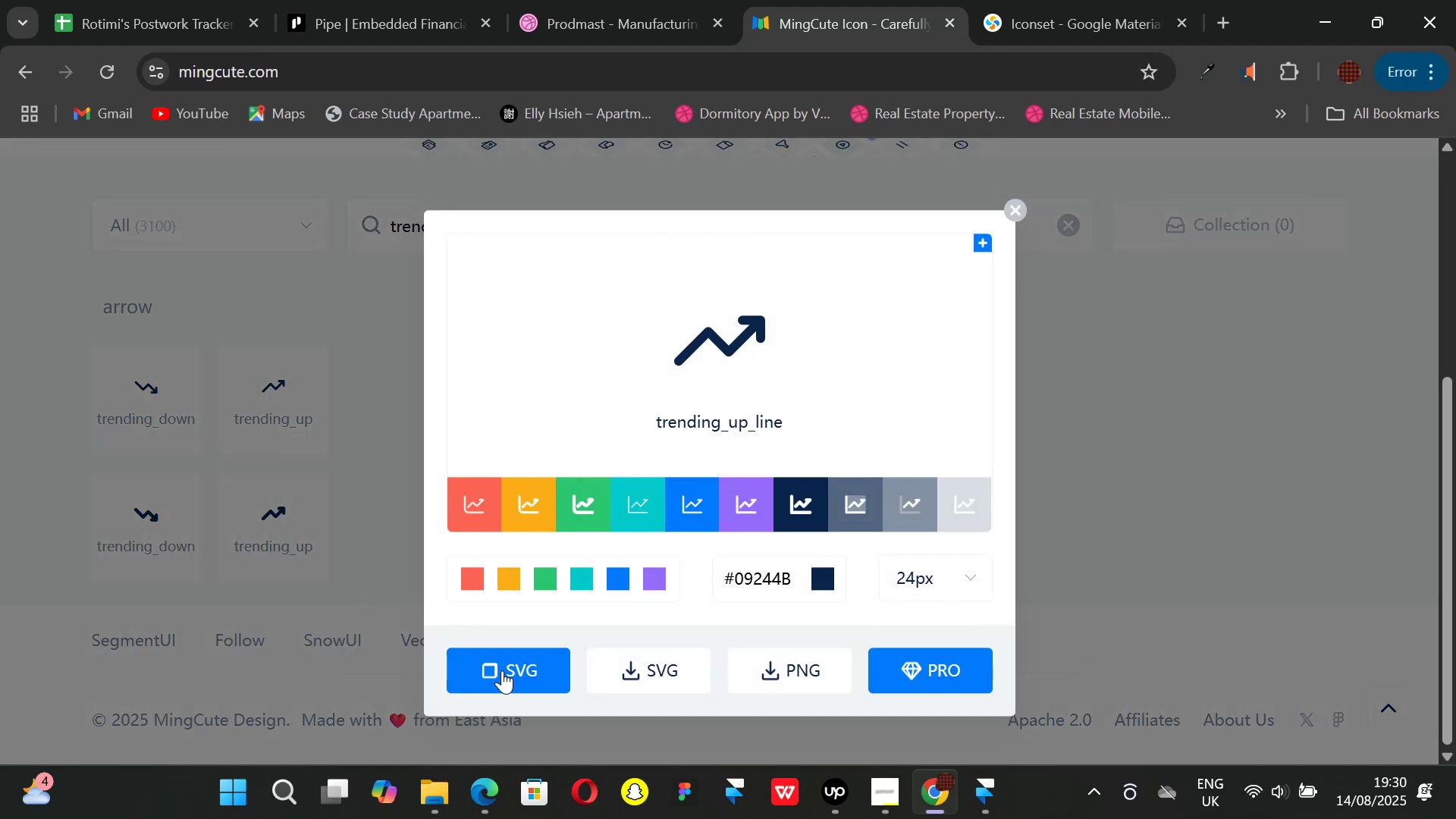 
left_click([502, 670])
 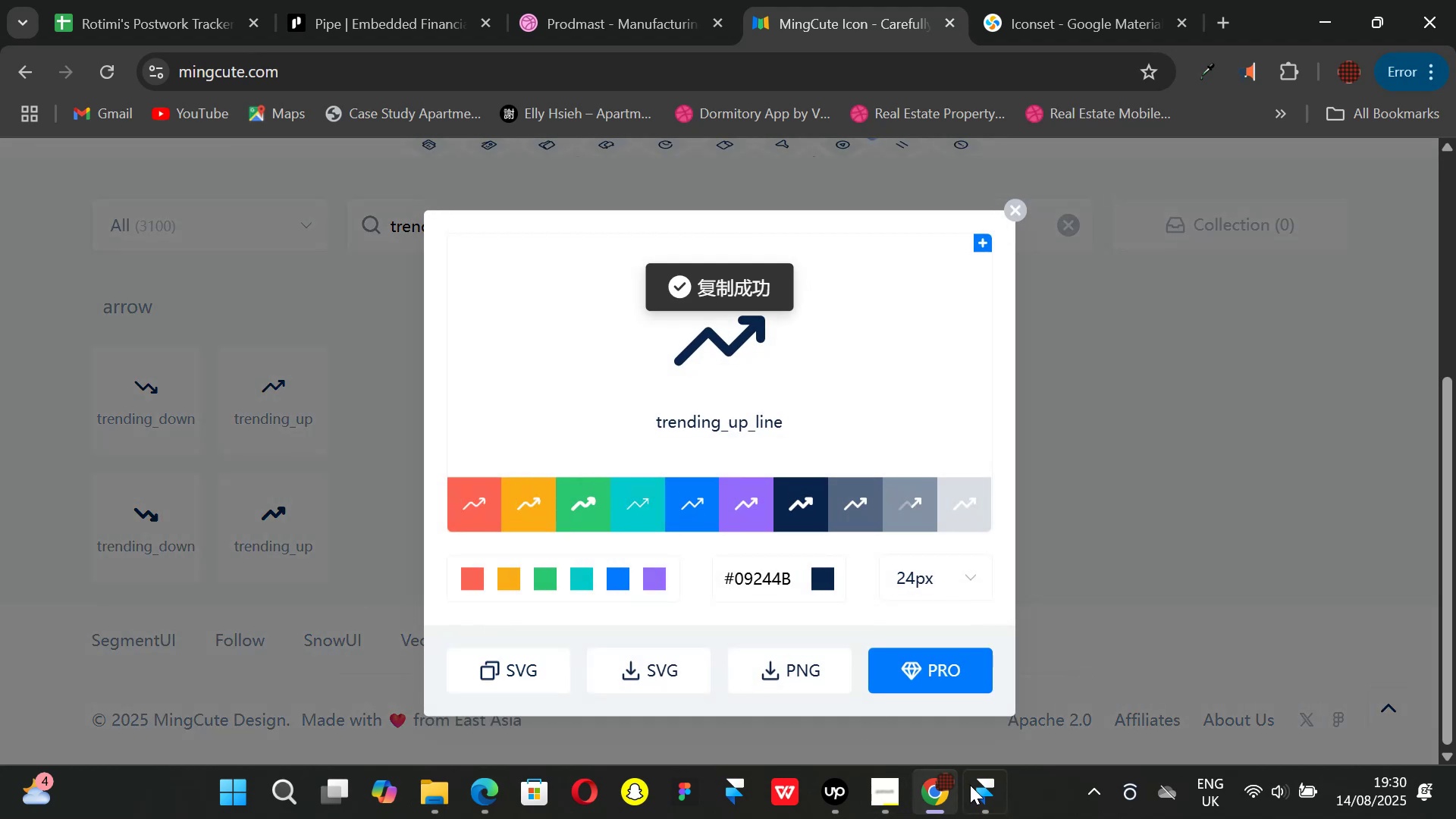 
left_click([973, 788])
 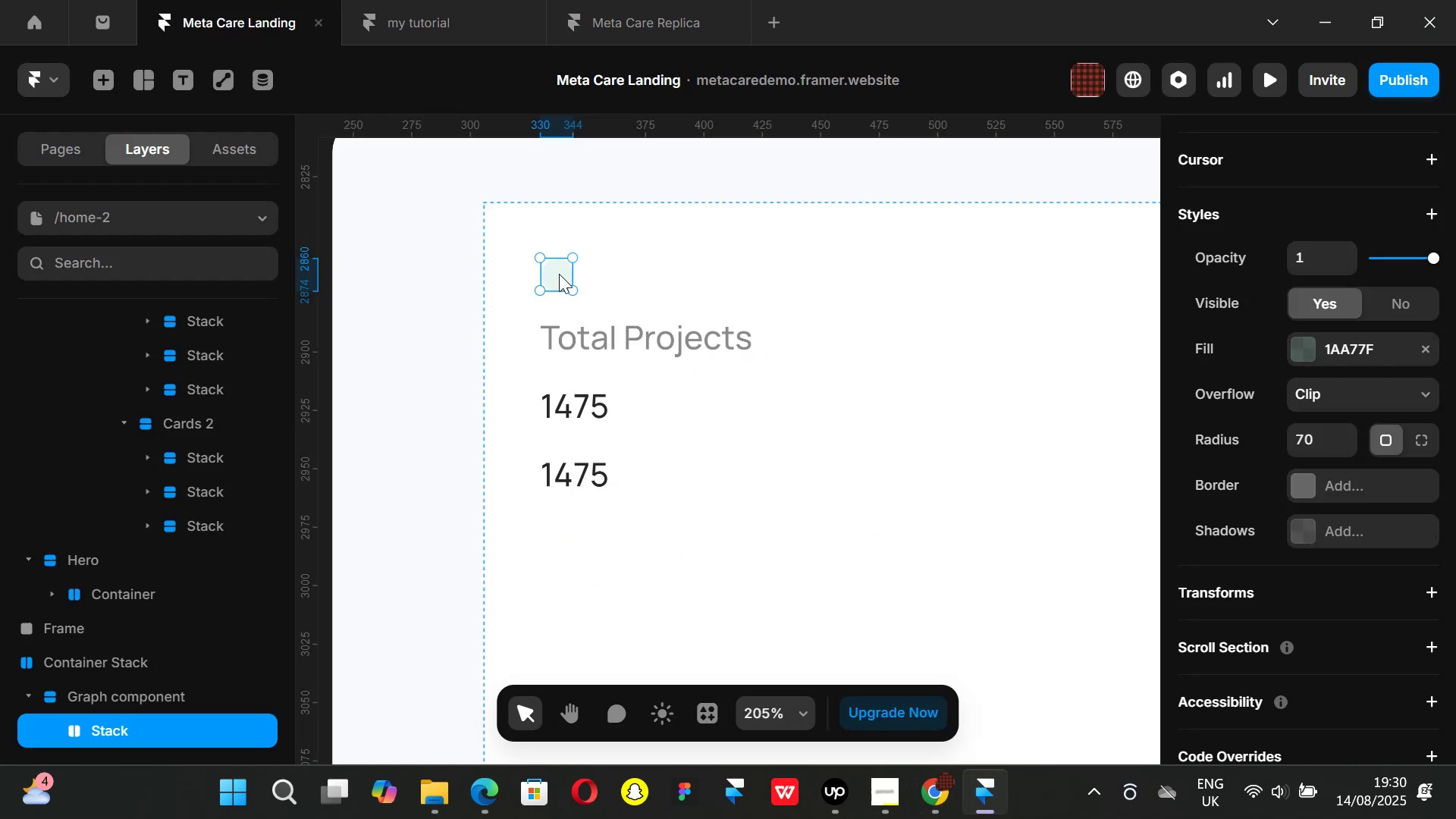 
key(Control+ControlLeft)
 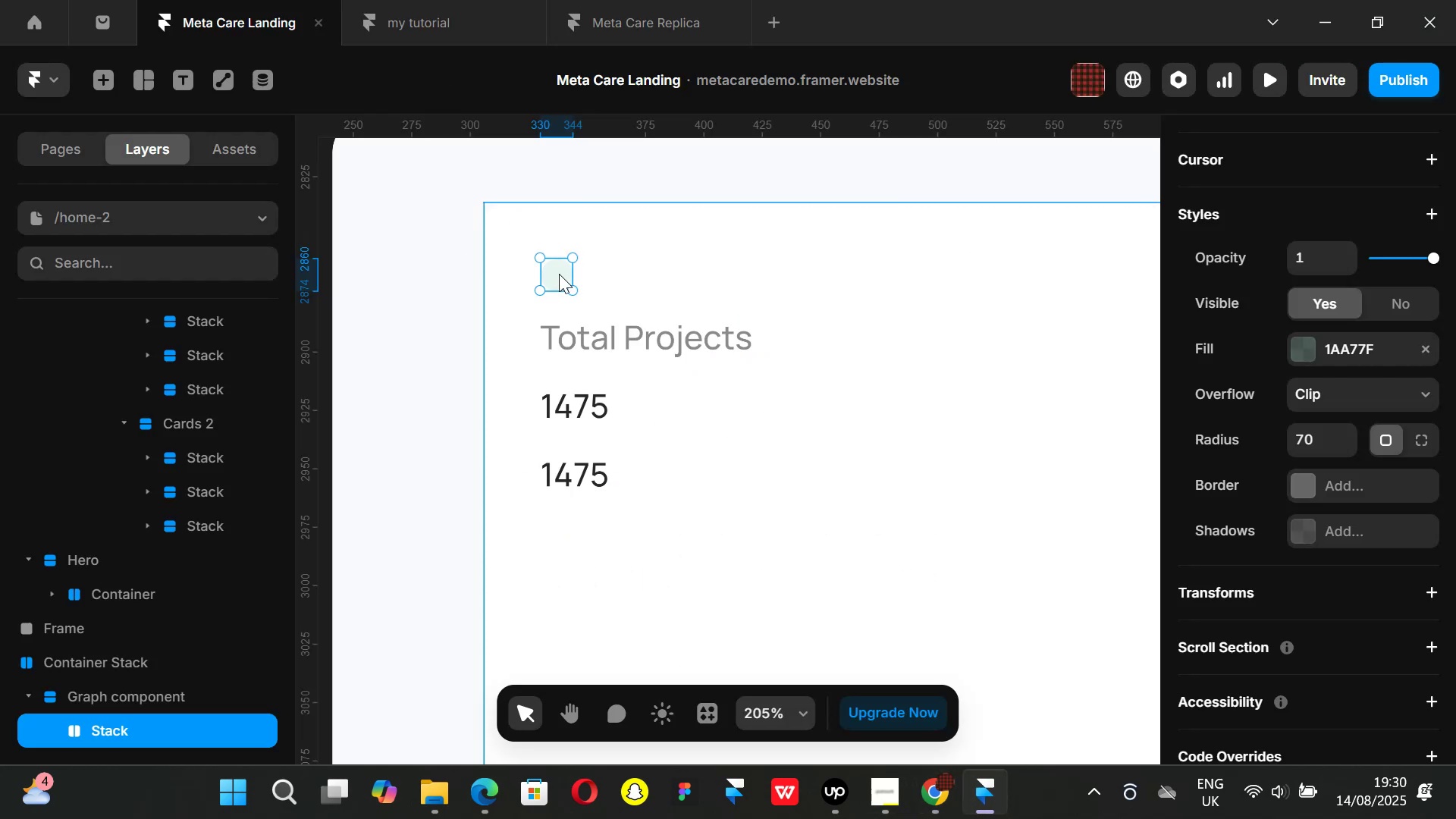 
key(Control+V)
 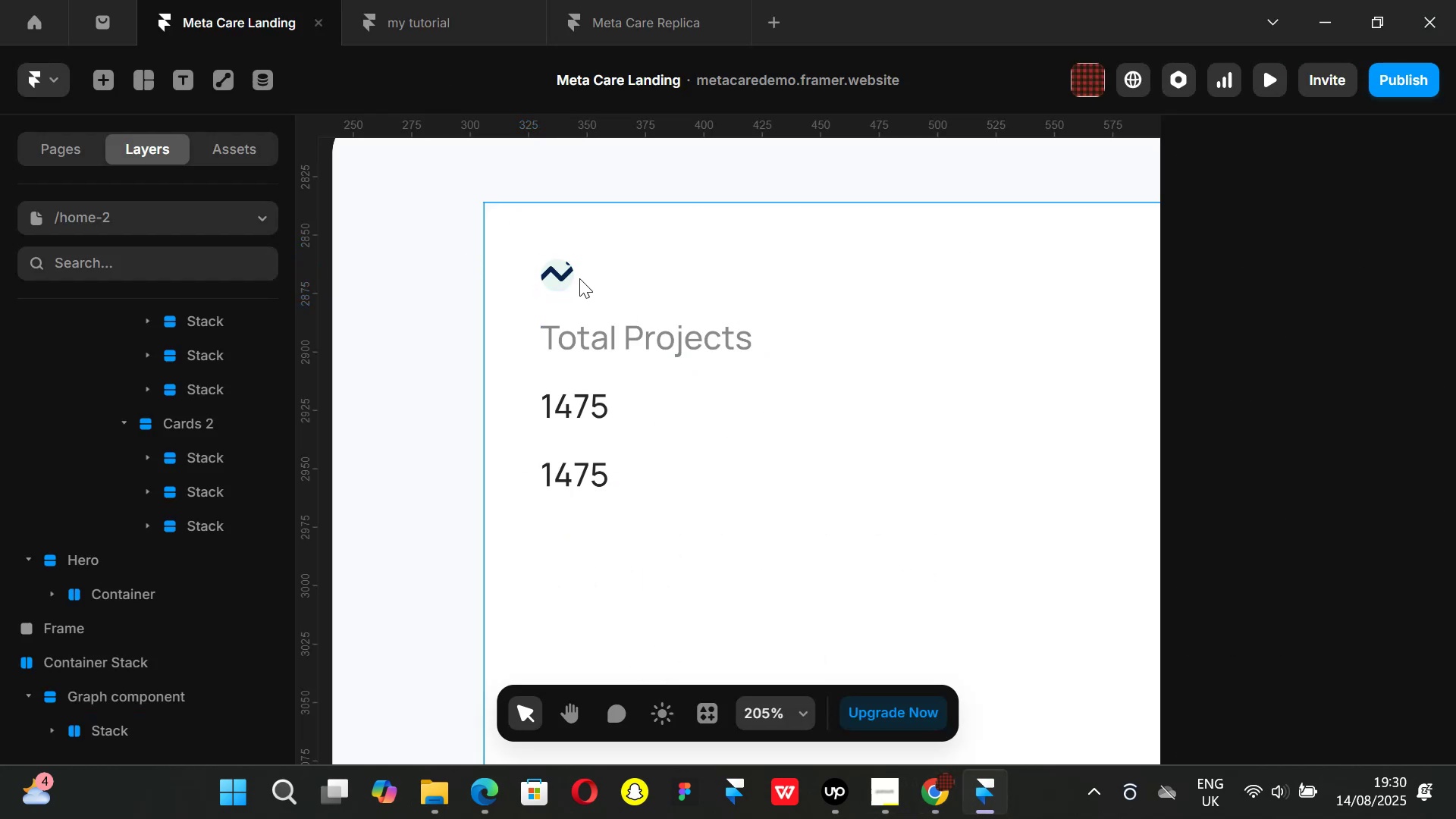 
left_click([556, 272])
 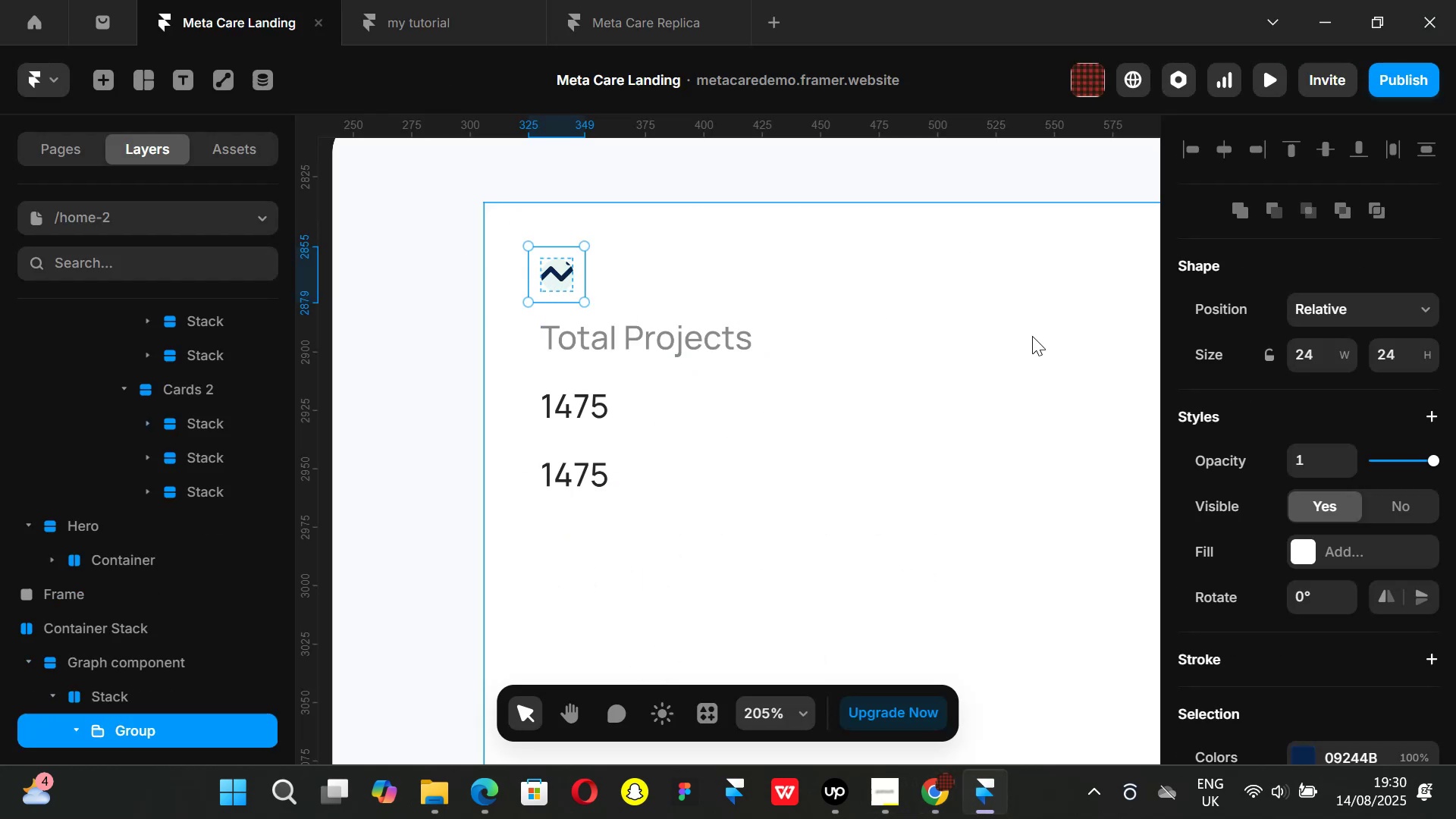 
key(K)
 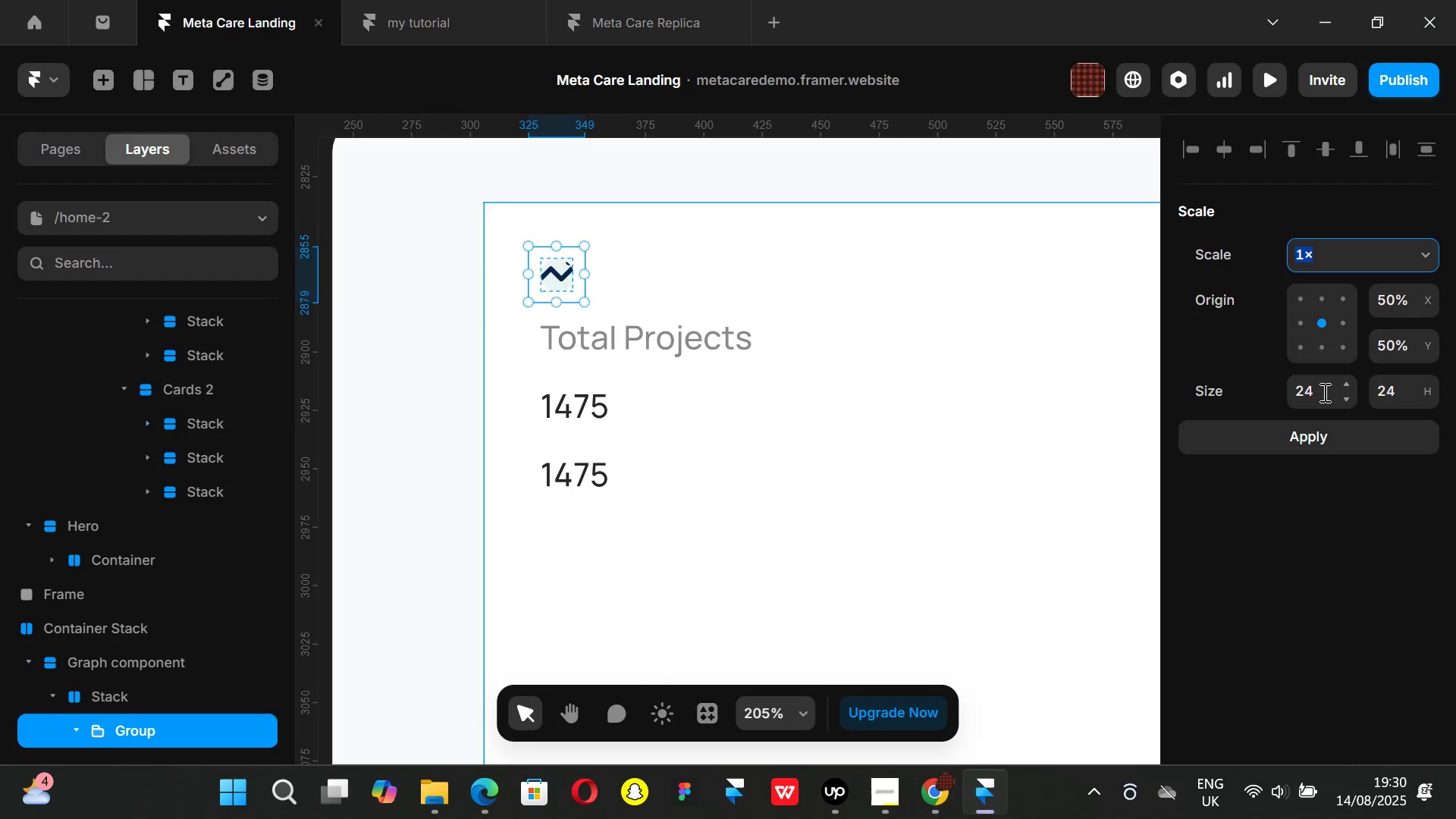 
left_click([1323, 392])
 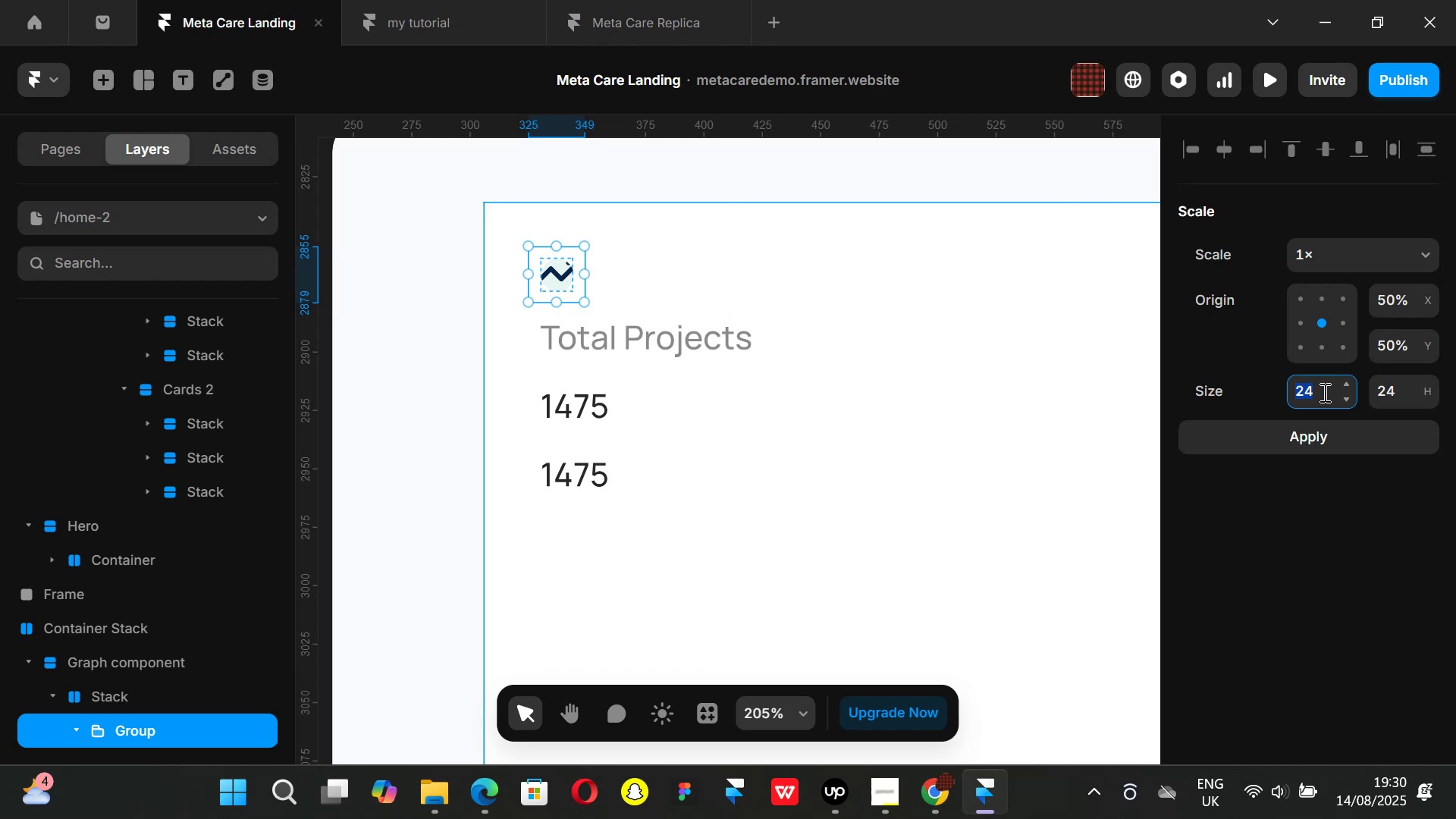 
key(8)
 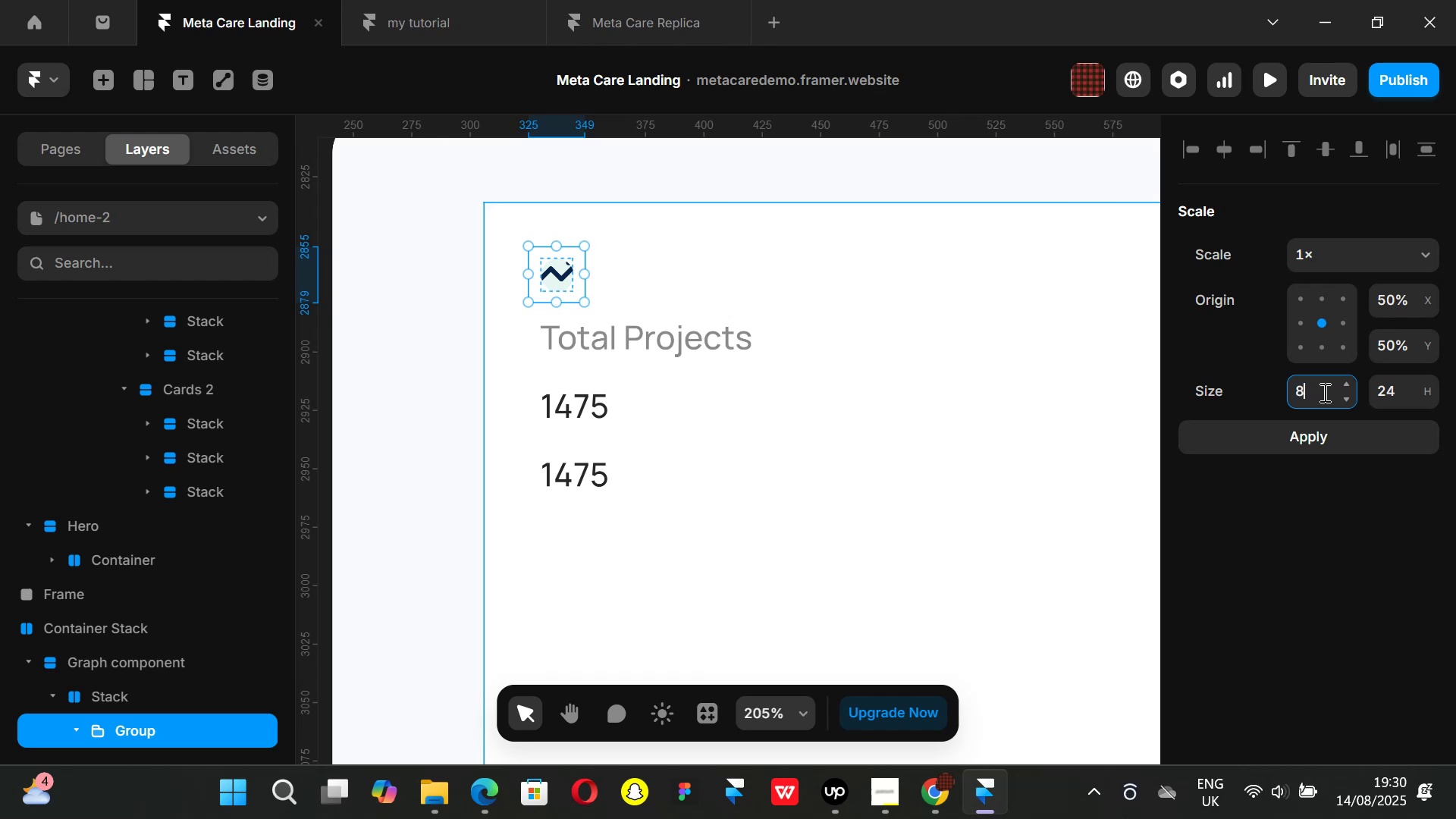 
key(Enter)
 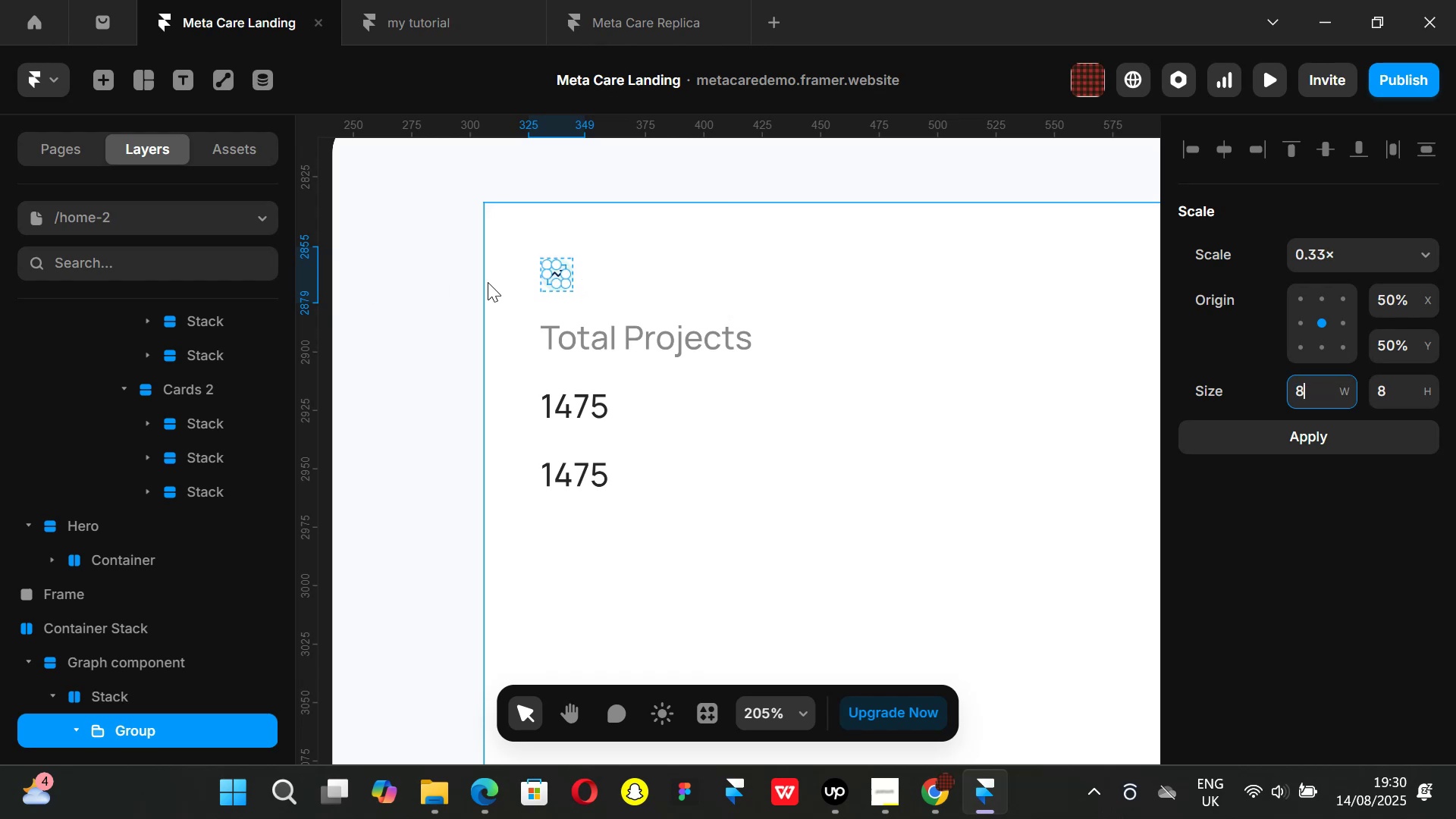 
left_click([405, 284])
 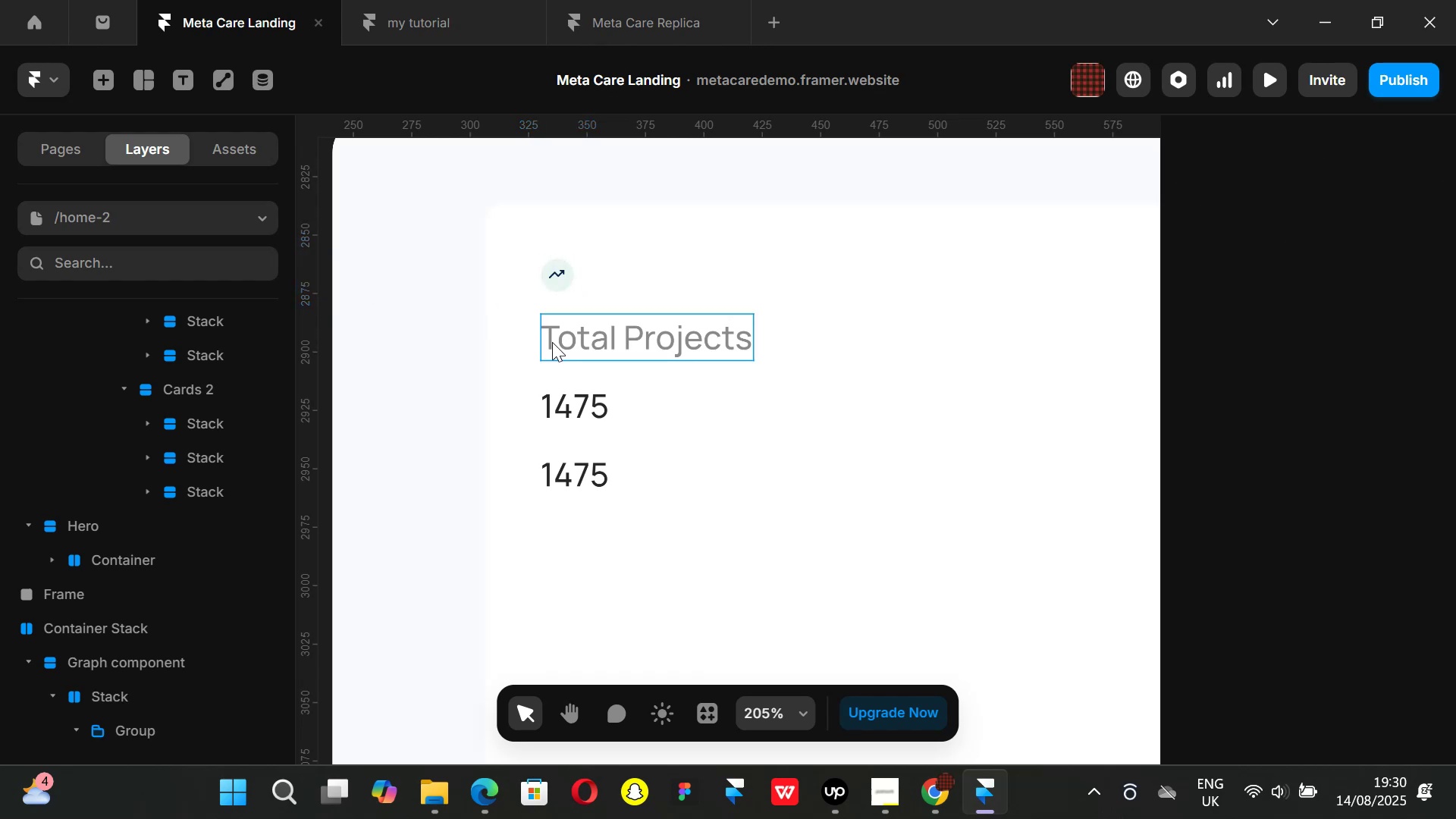 
hold_key(key=ControlLeft, duration=0.77)
scroll: coordinate [553, 279], scroll_direction: up, amount: 4.0
 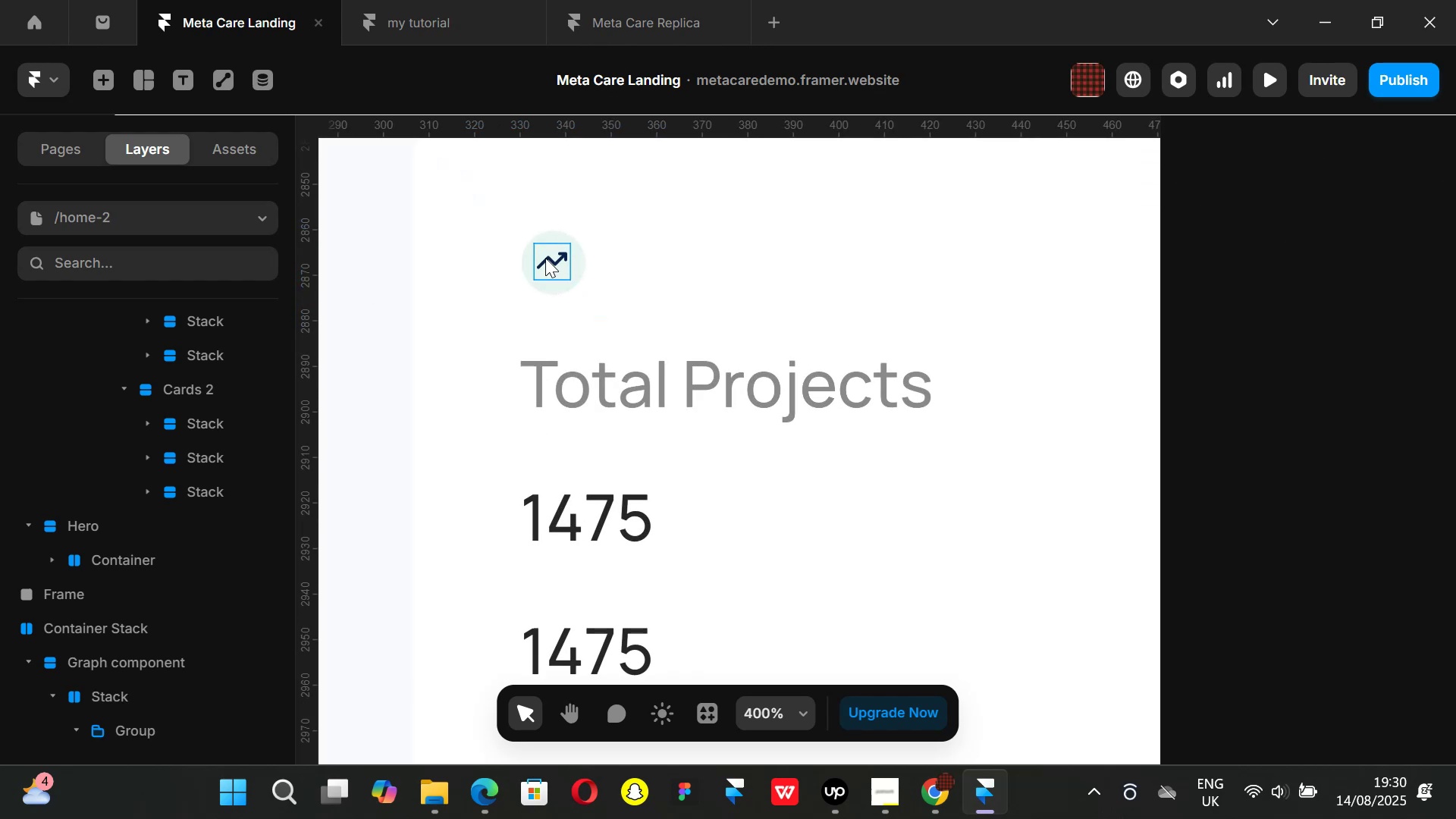 
left_click([545, 258])
 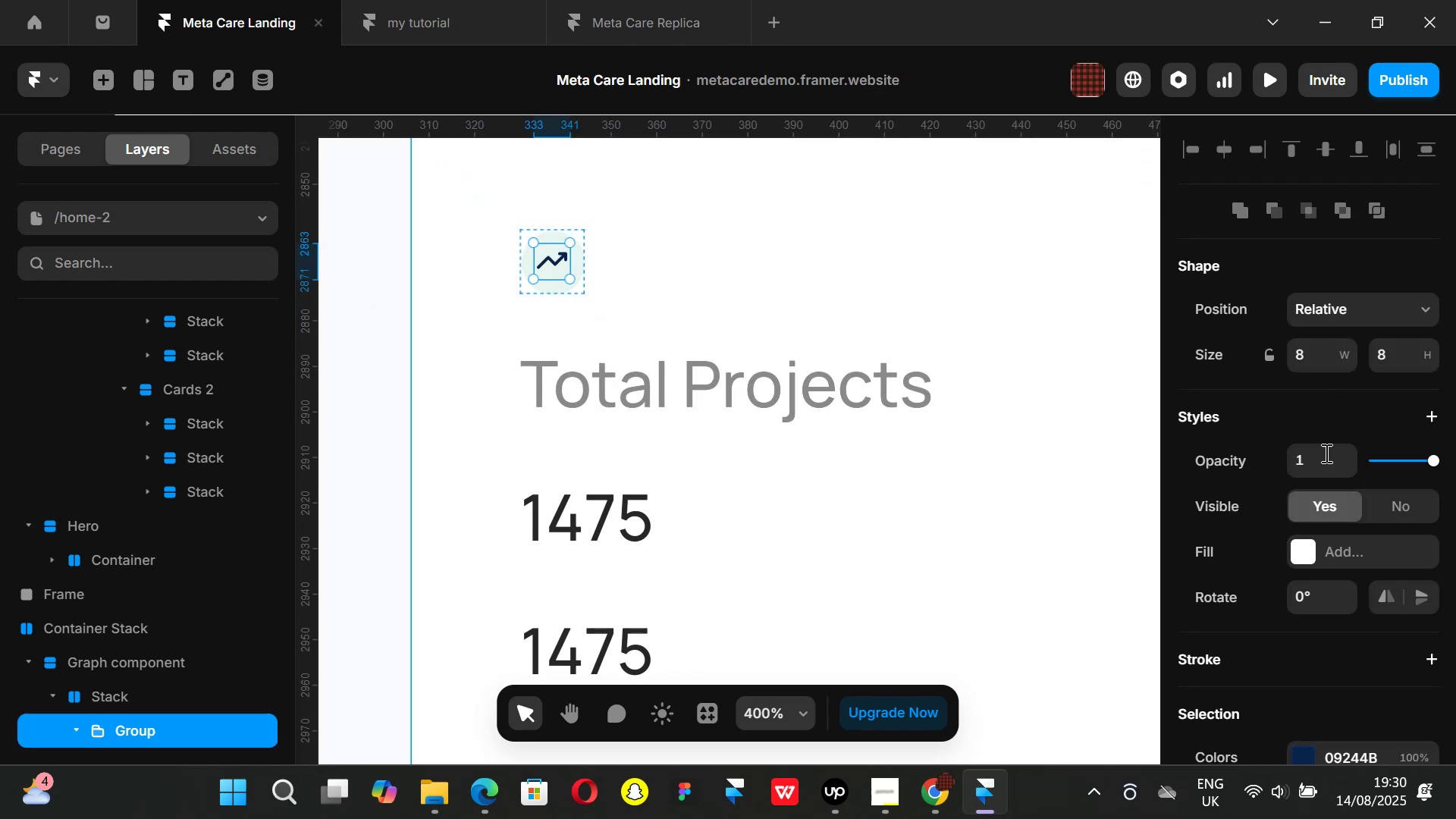 
scroll: coordinate [1326, 467], scroll_direction: down, amount: 2.0
 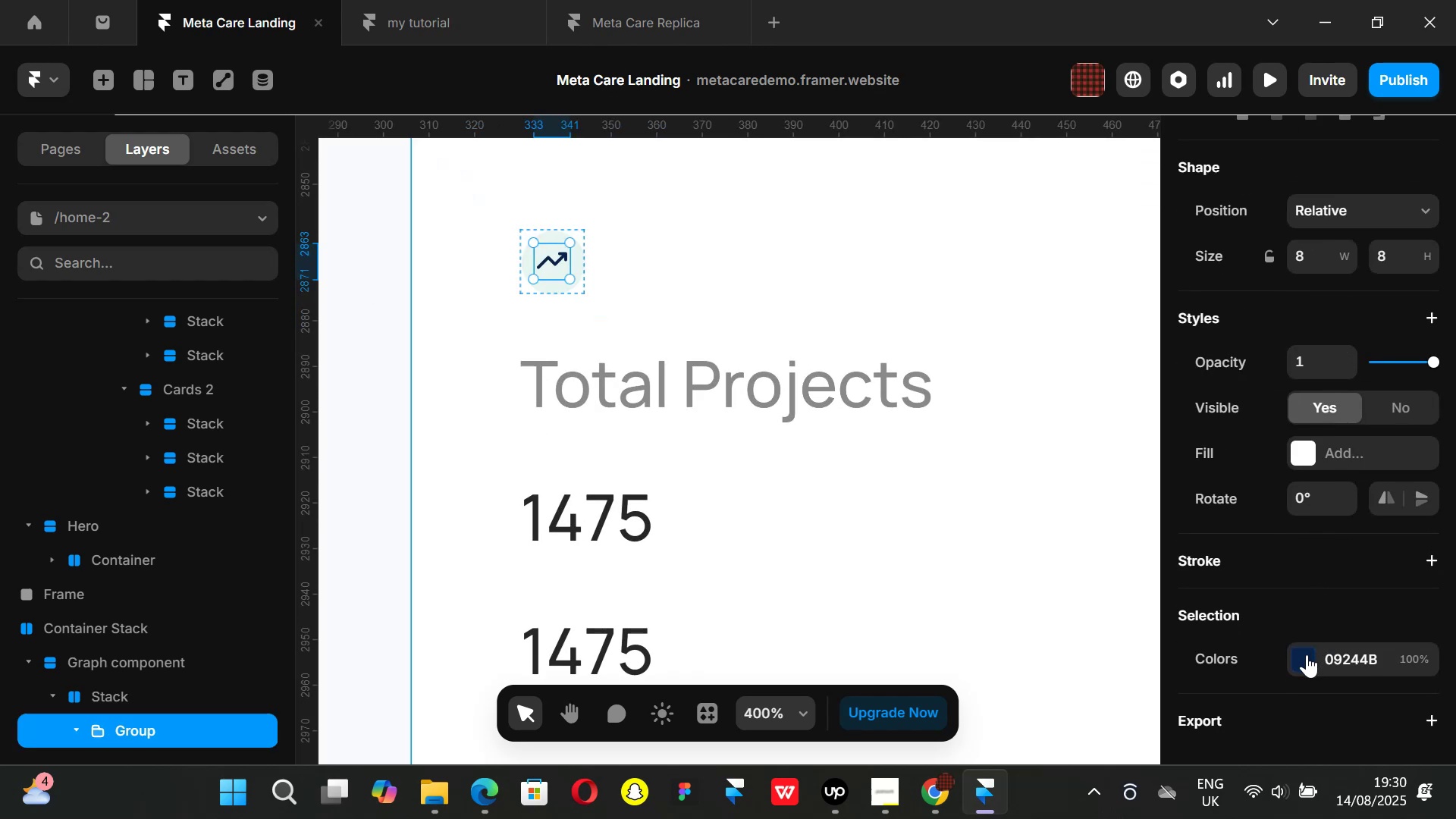 
left_click([1307, 654])
 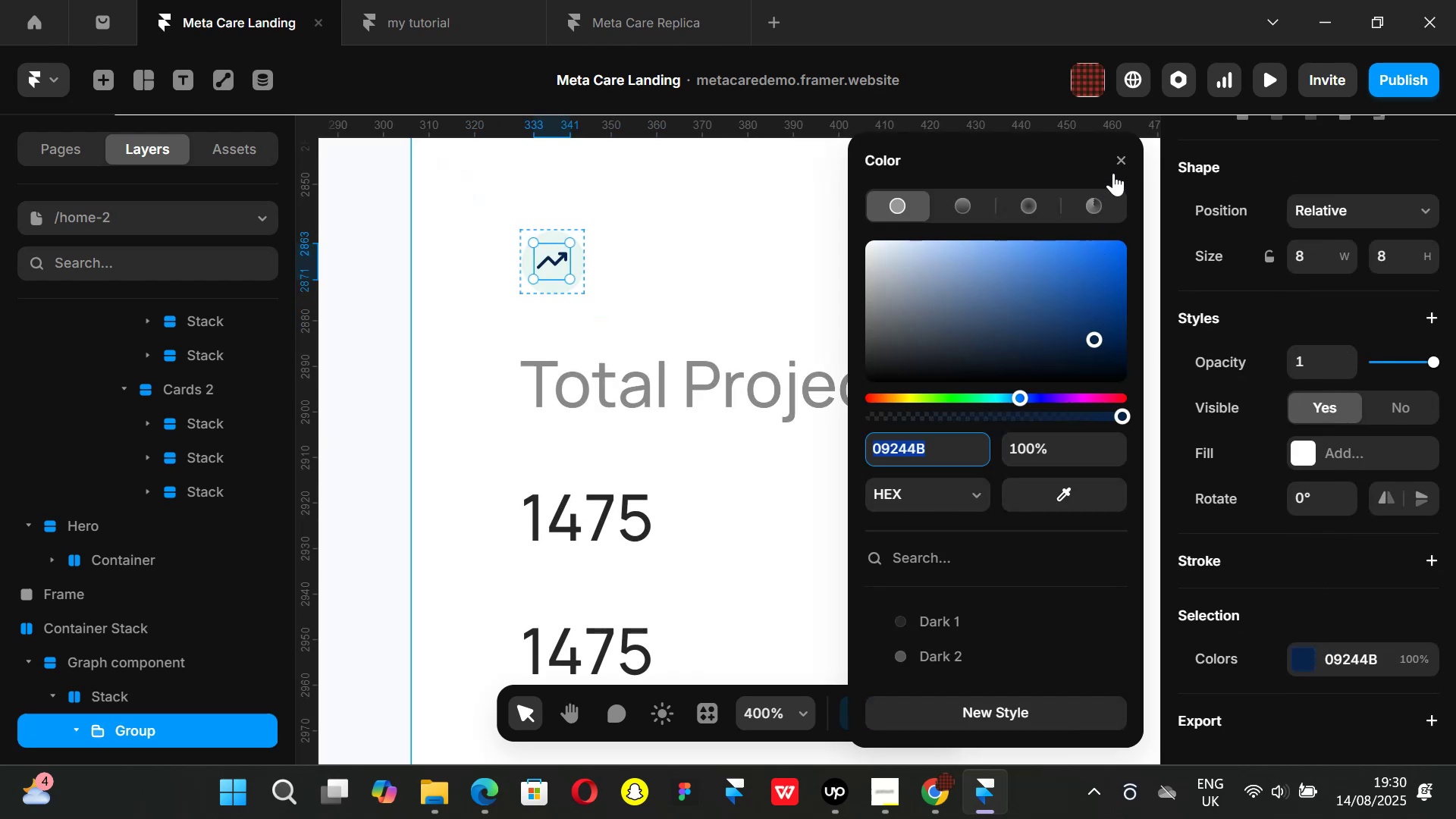 
left_click([1125, 155])
 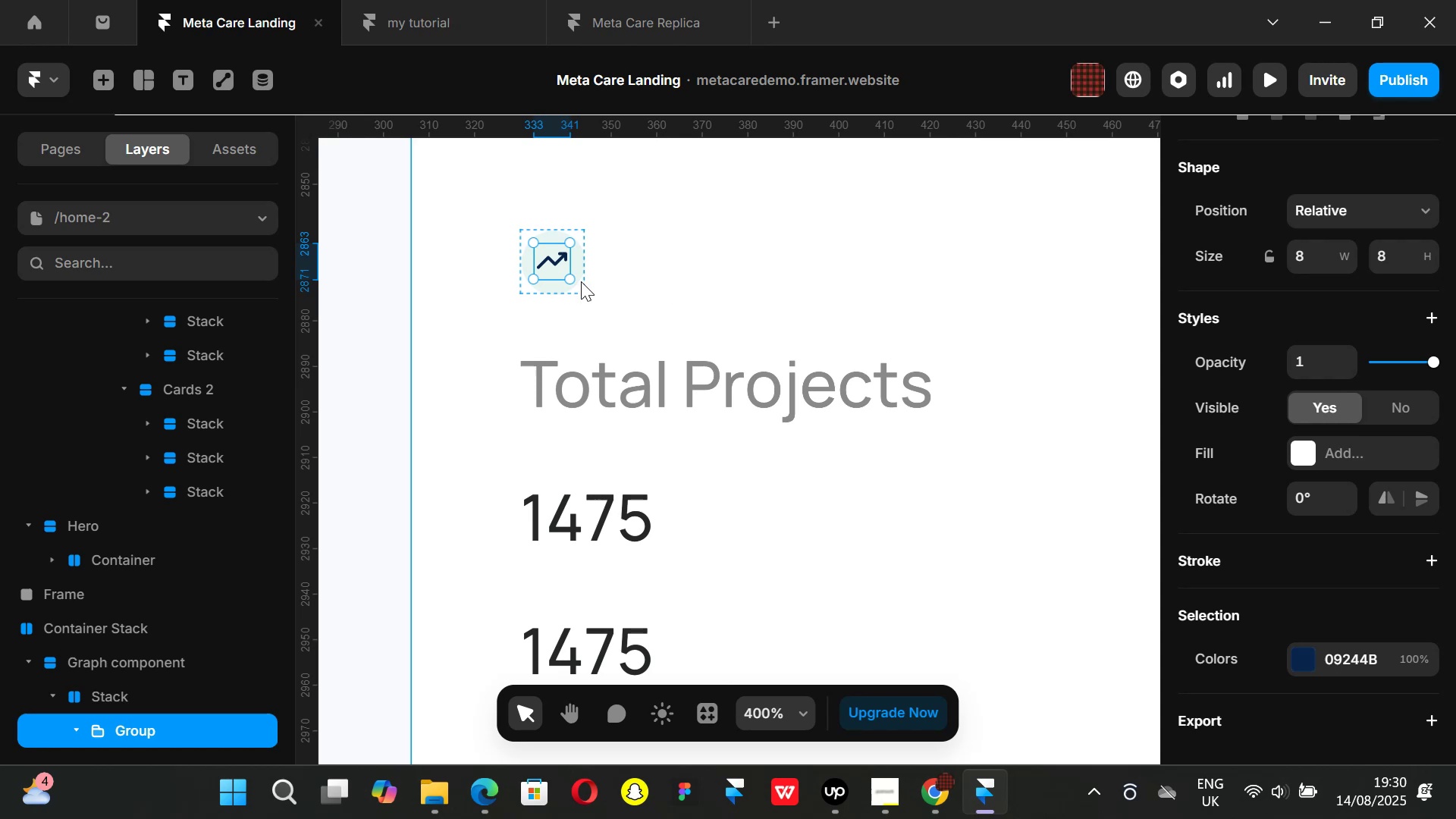 
left_click([576, 278])
 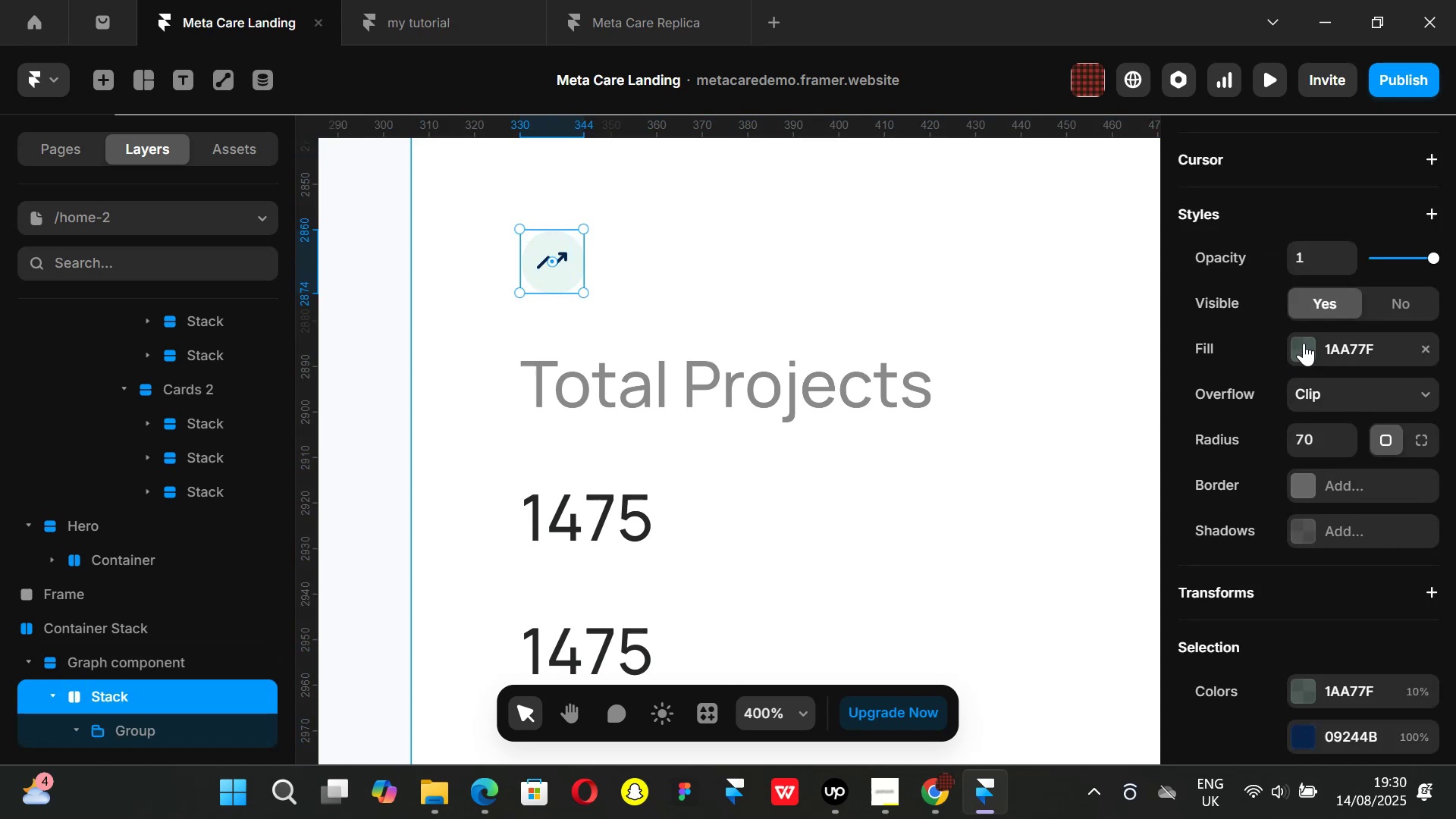 
left_click([1304, 341])
 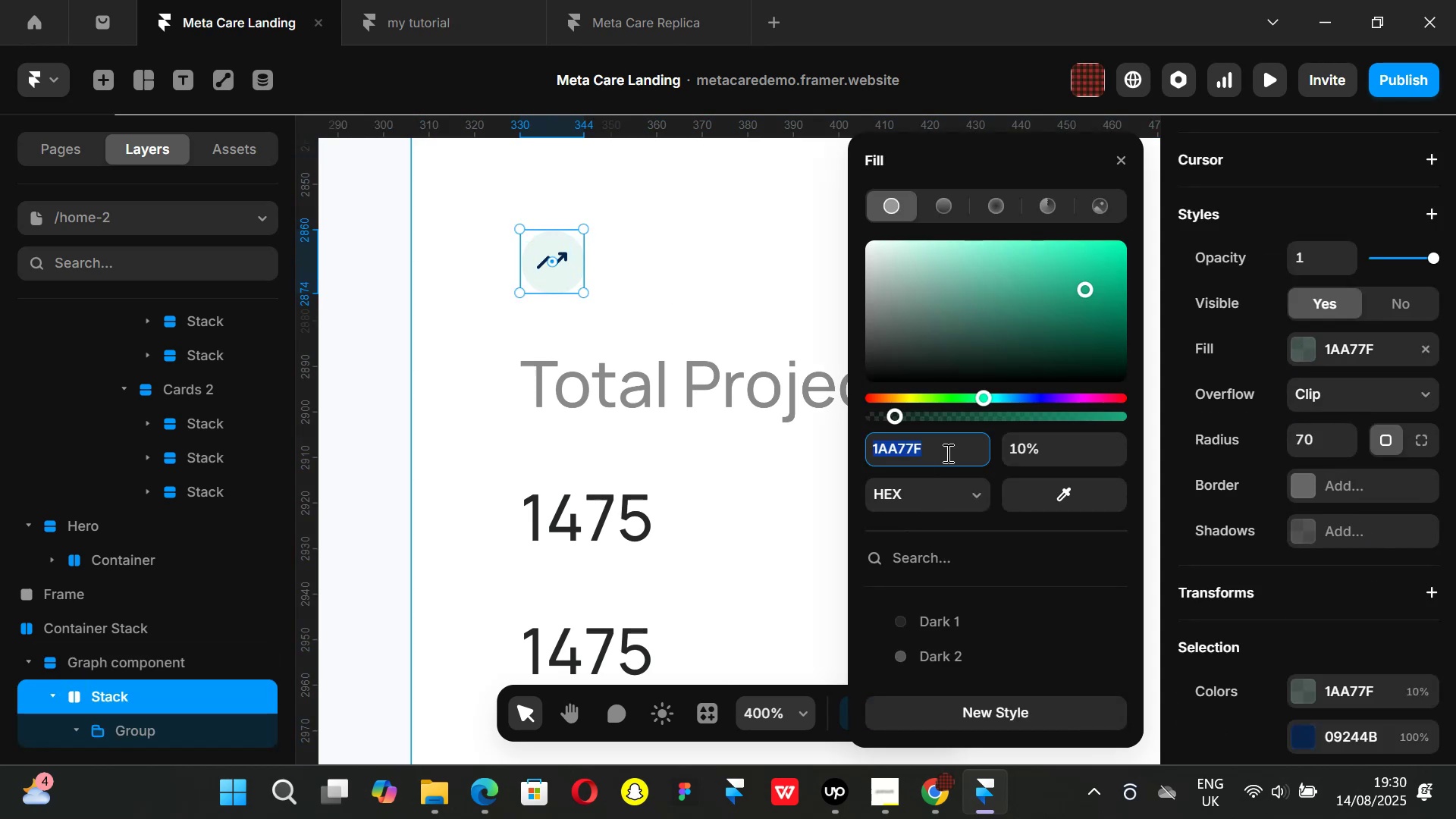 
key(Control+ControlLeft)
 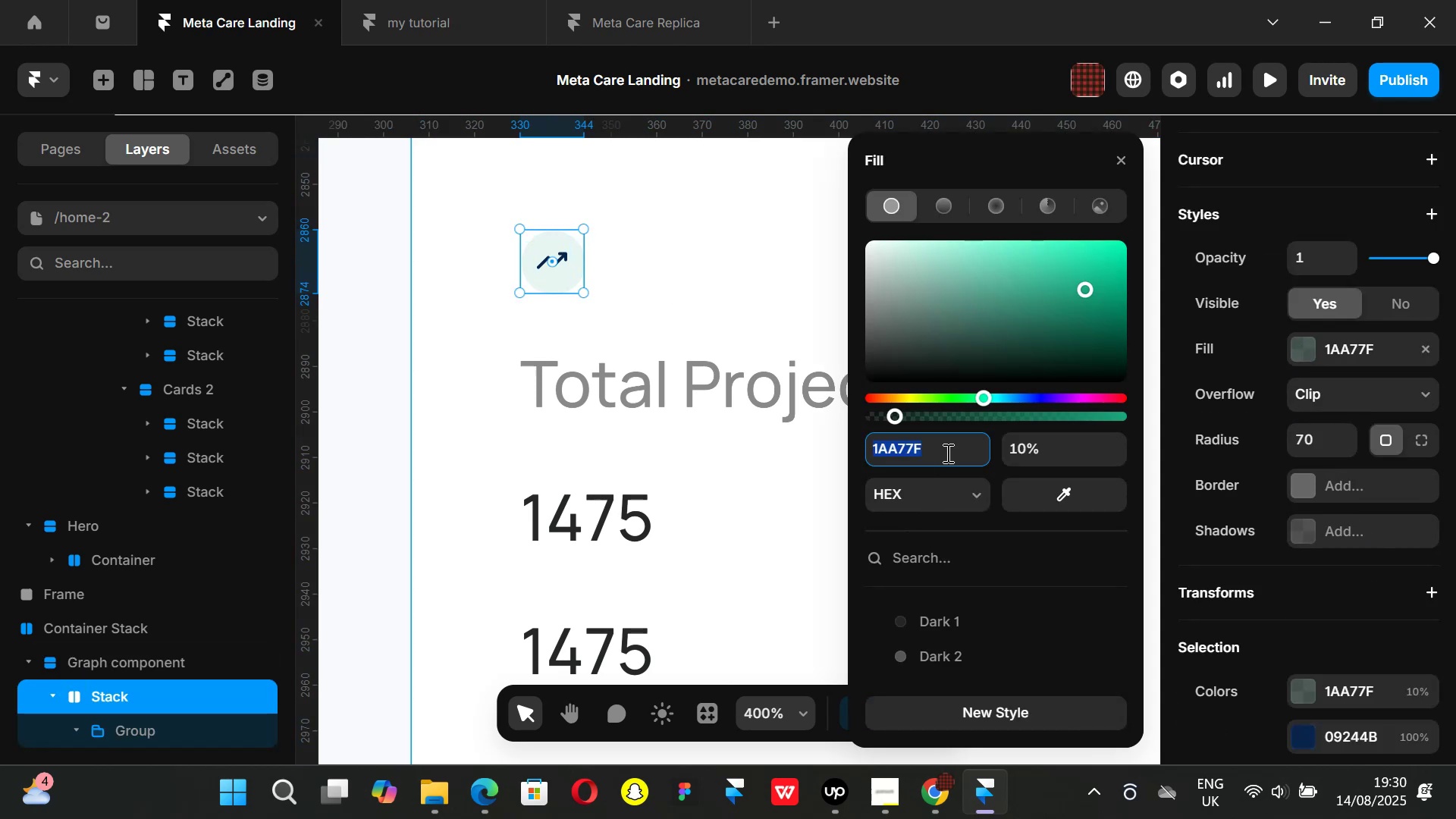 
key(Control+C)
 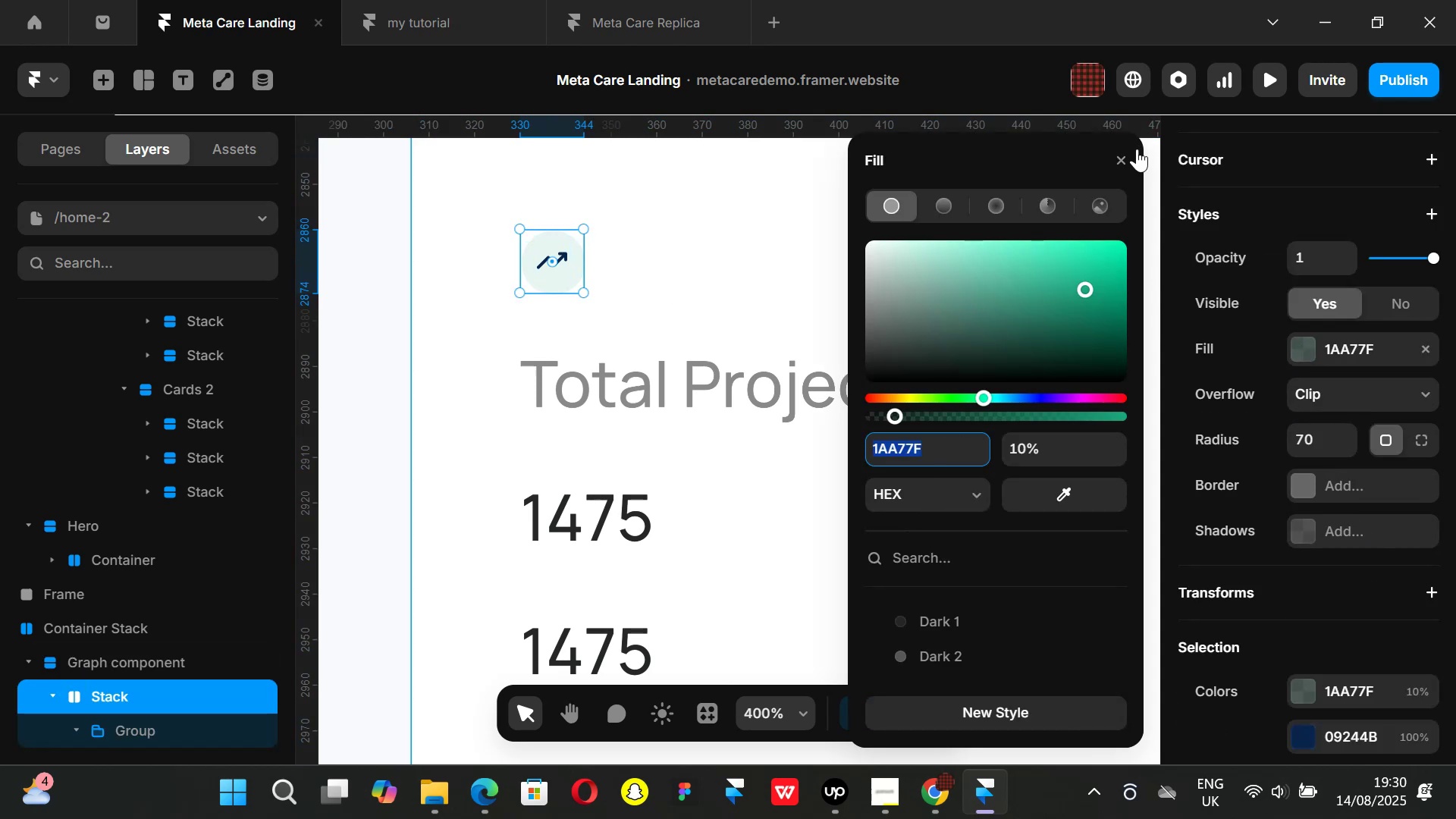 
left_click([1117, 162])
 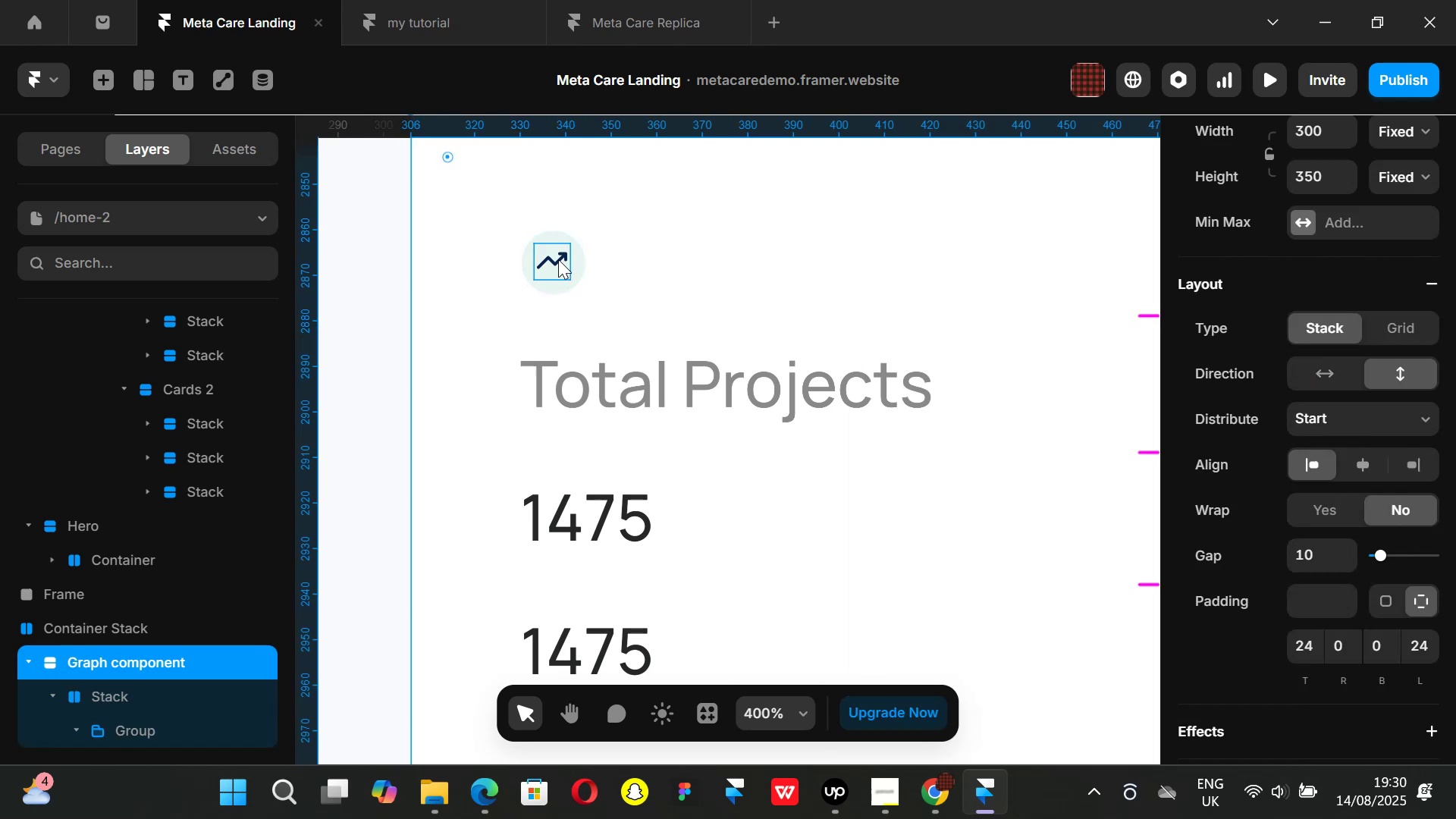 
double_click([557, 259])
 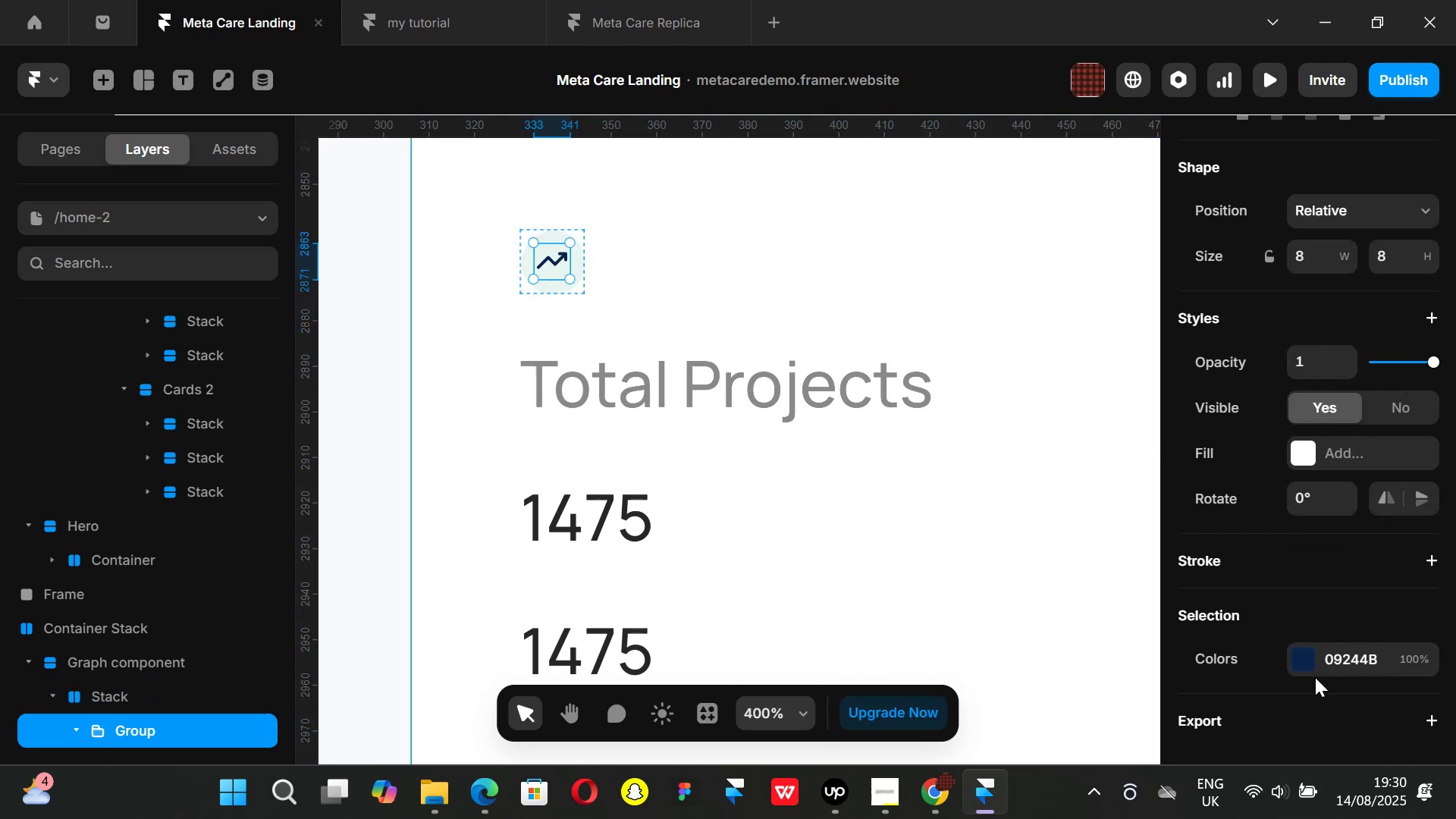 
left_click([1305, 663])
 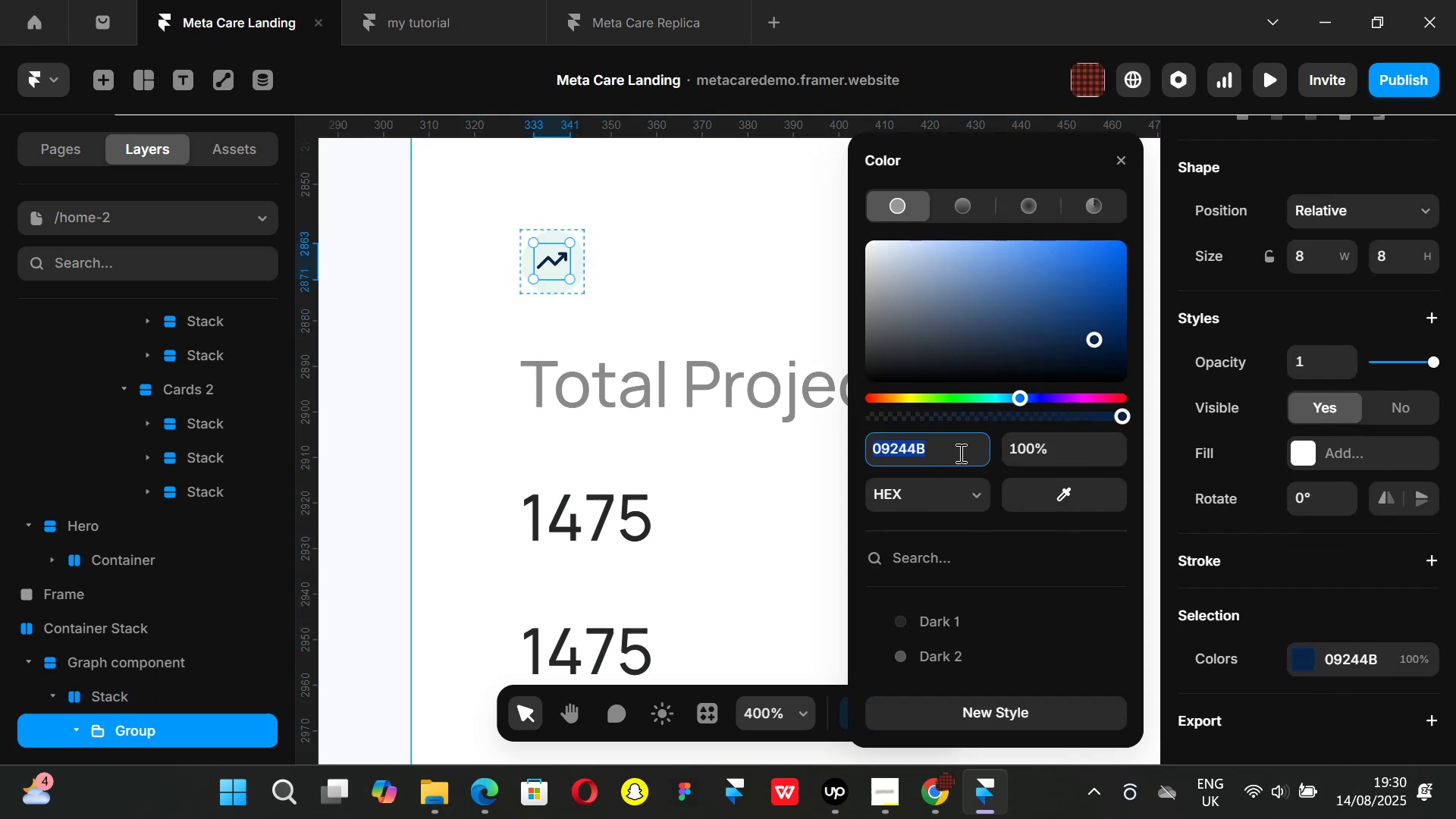 
key(Control+ControlLeft)
 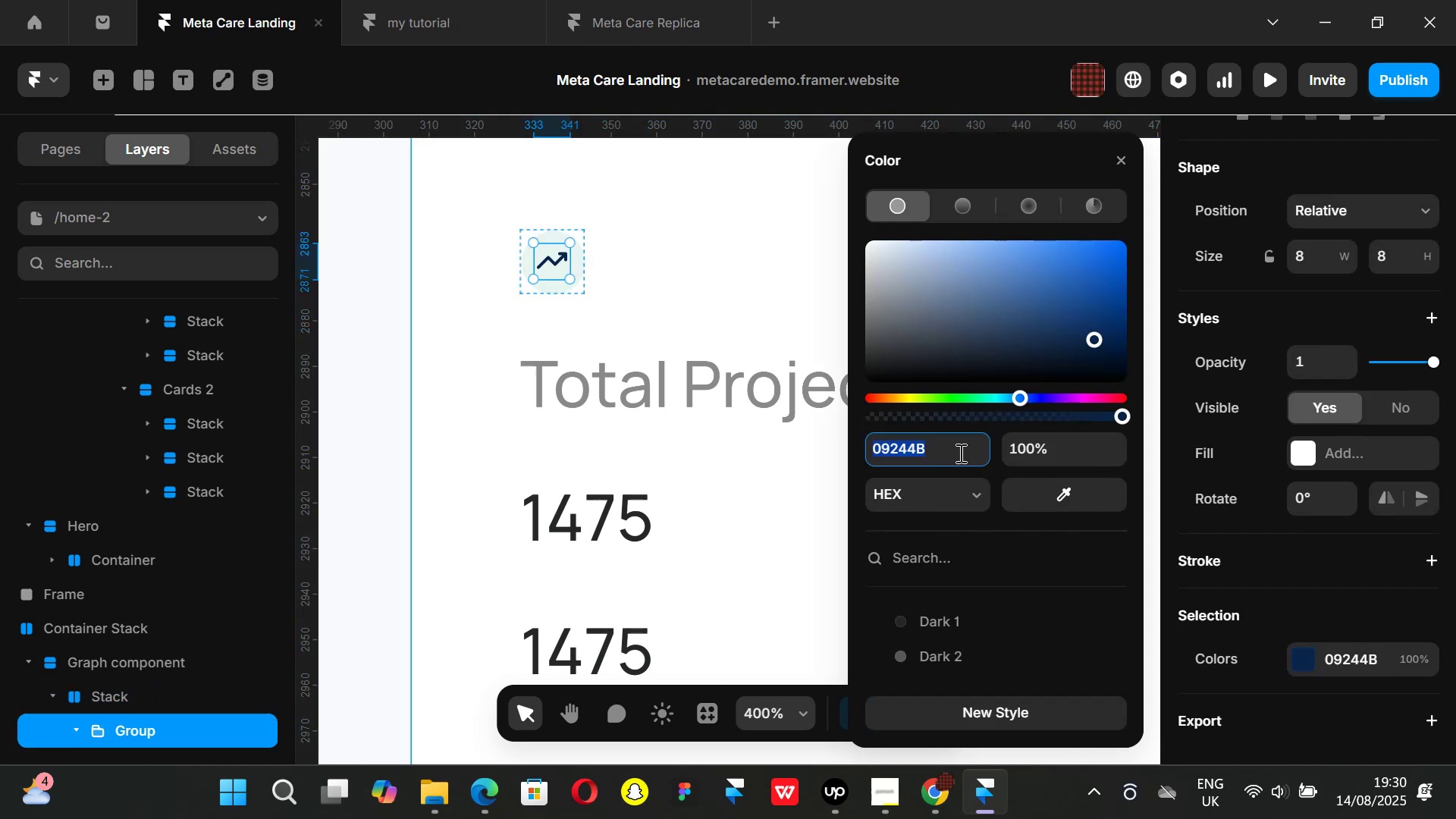 
key(Control+V)
 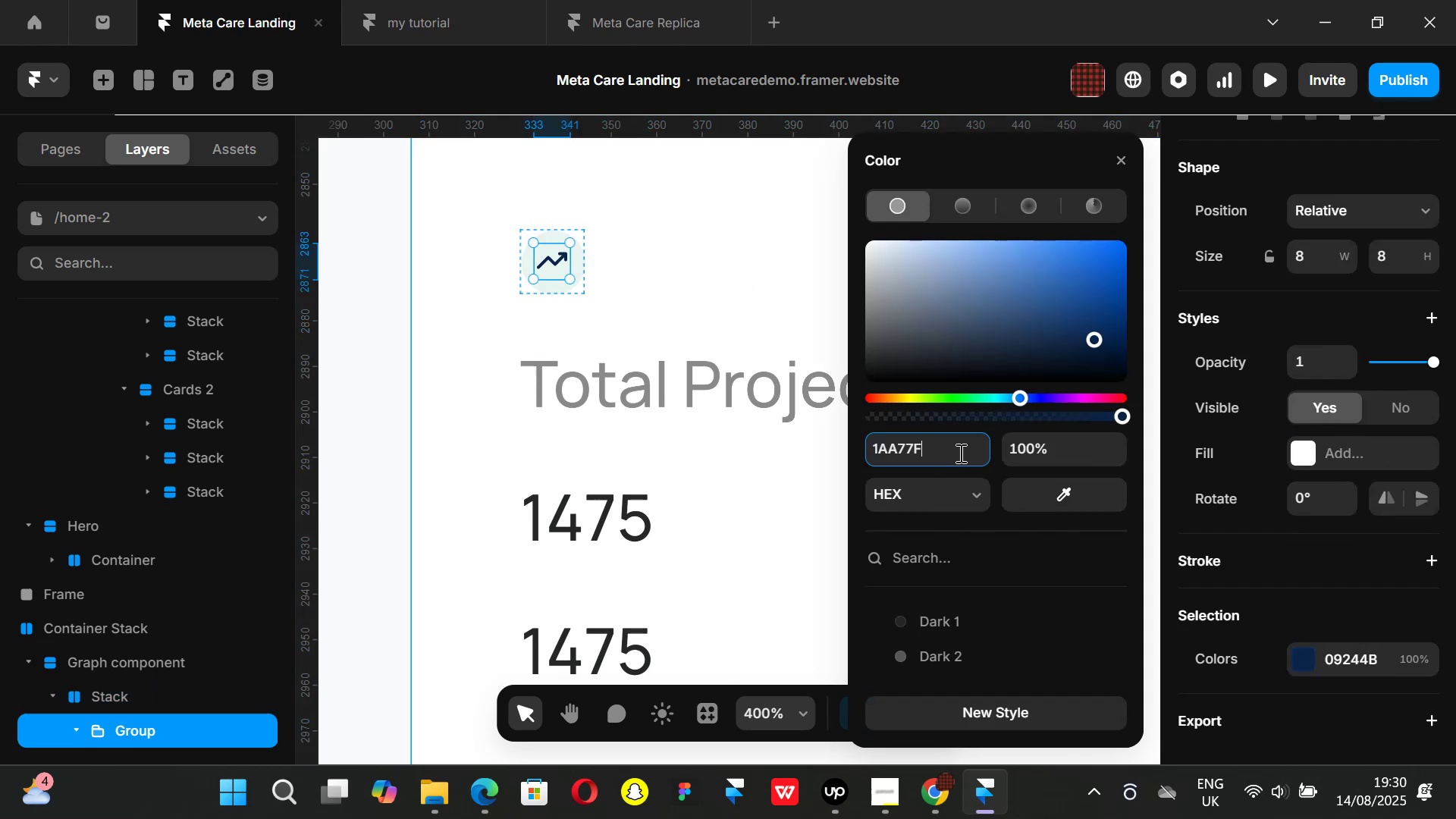 
key(Enter)
 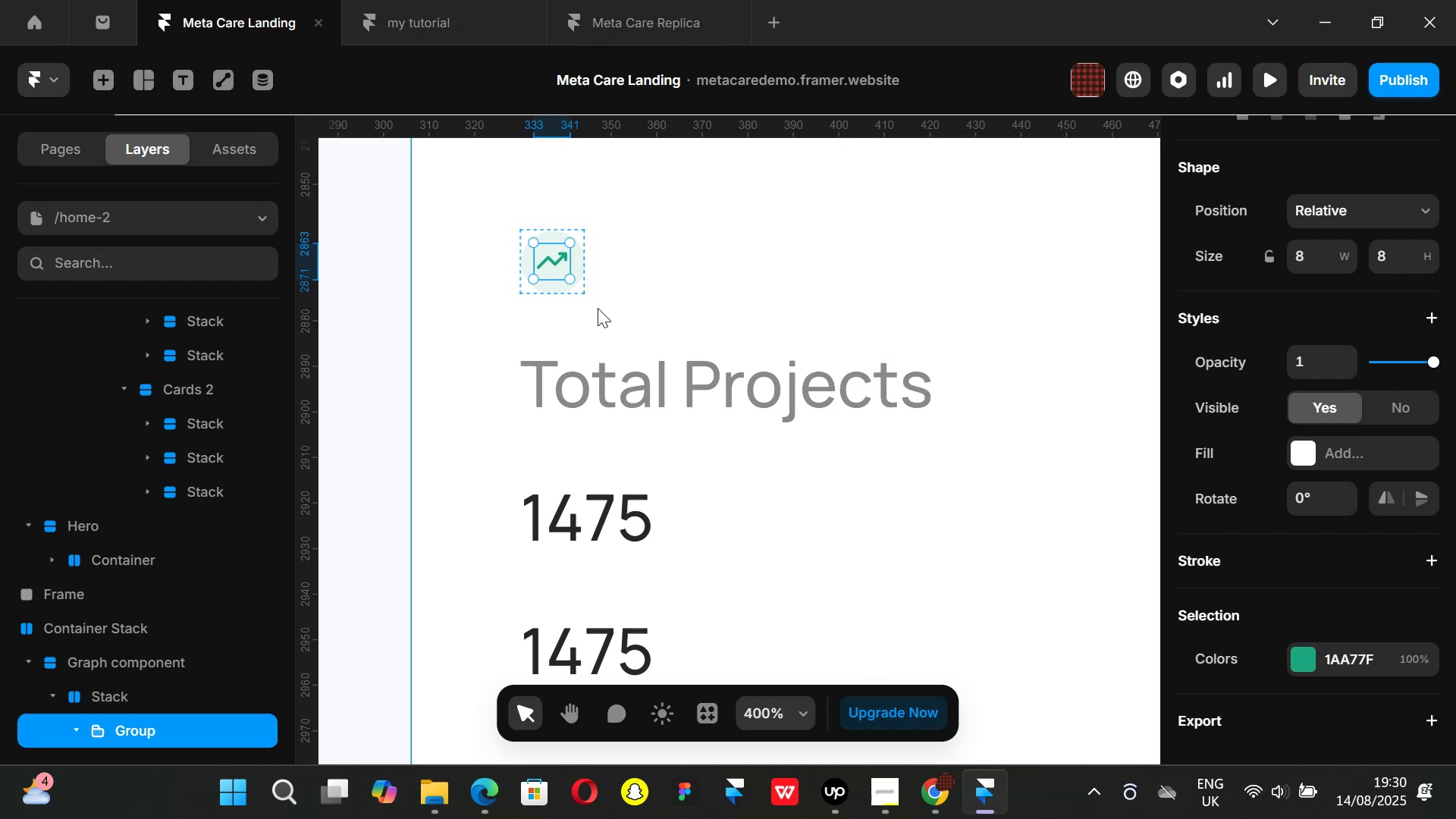 
left_click([737, 271])
 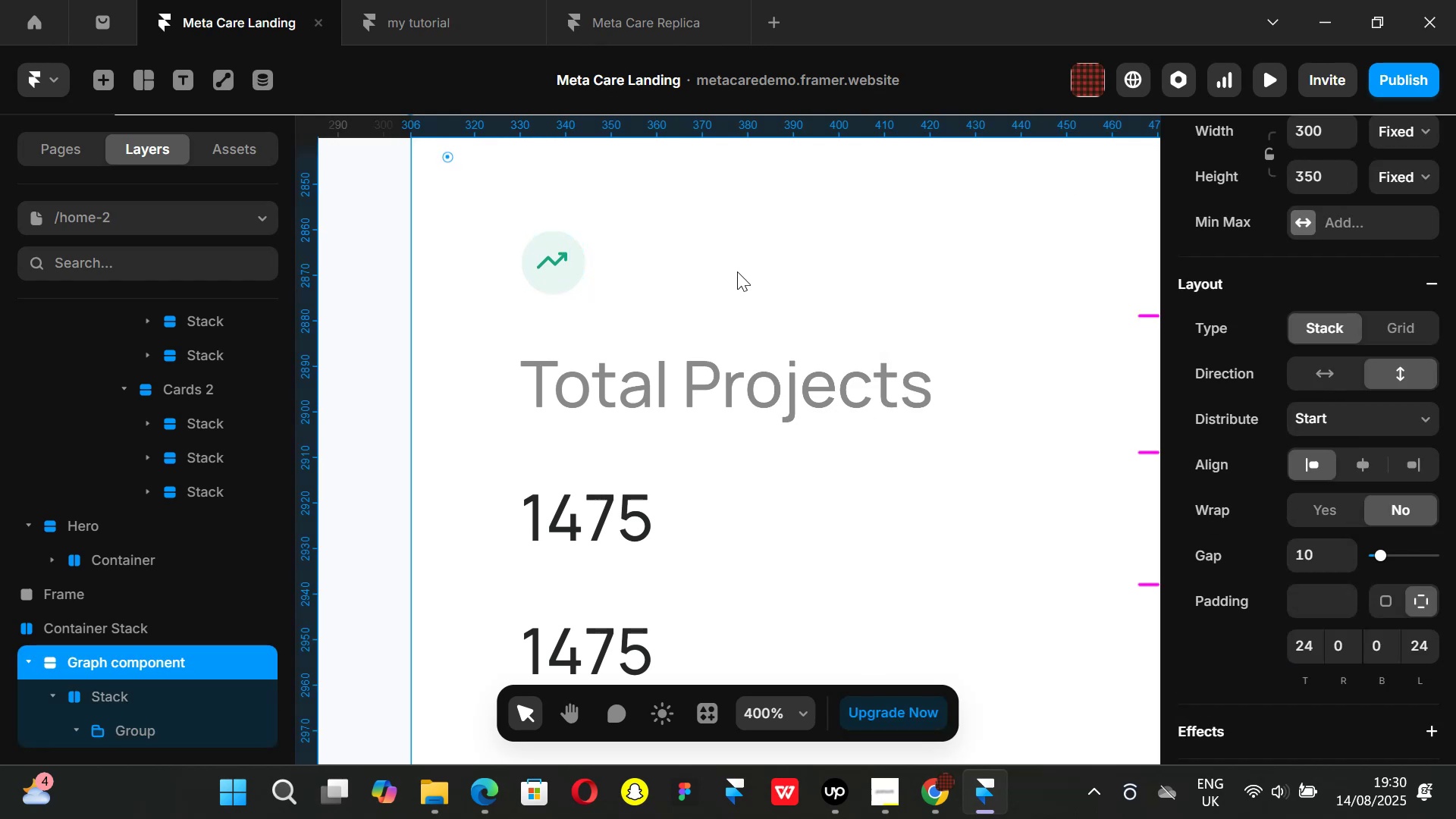 
hold_key(key=ControlLeft, duration=1.37)
scroll: coordinate [738, 269], scroll_direction: down, amount: 7.0
 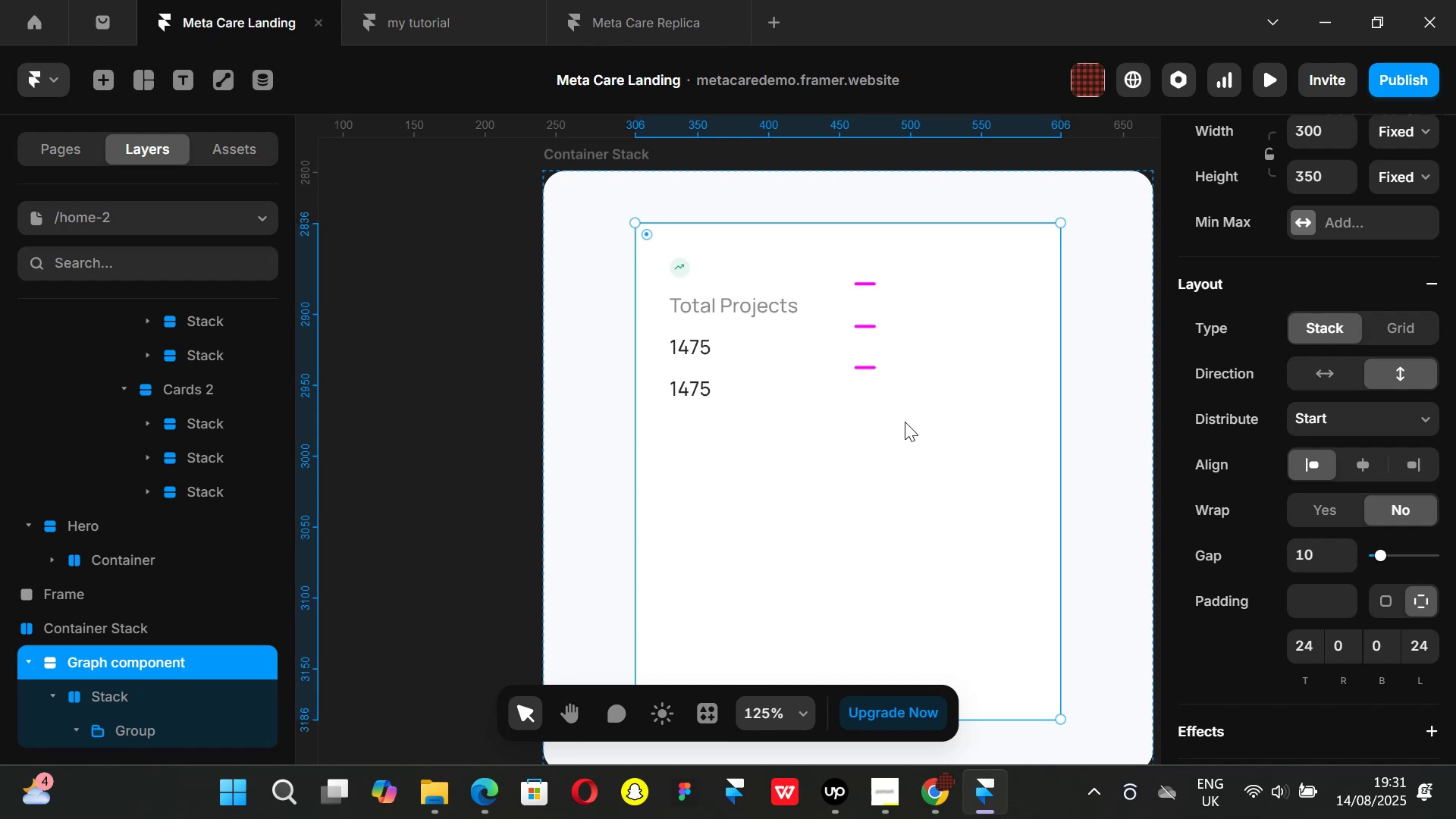 
wait(18.74)
 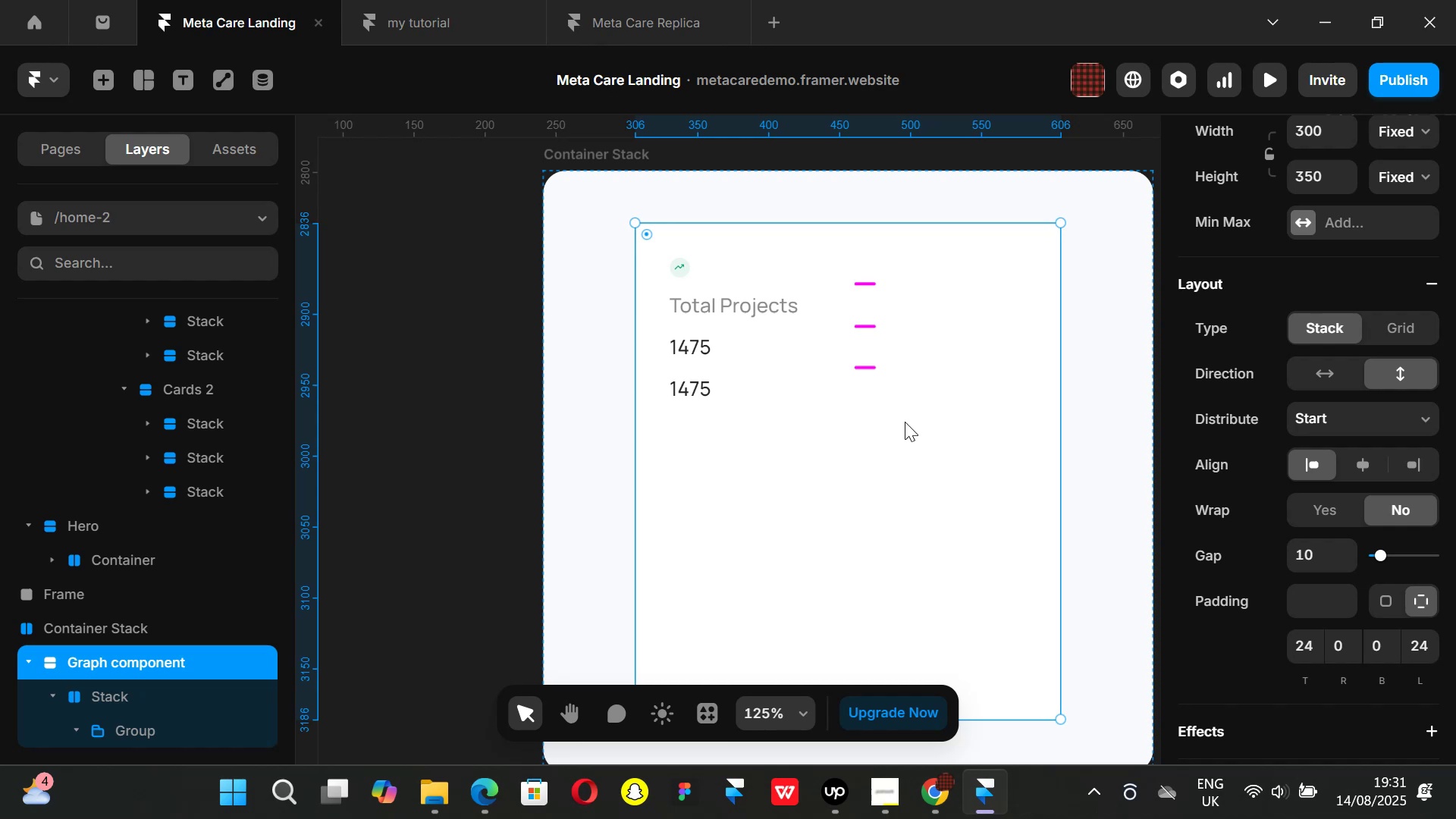 
left_click([485, 334])
 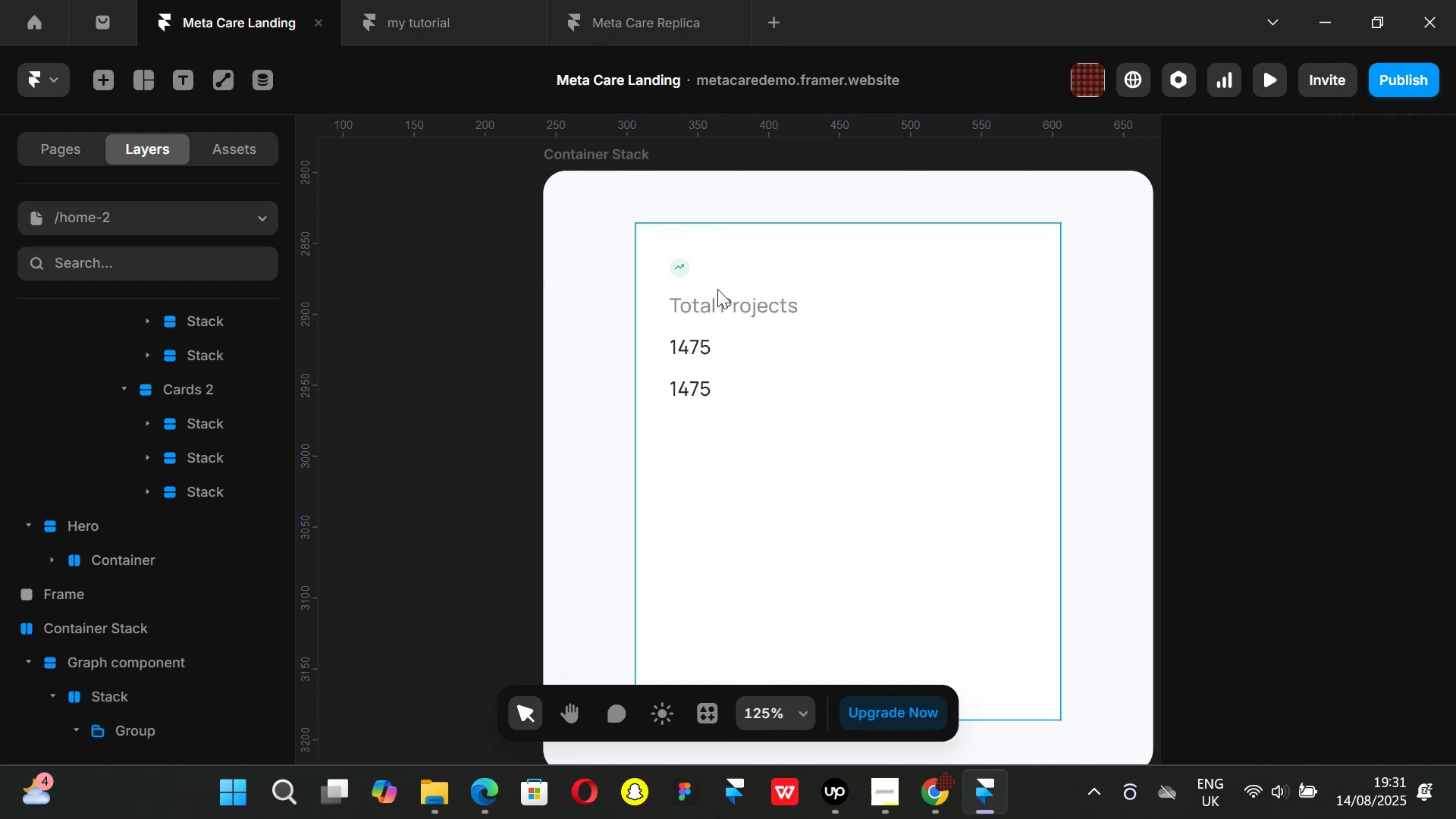 
hold_key(key=ControlLeft, duration=0.37)
scroll: coordinate [722, 293], scroll_direction: up, amount: 1.0
 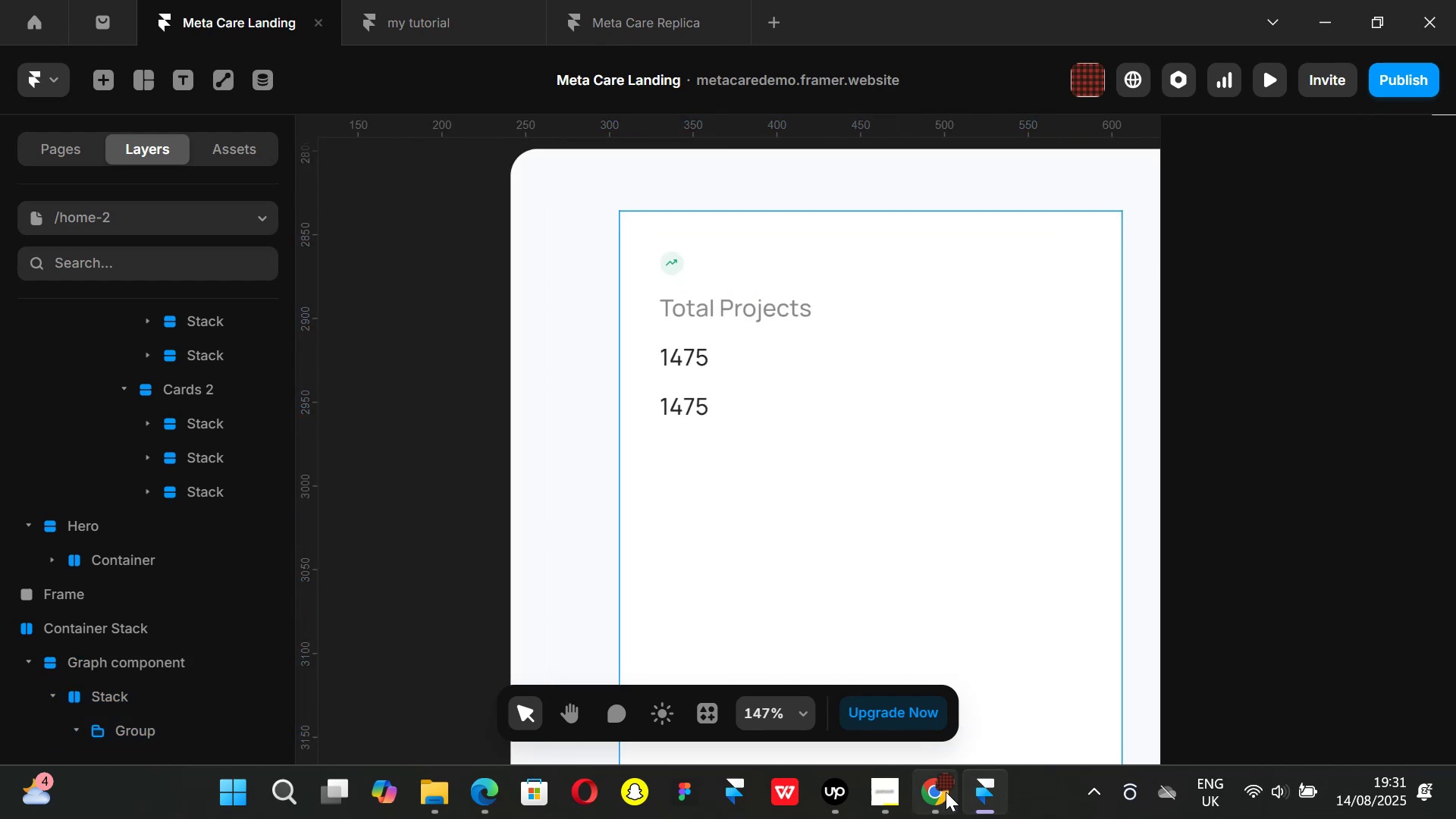 
left_click([946, 792])
 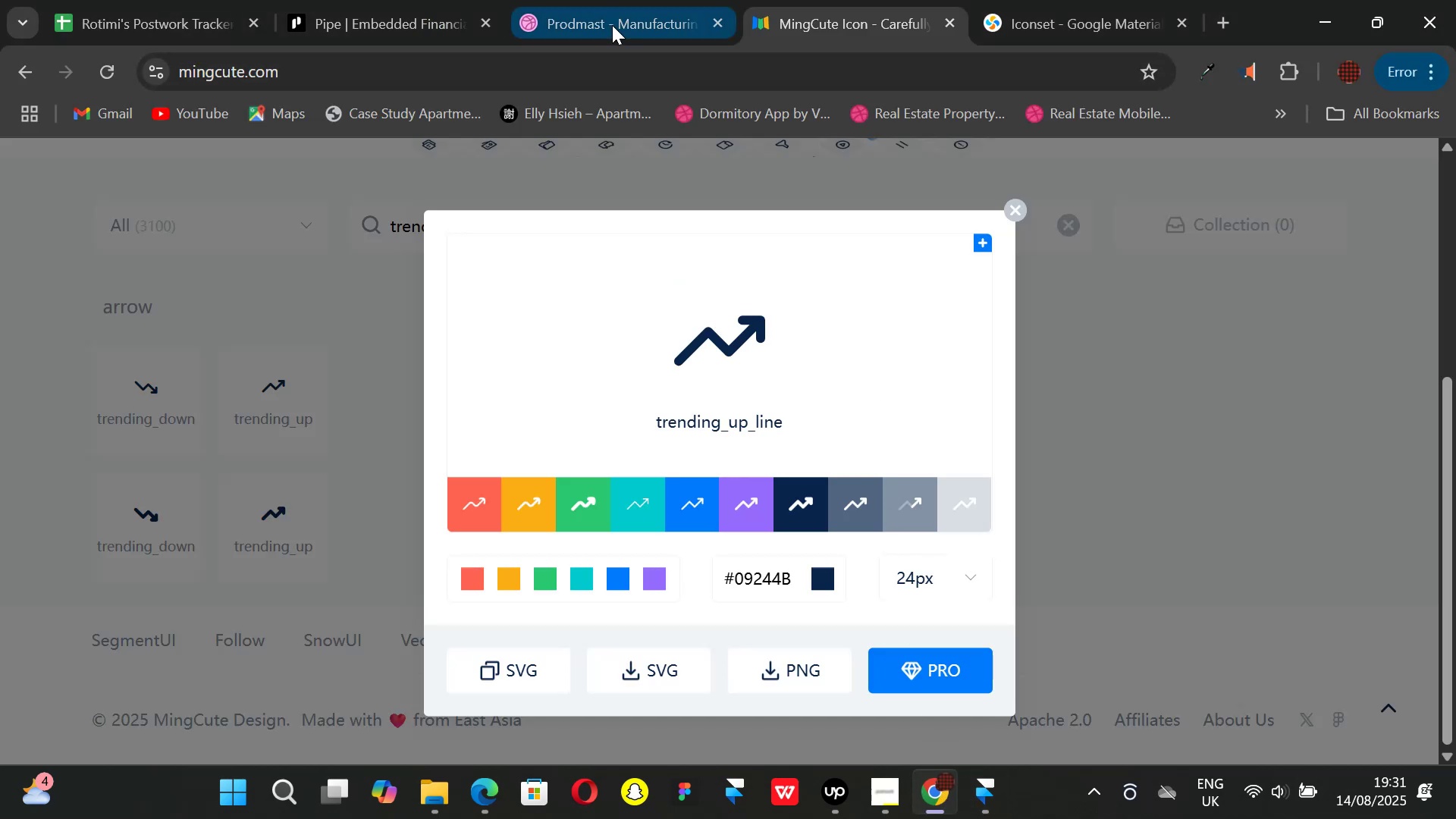 
left_click([611, 24])
 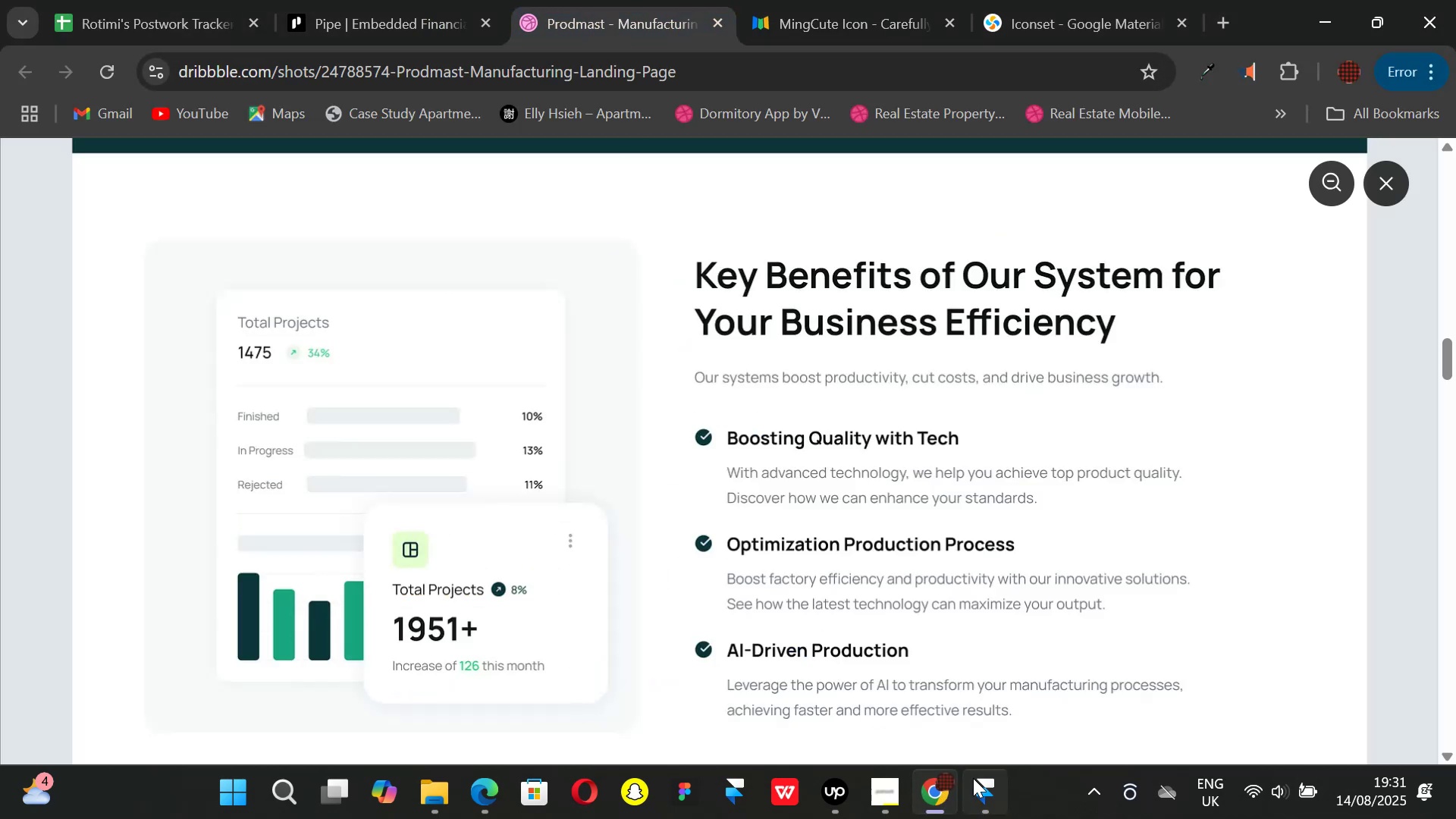 
left_click([996, 805])
 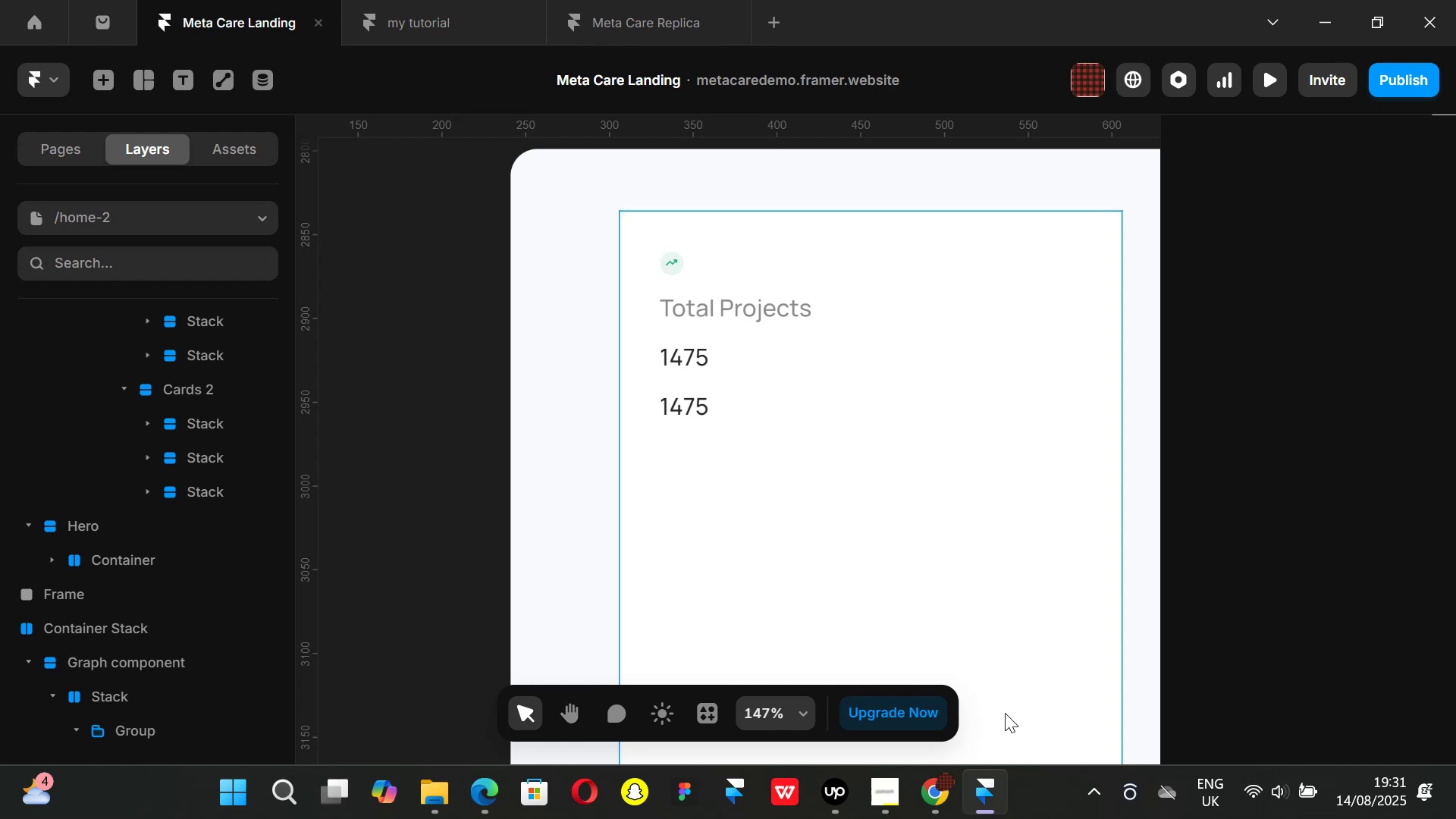 
wait(28.89)
 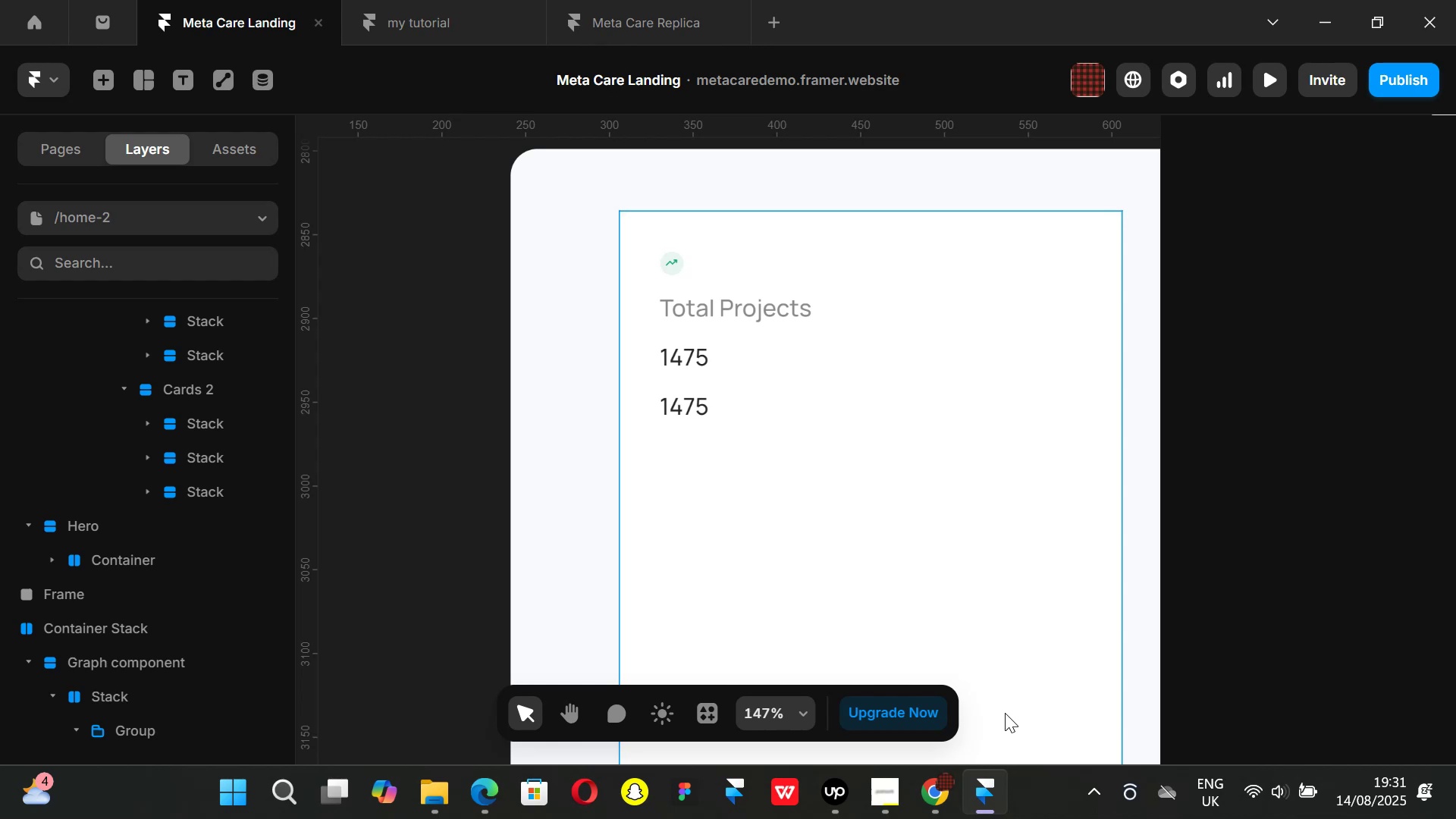 
left_click([671, 262])
 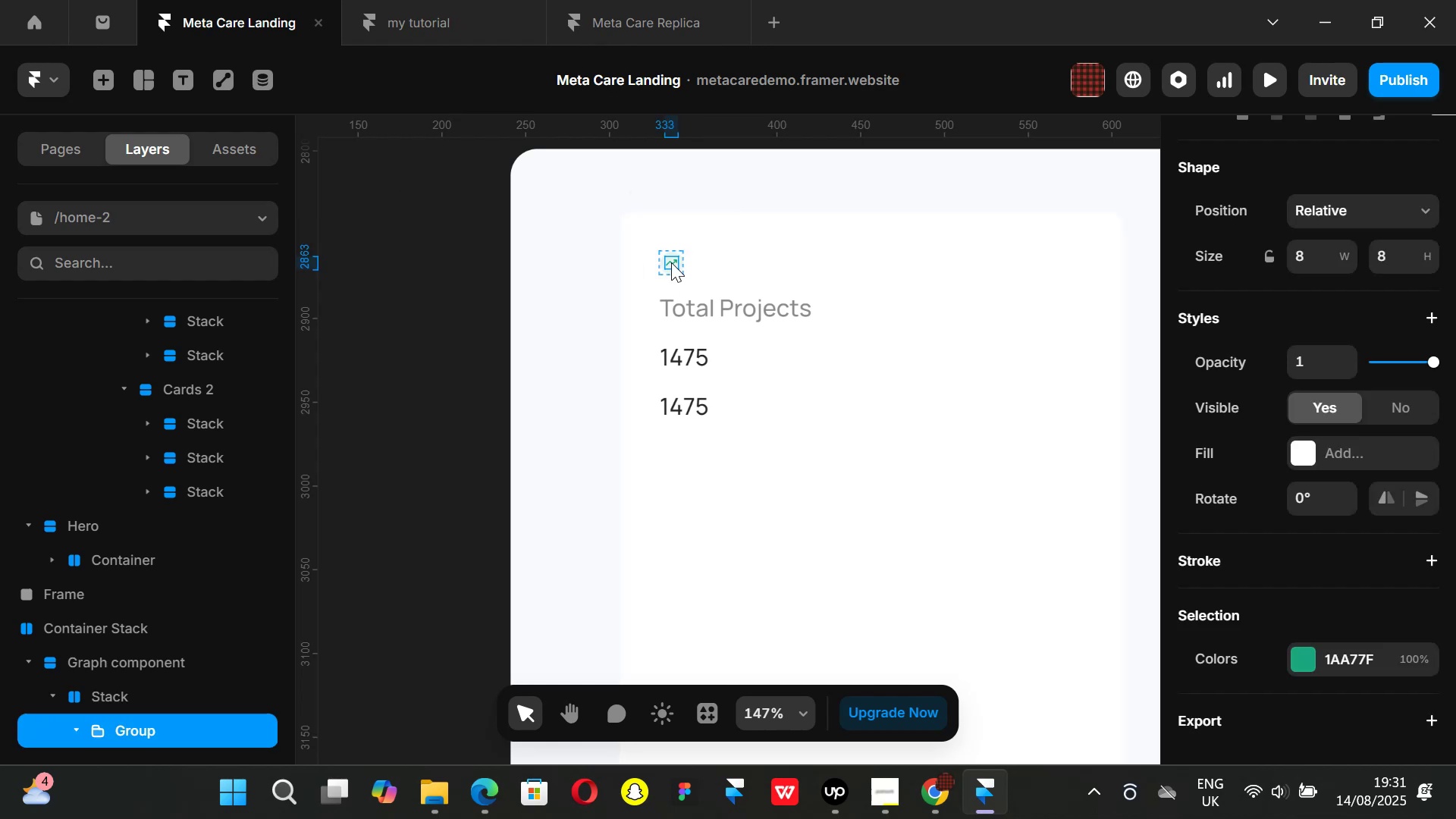 
hold_key(key=ControlLeft, duration=1.19)
scroll: coordinate [671, 262], scroll_direction: up, amount: 10.0
 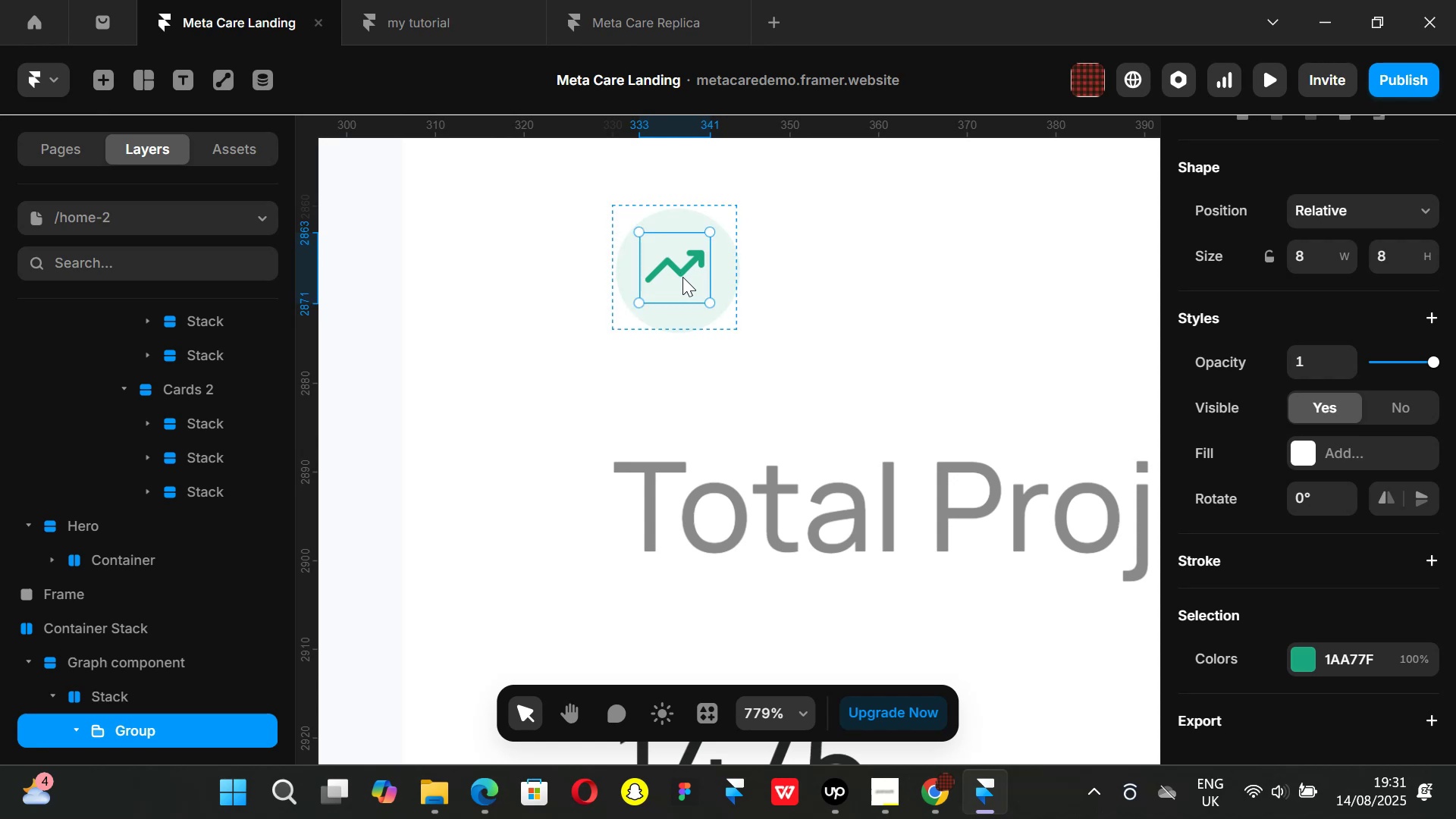 
hold_key(key=AltLeft, duration=1.51)
 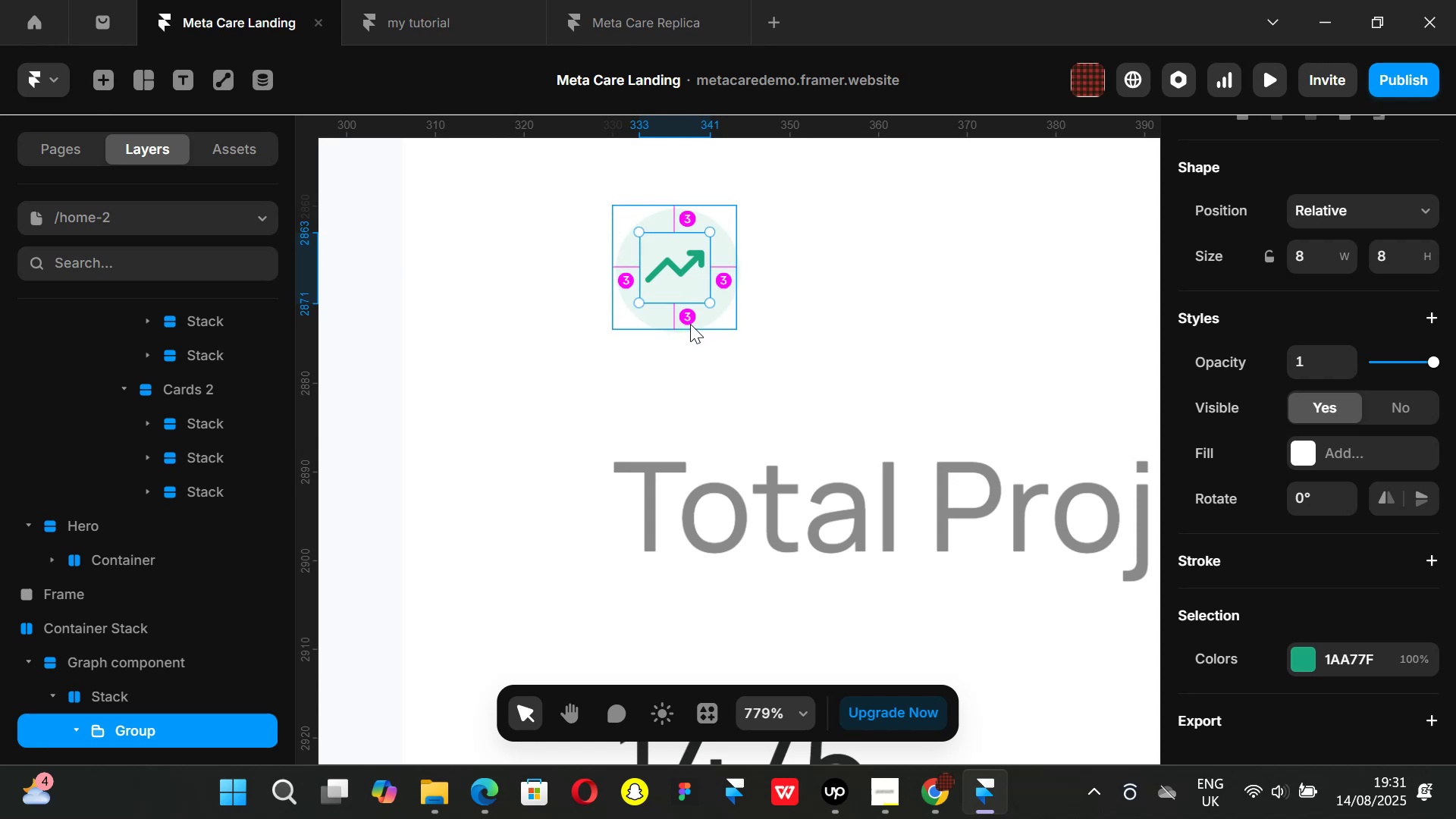 
hold_key(key=AltLeft, duration=0.57)
 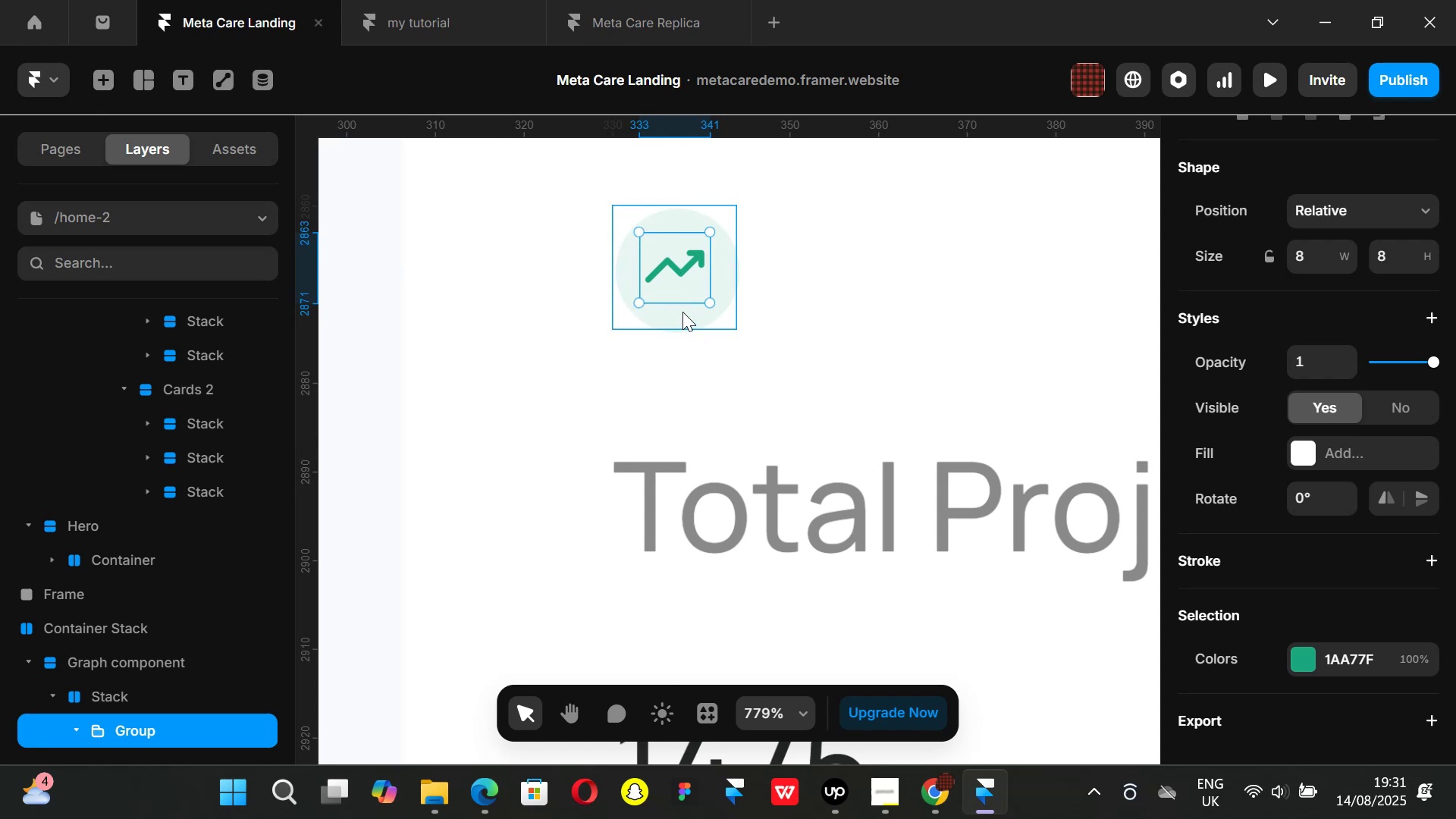 
hold_key(key=ControlLeft, duration=0.97)
scroll: coordinate [682, 312], scroll_direction: down, amount: 6.0
 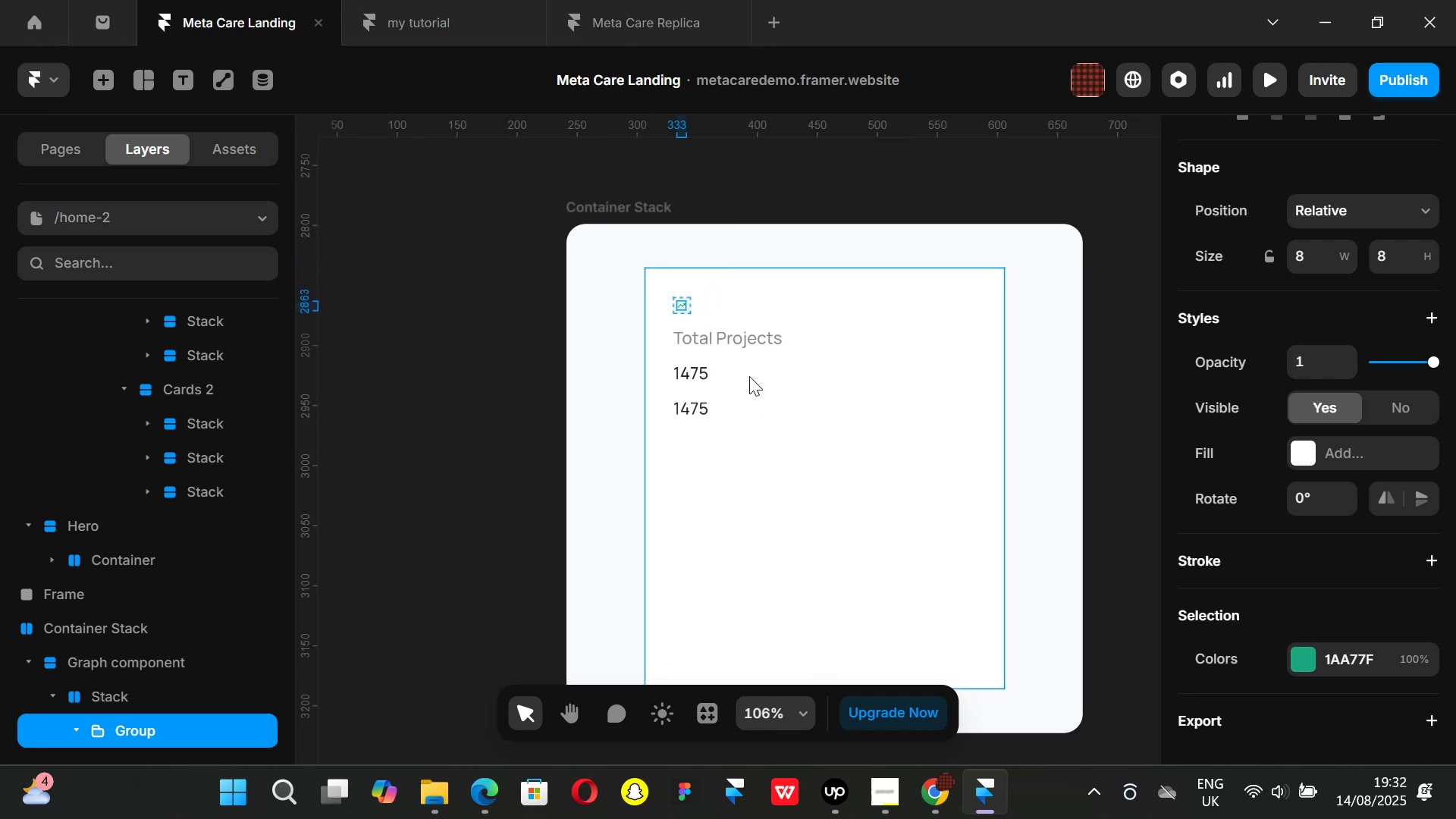 
hold_key(key=ControlLeft, duration=0.57)
 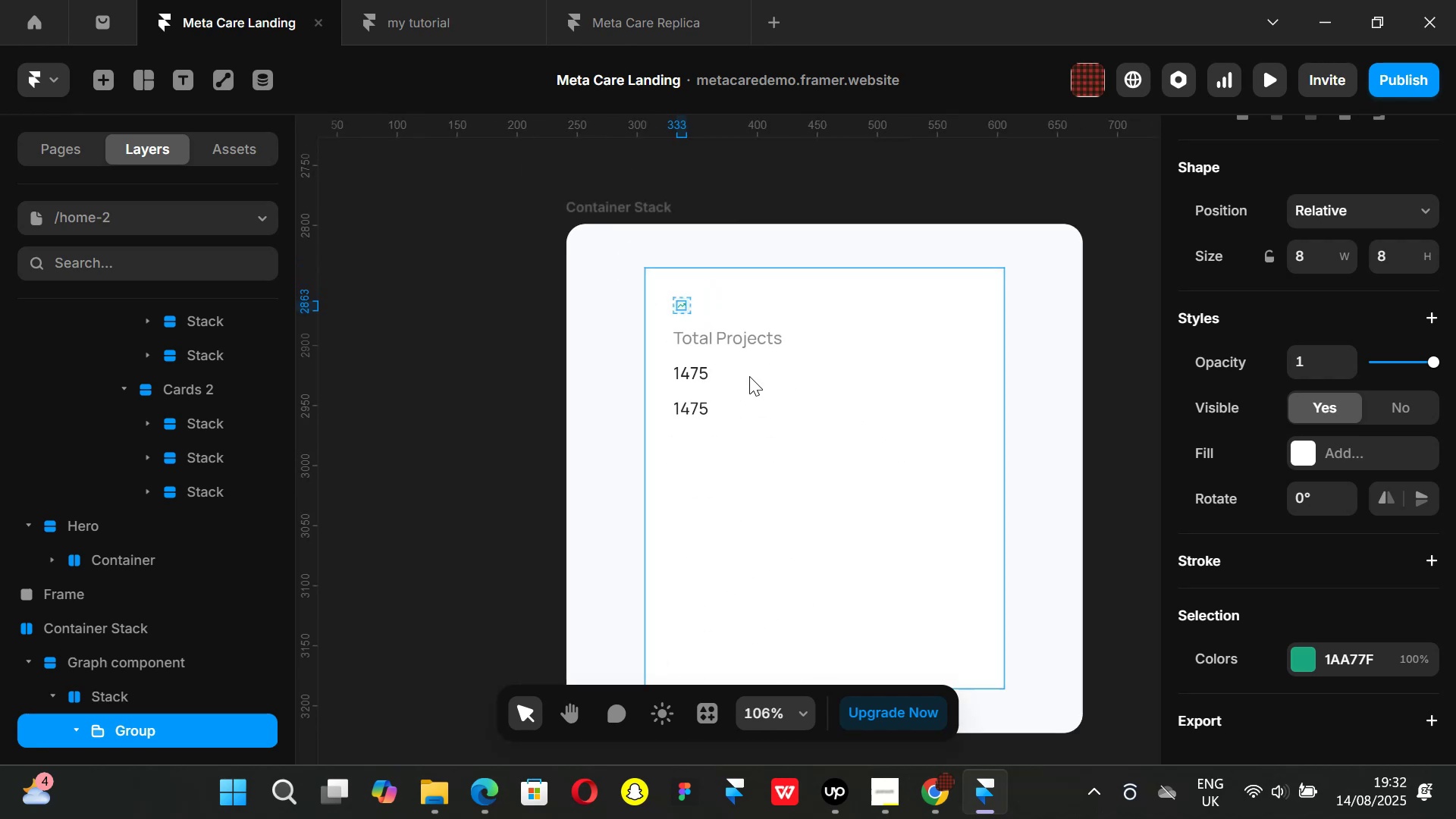 
hold_key(key=ShiftLeft, duration=1.51)
scroll: coordinate [749, 376], scroll_direction: down, amount: 10.0
 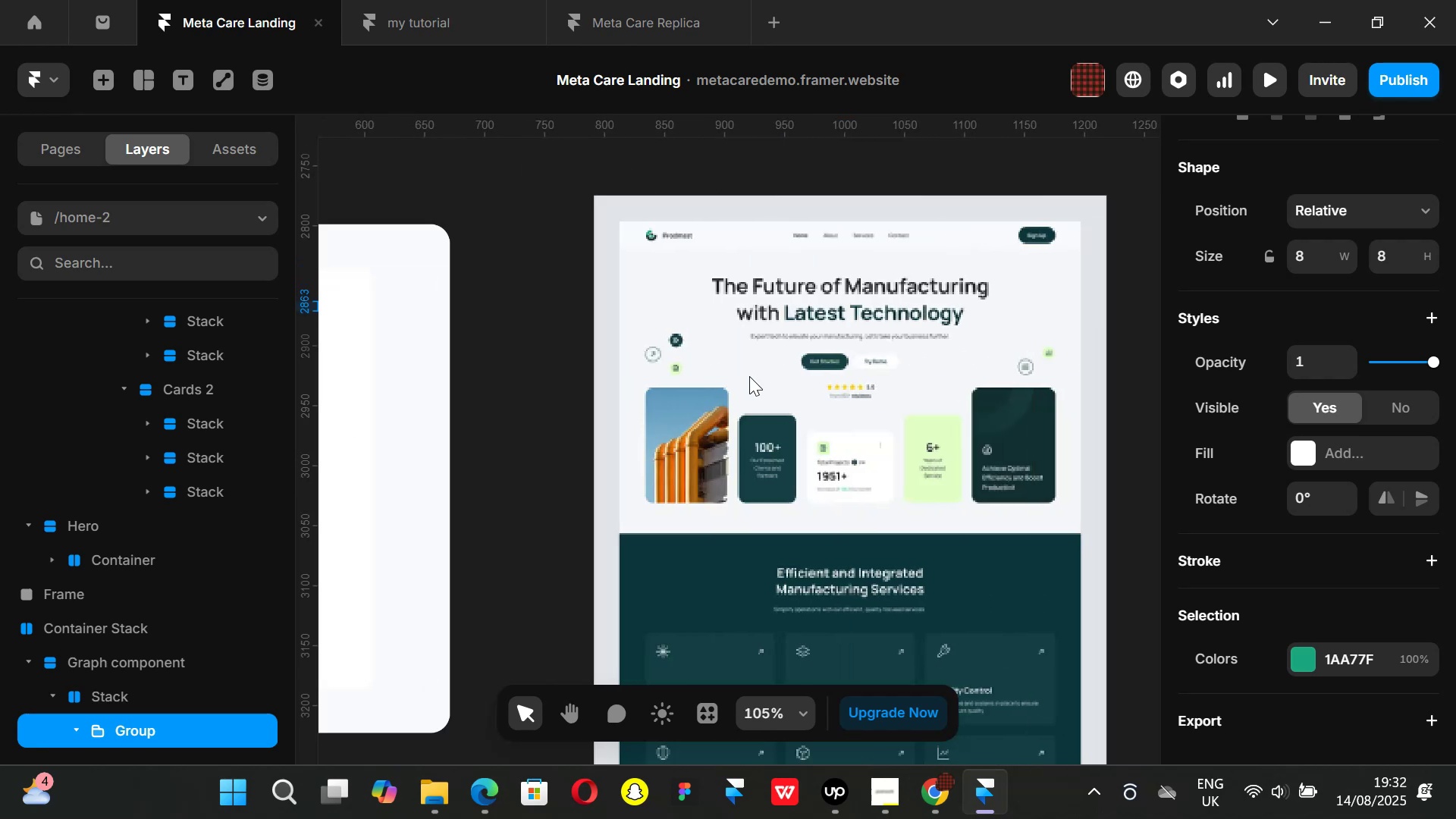 
hold_key(key=ShiftLeft, duration=1.51)
 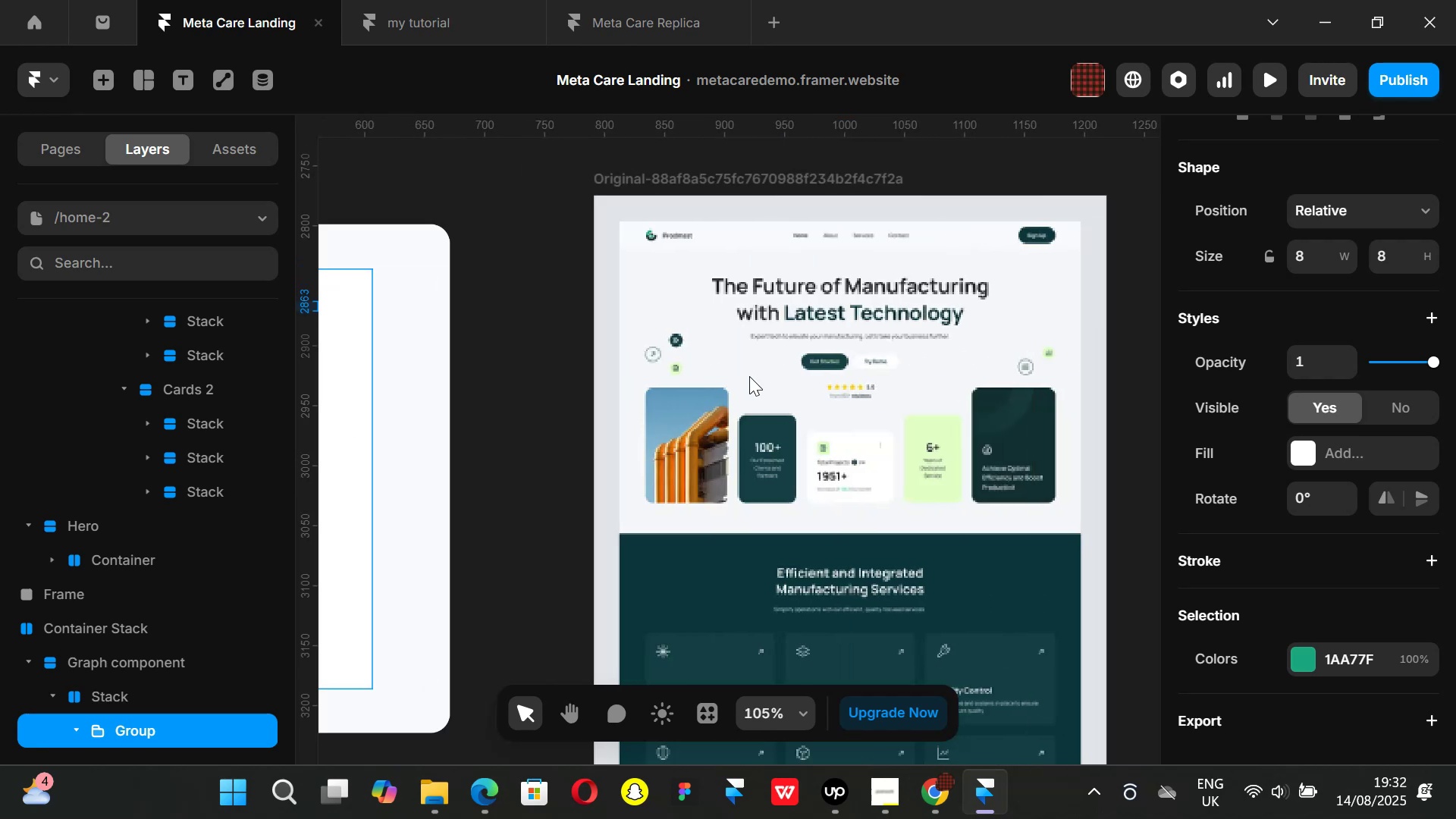 
hold_key(key=ShiftLeft, duration=0.64)
 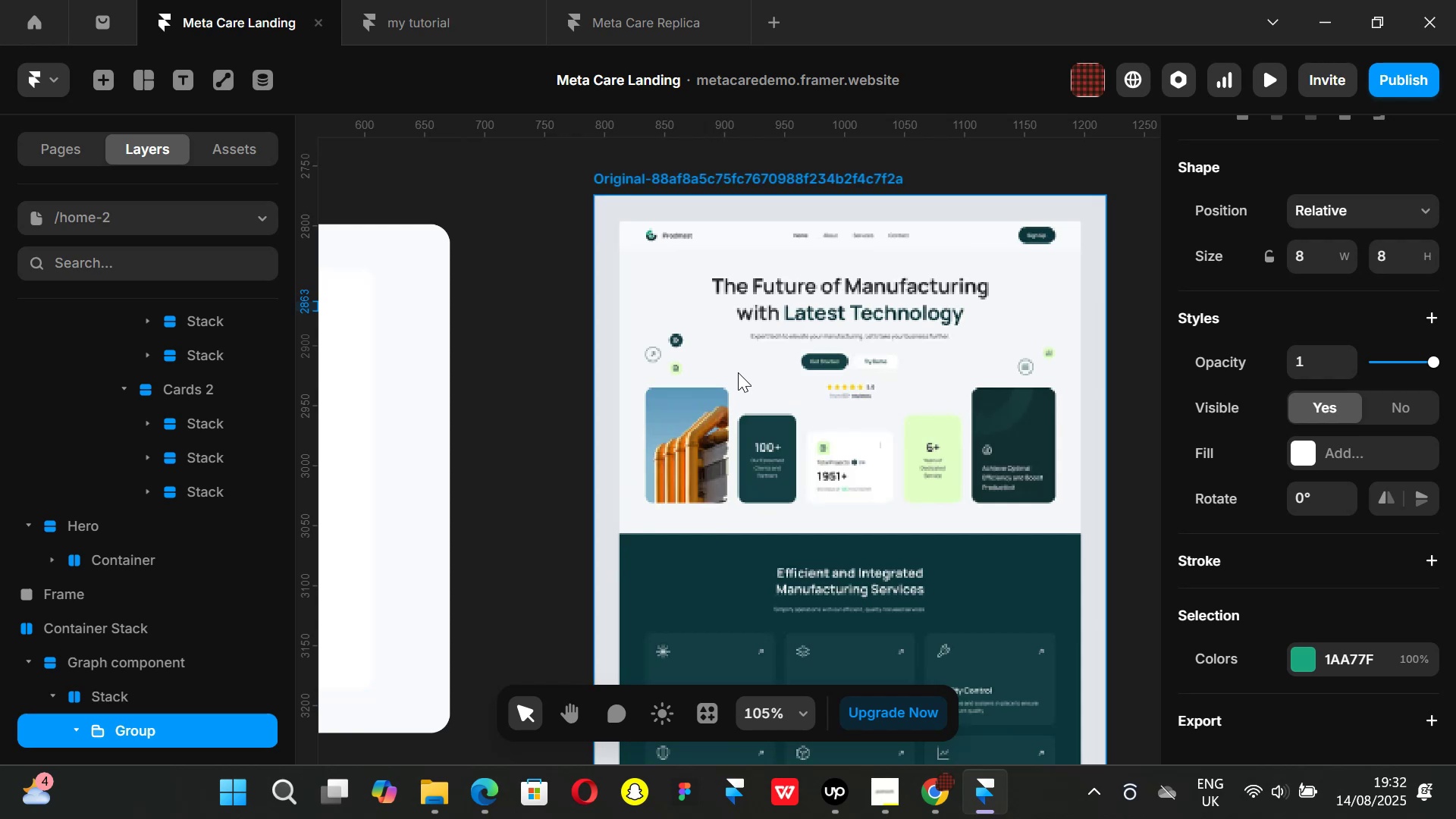 
scroll: coordinate [727, 369], scroll_direction: down, amount: 10.0
 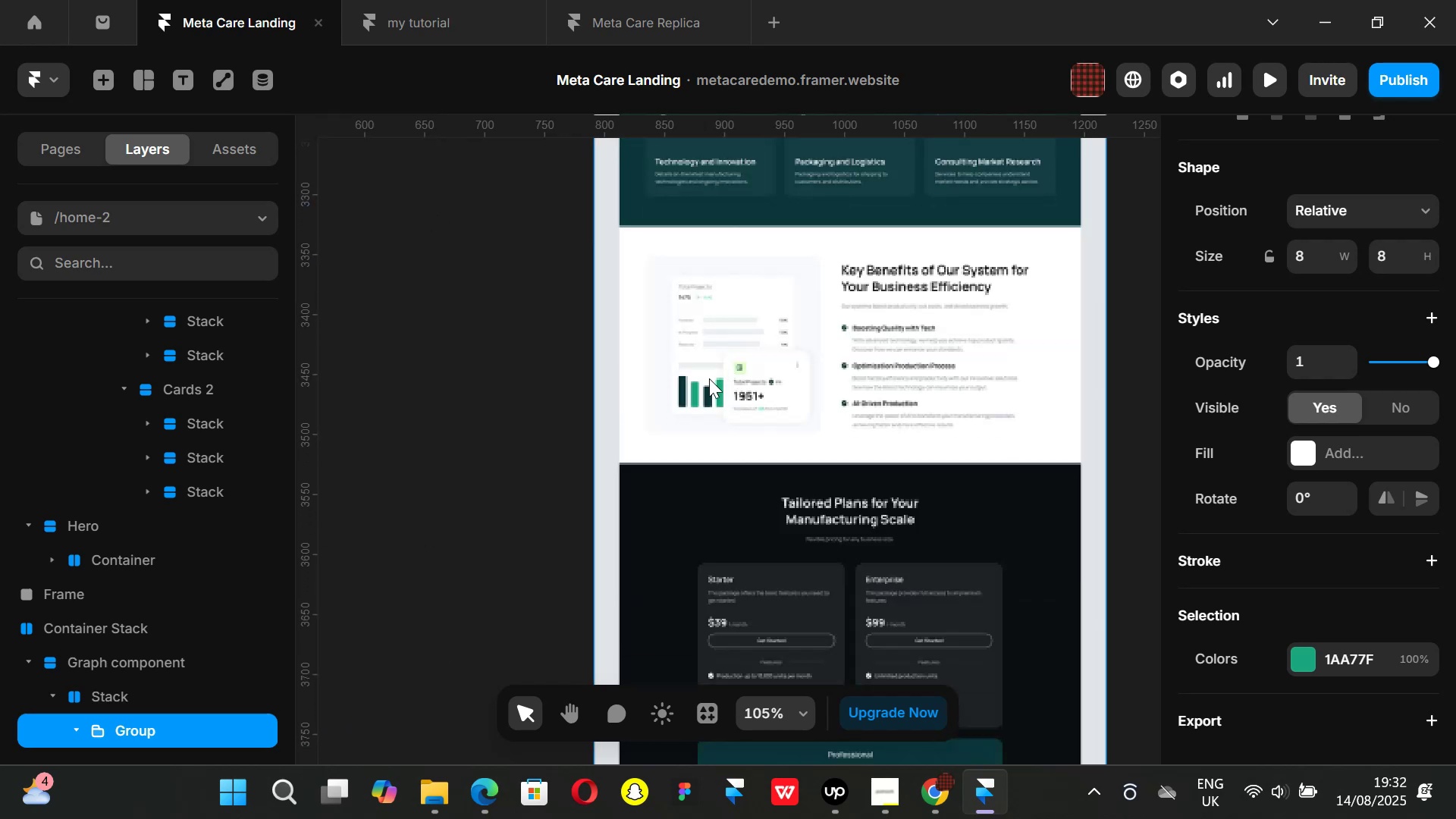 
hold_key(key=ControlLeft, duration=1.51)
scroll: coordinate [720, 303], scroll_direction: up, amount: 14.0
 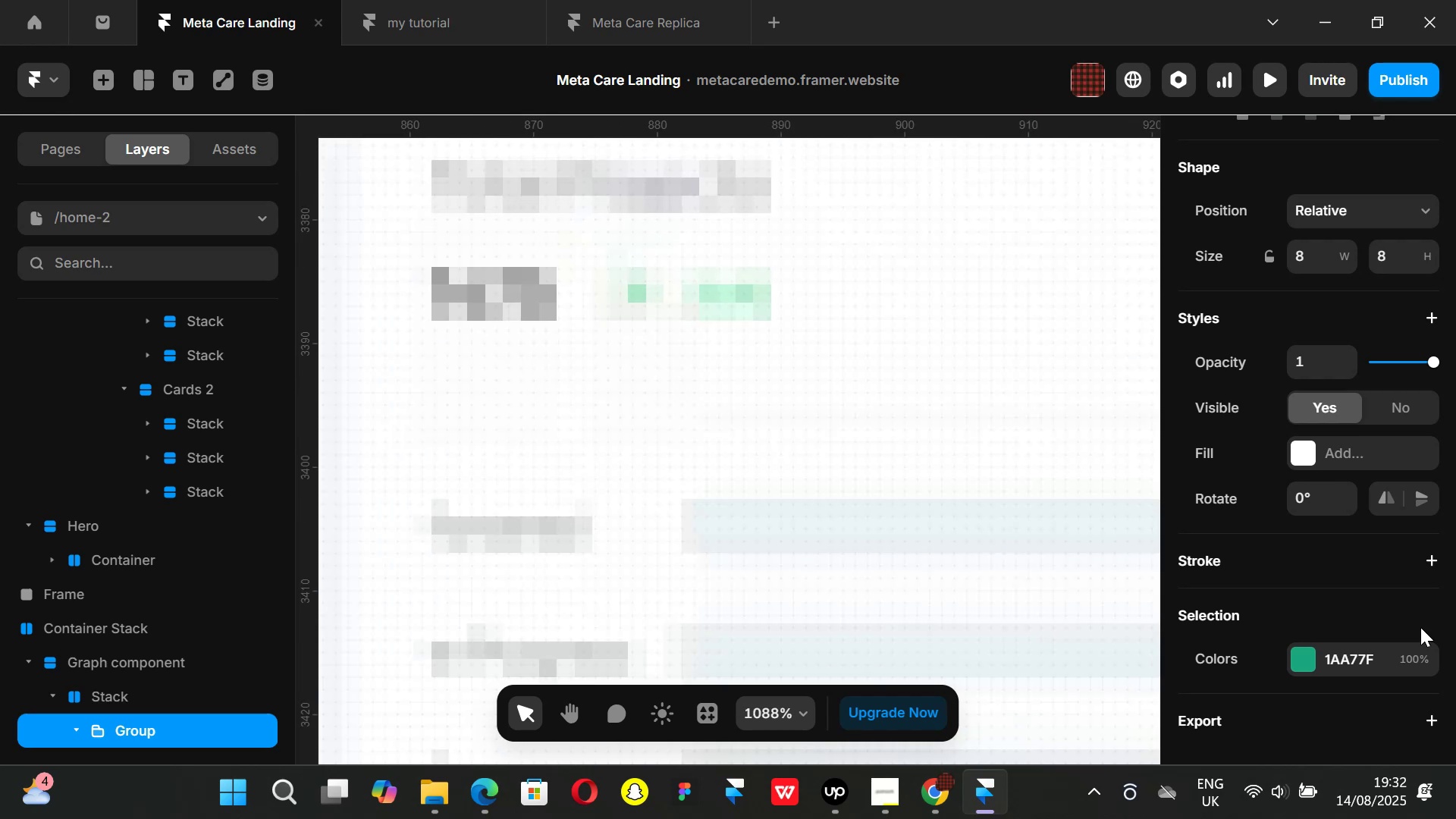 
hold_key(key=ControlLeft, duration=0.48)
 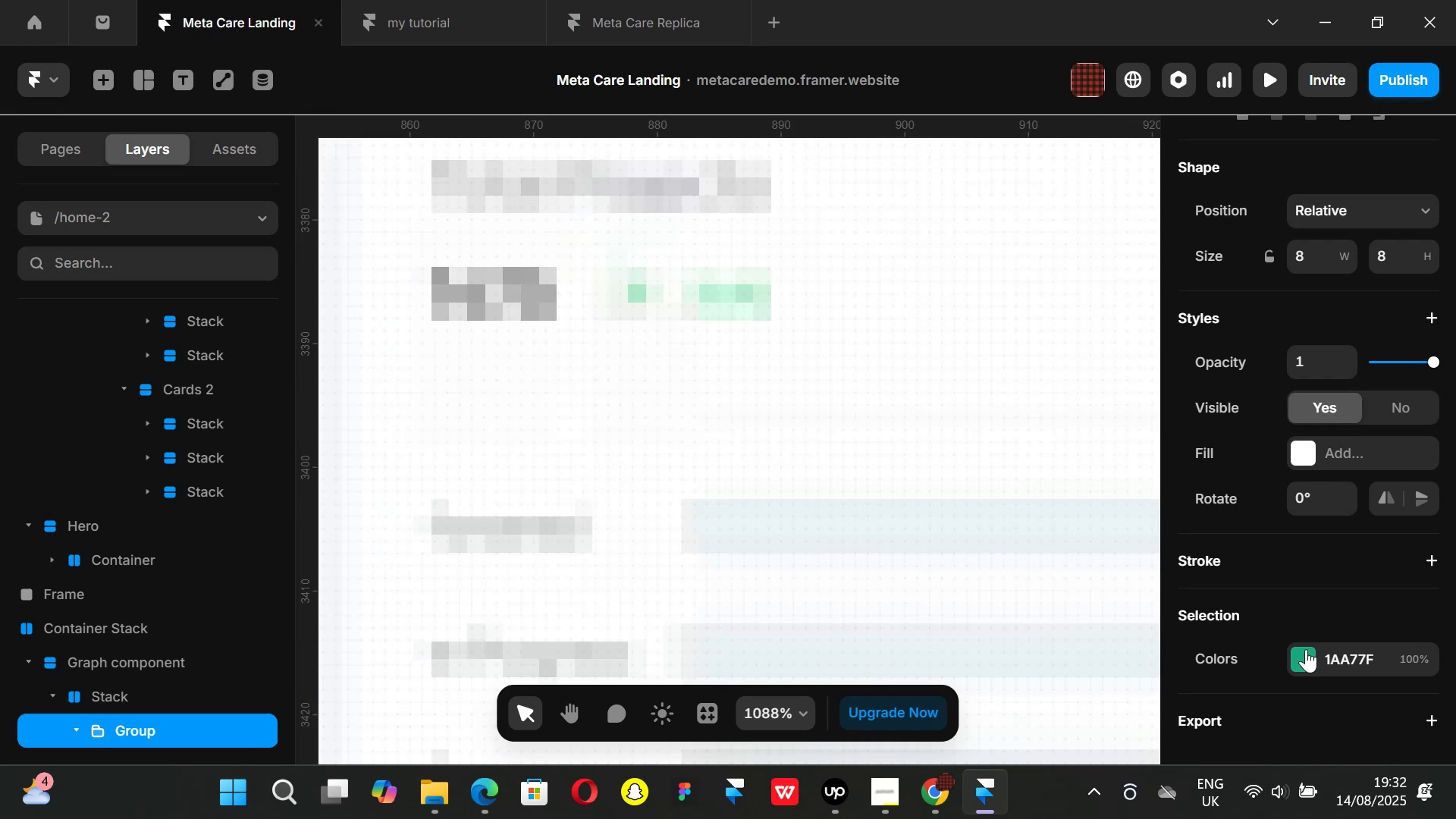 
left_click([1306, 649])
 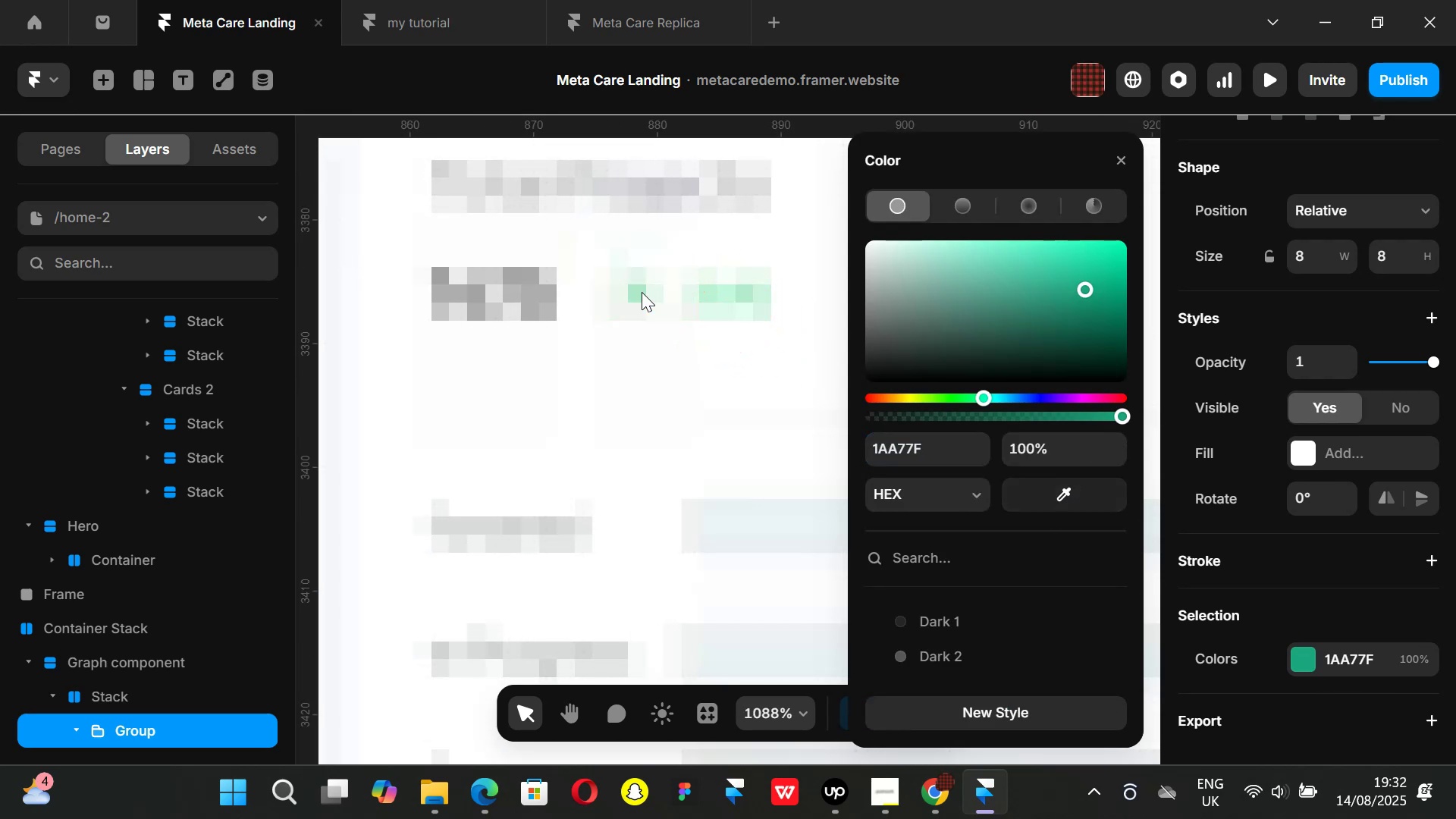 
wait(5.35)
 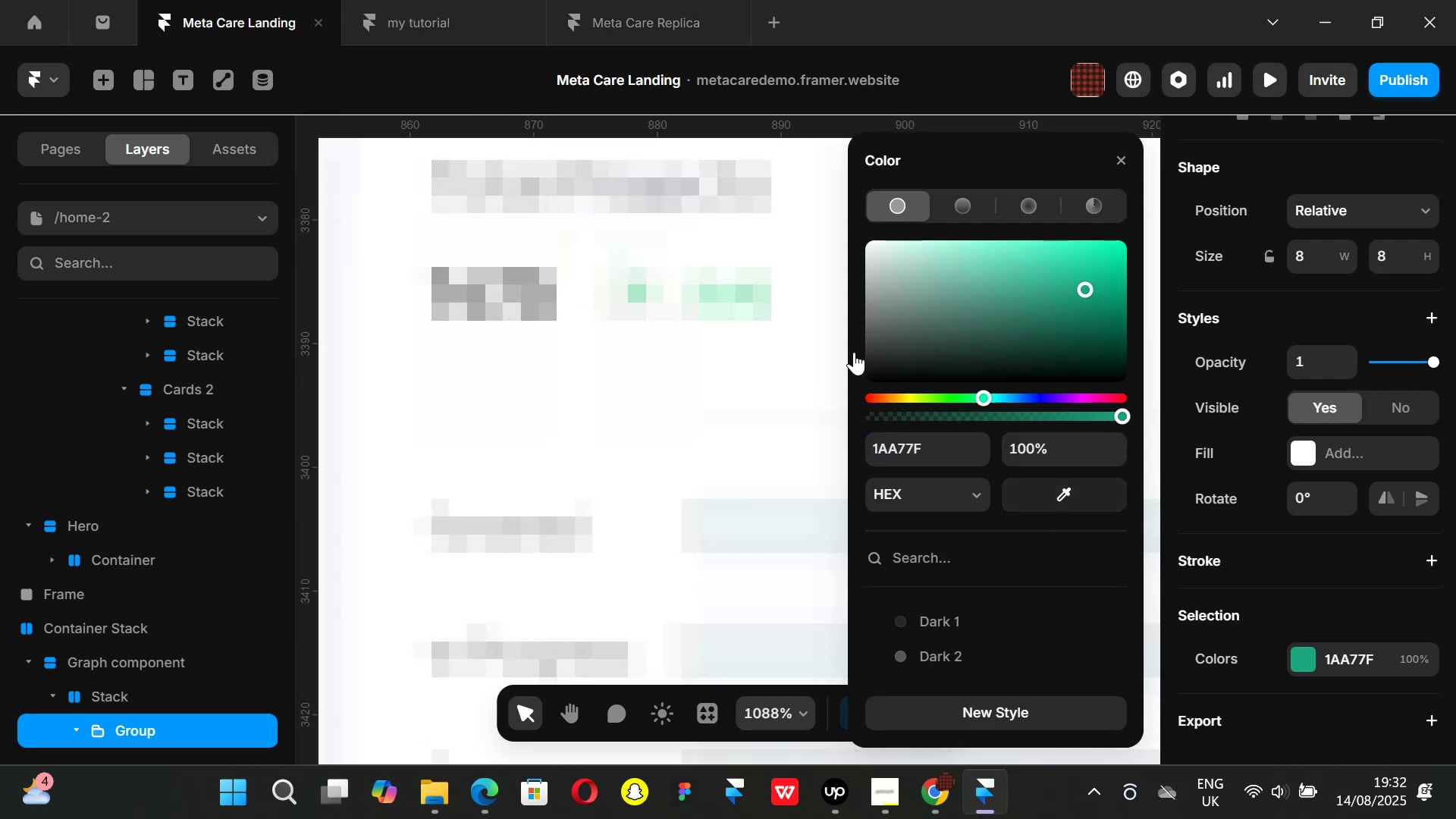 
left_click([1123, 159])
 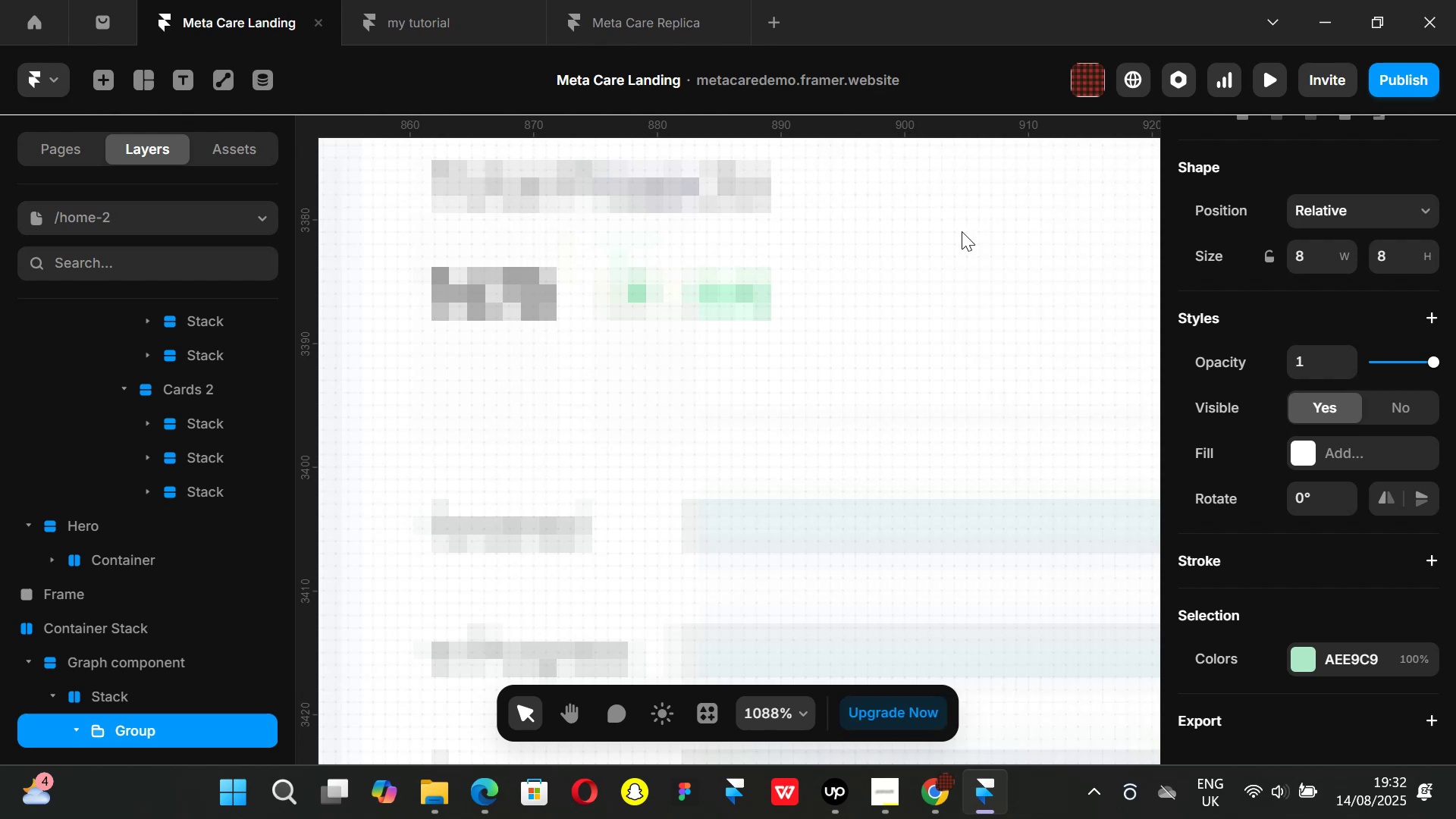 
hold_key(key=ControlLeft, duration=1.25)
scroll: coordinate [517, 304], scroll_direction: down, amount: 8.0
 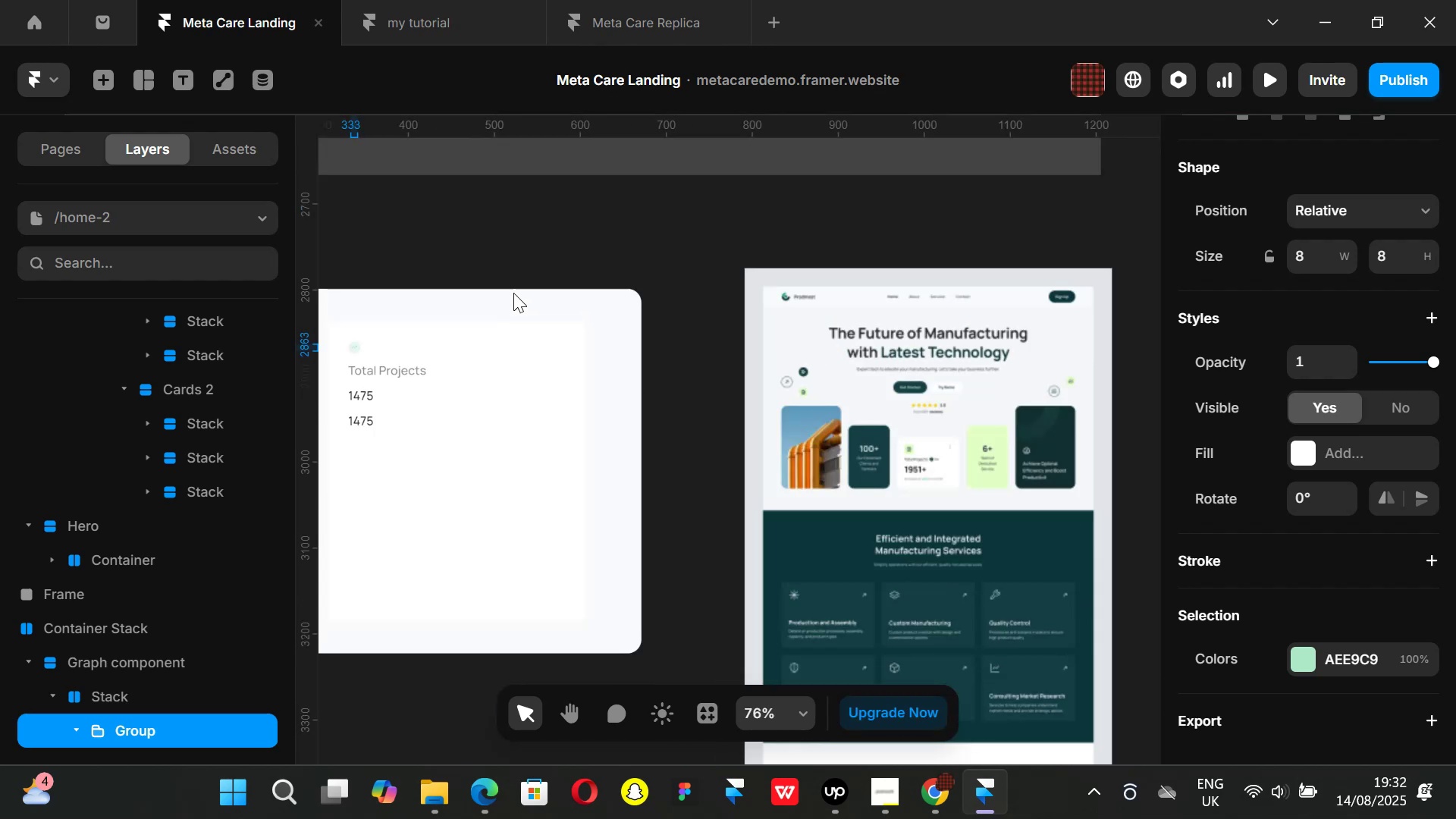 
hold_key(key=ShiftLeft, duration=0.9)
scroll: coordinate [423, 312], scroll_direction: up, amount: 3.0
 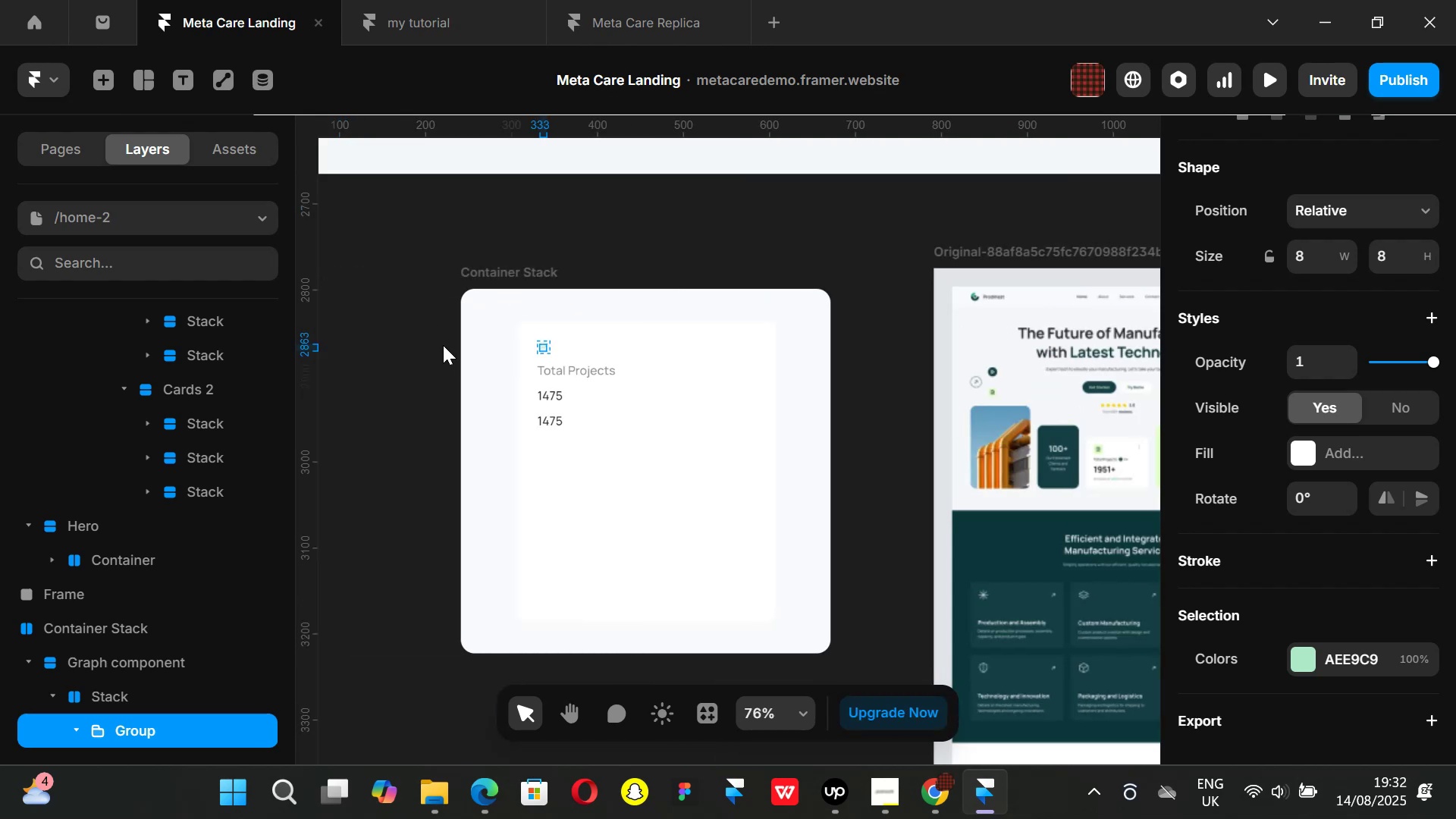 
left_click([443, 345])
 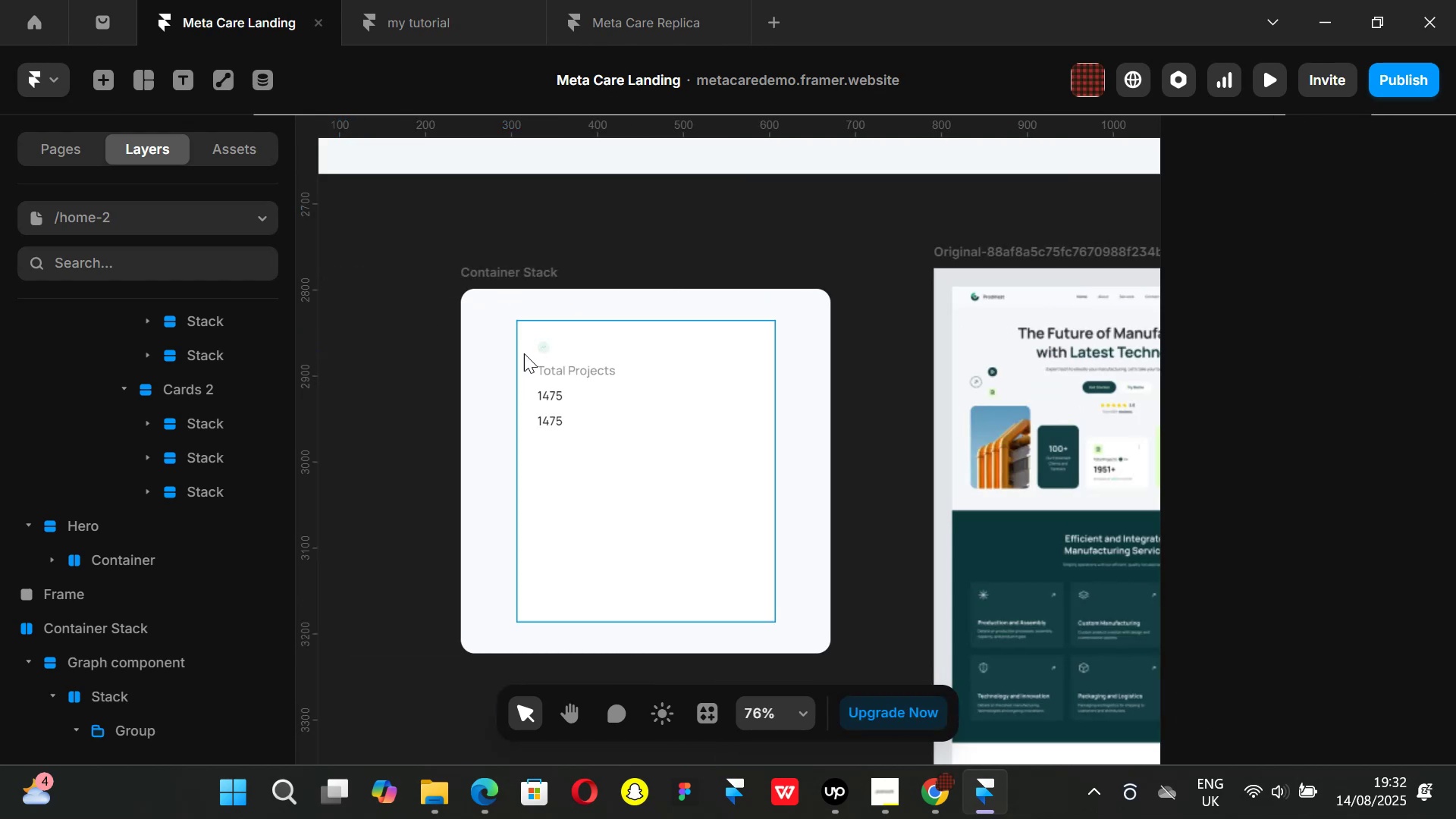 
hold_key(key=ControlLeft, duration=1.17)
scroll: coordinate [551, 353], scroll_direction: up, amount: 7.0
 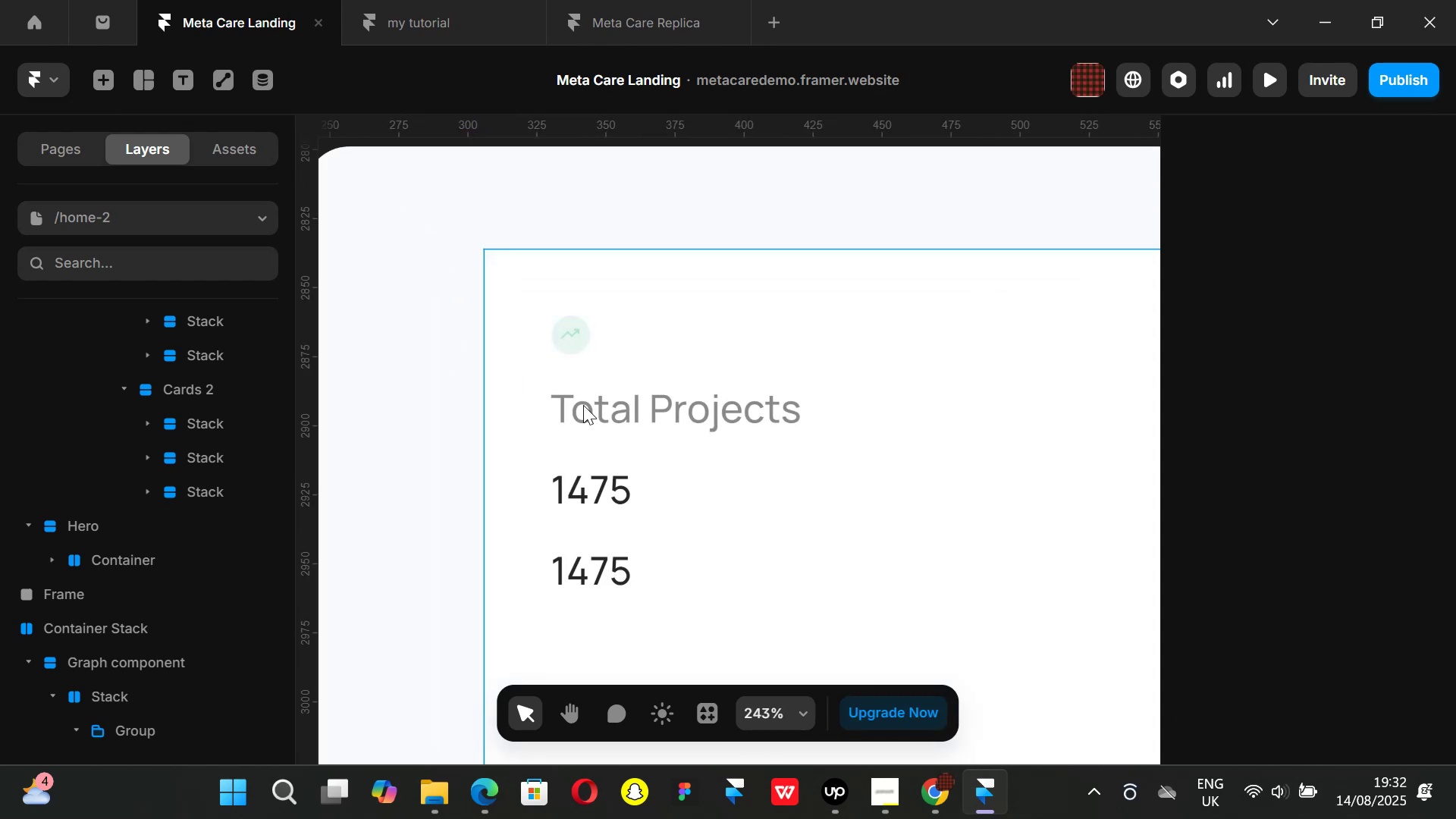 
key(Control+Z)
 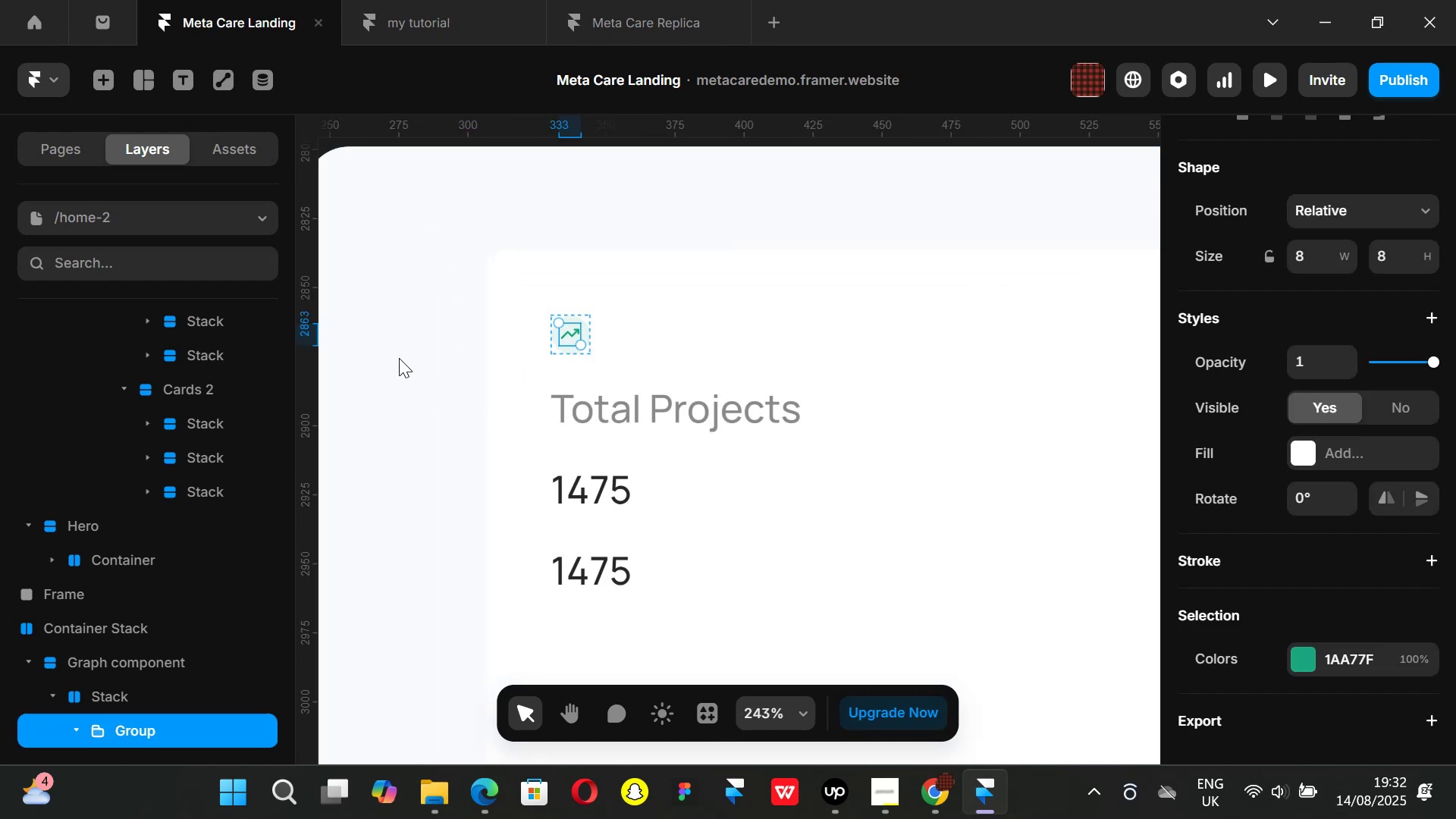 
left_click([399, 358])
 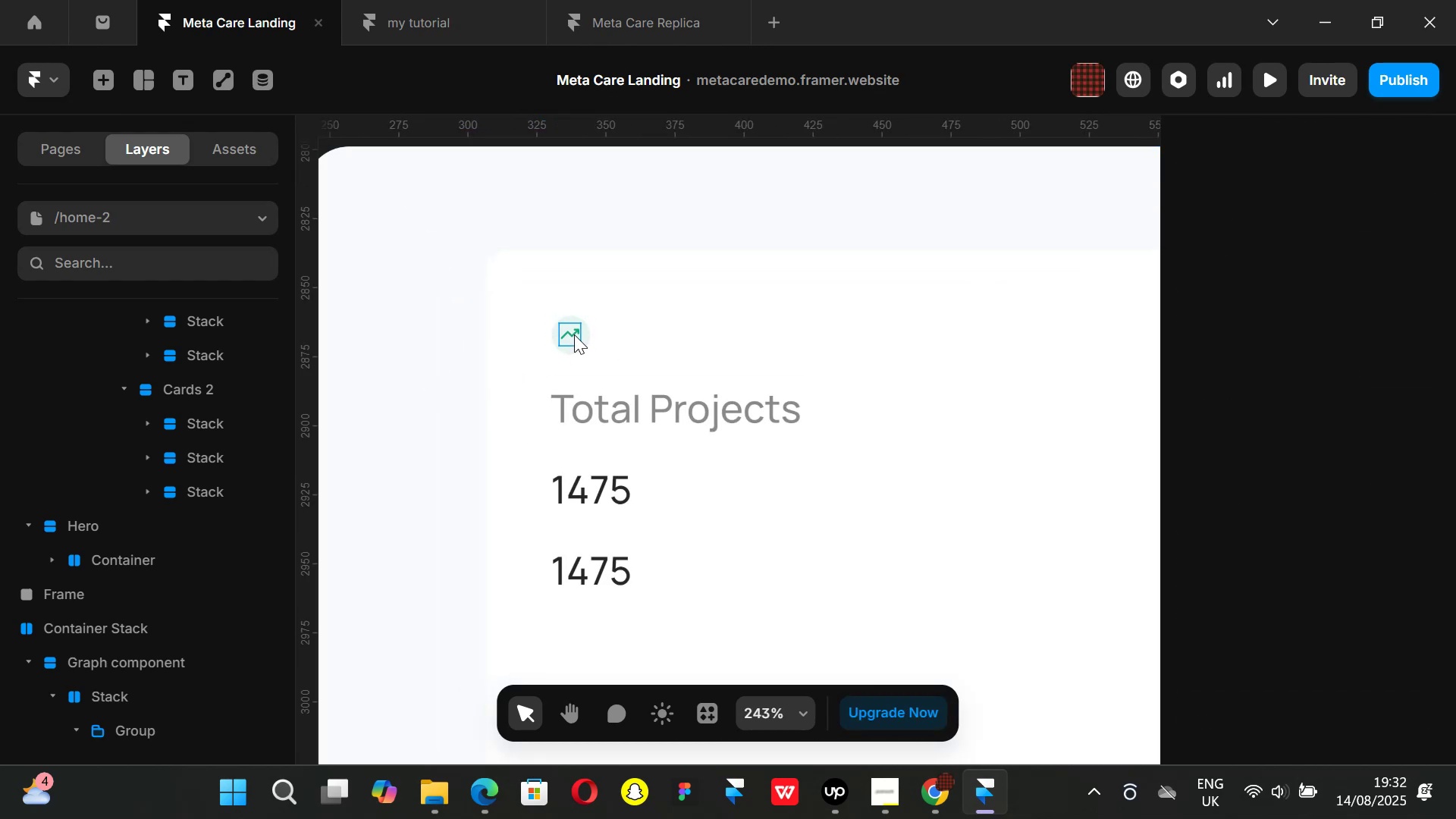 
left_click([574, 334])
 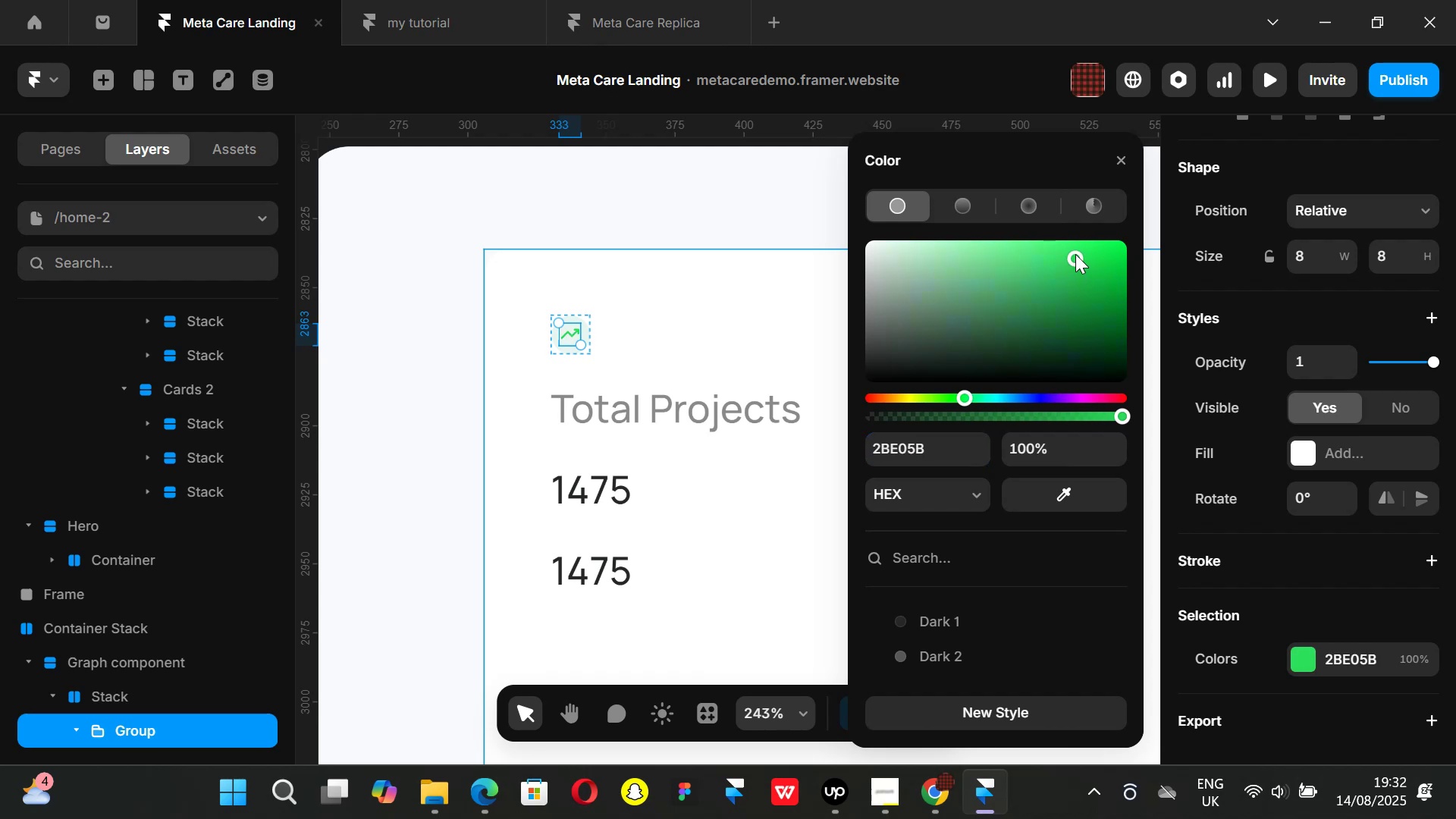 
wait(12.42)
 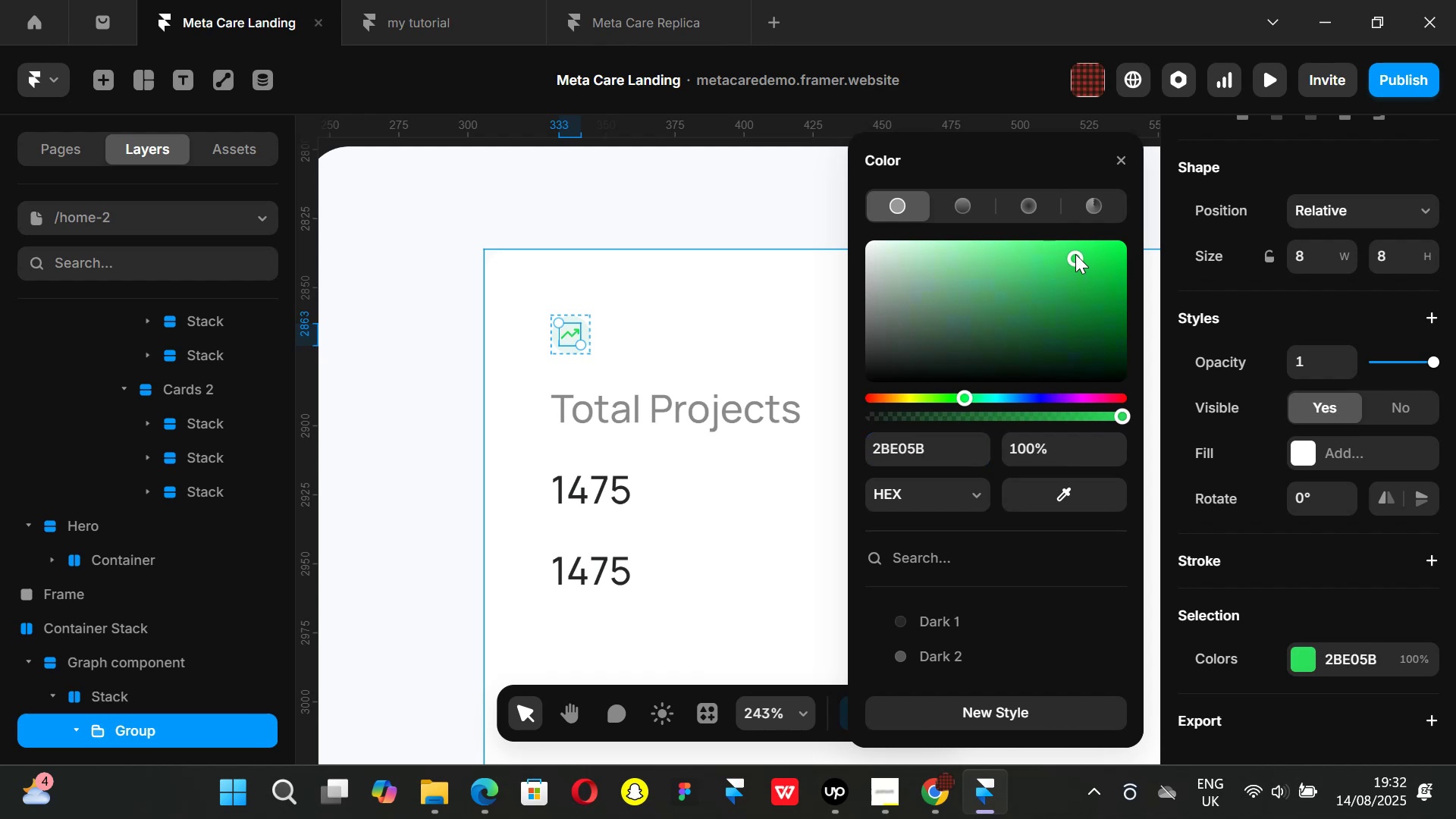 
left_click([429, 333])
 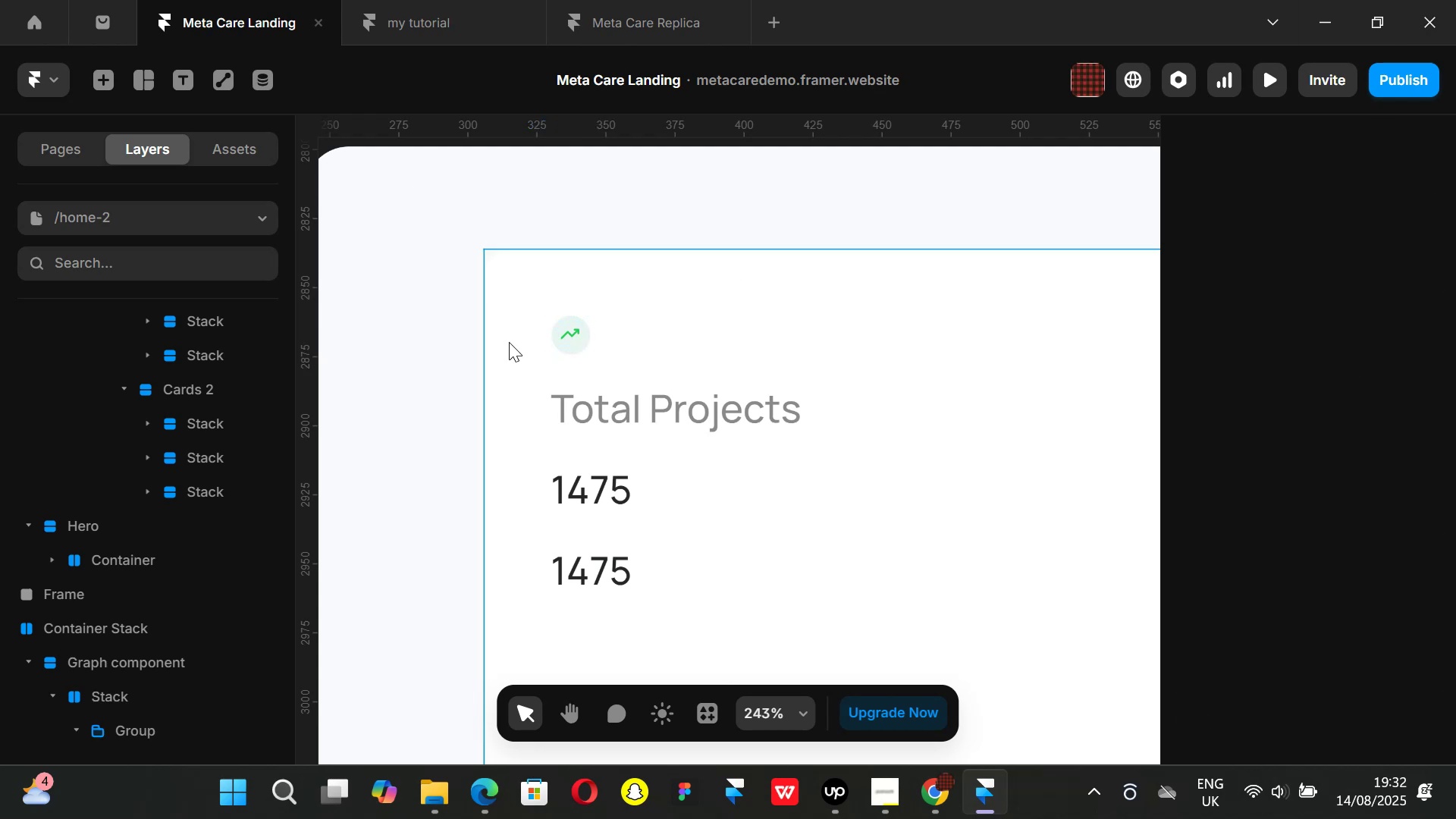 
hold_key(key=ControlLeft, duration=1.51)
scroll: coordinate [608, 376], scroll_direction: down, amount: 7.0
 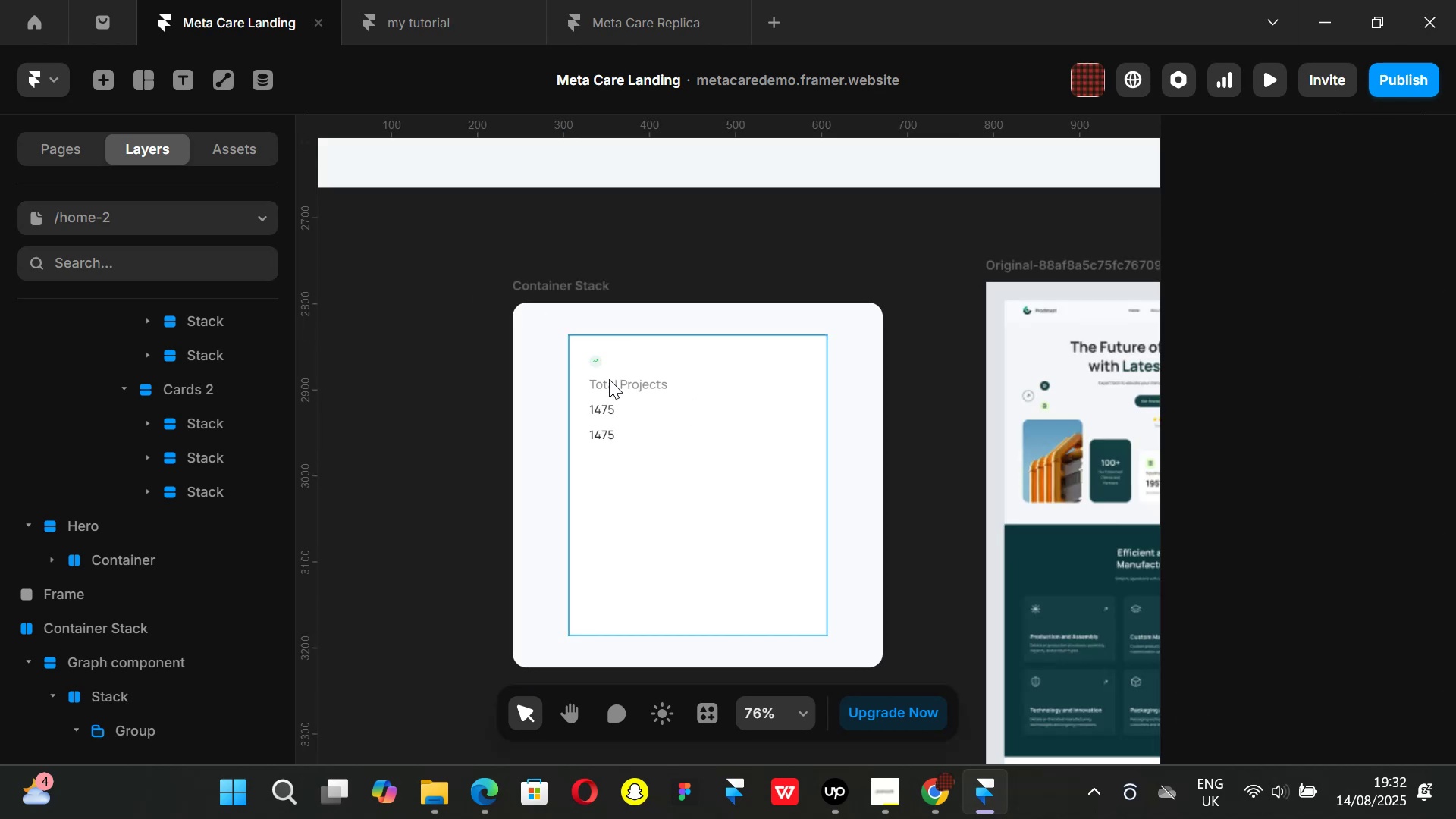 
scroll: coordinate [609, 379], scroll_direction: up, amount: 3.0
 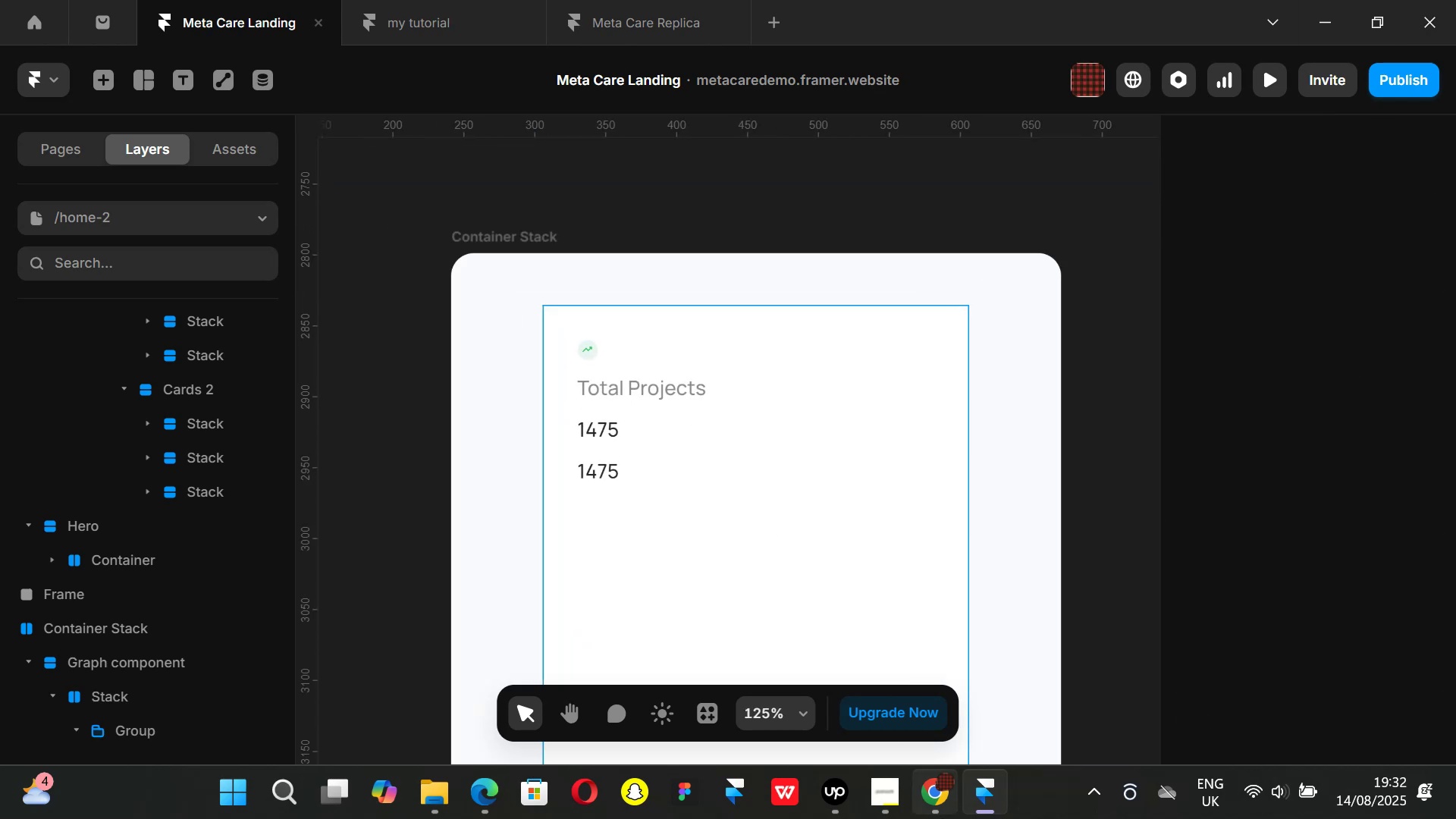 
key(Control+ControlLeft)
 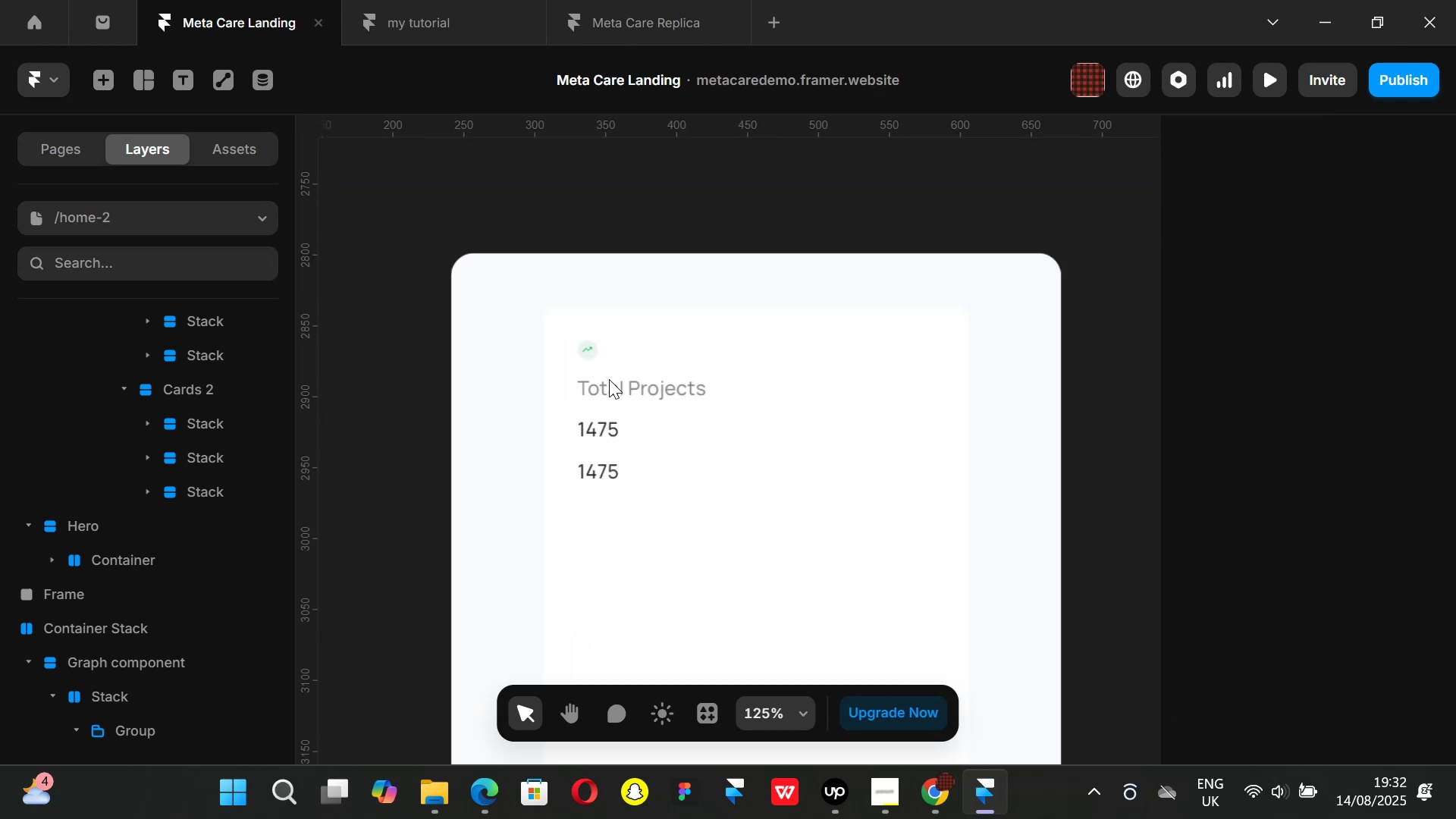 
key(Control+ControlLeft)
 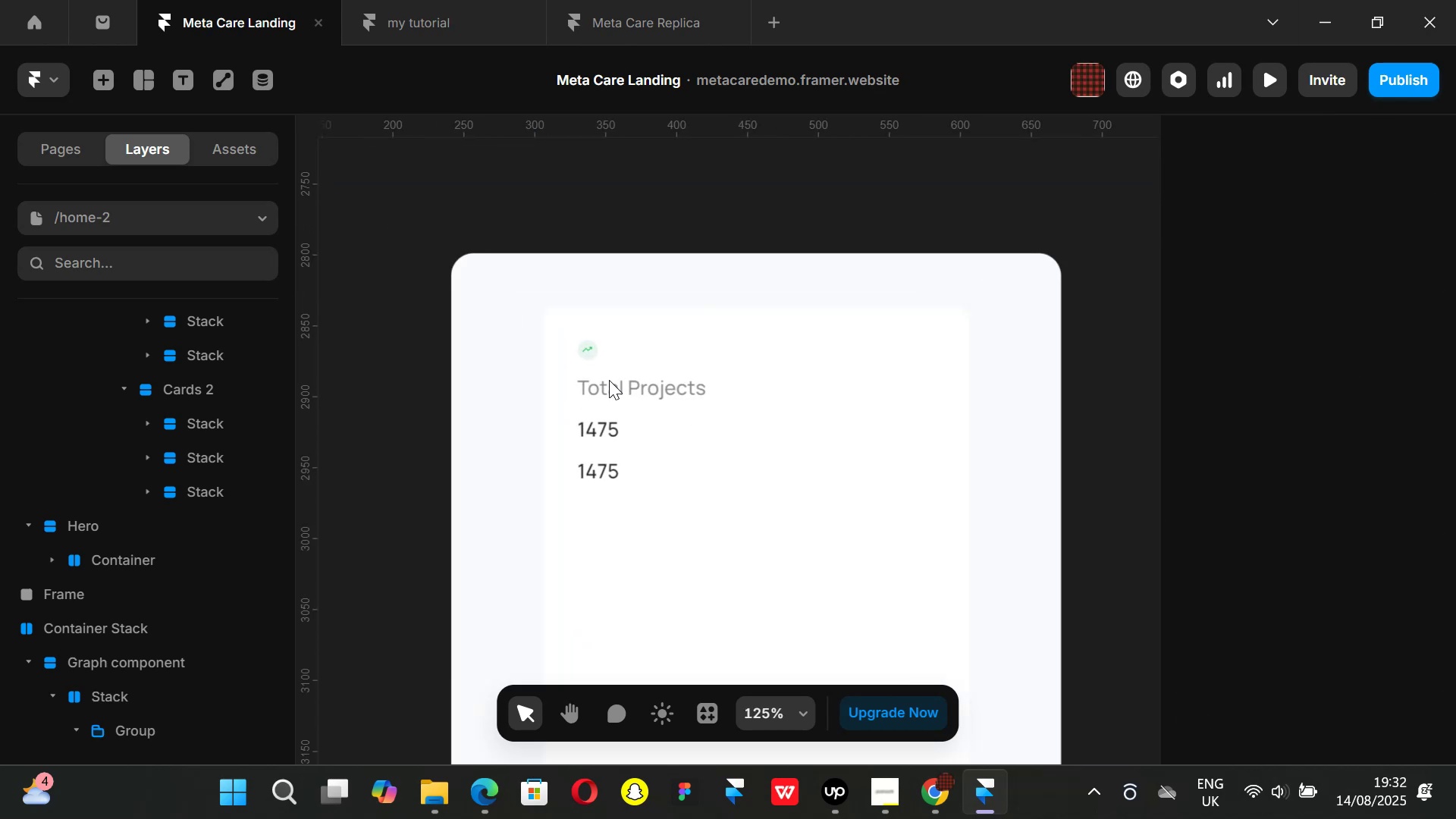 
key(Control+ControlLeft)
 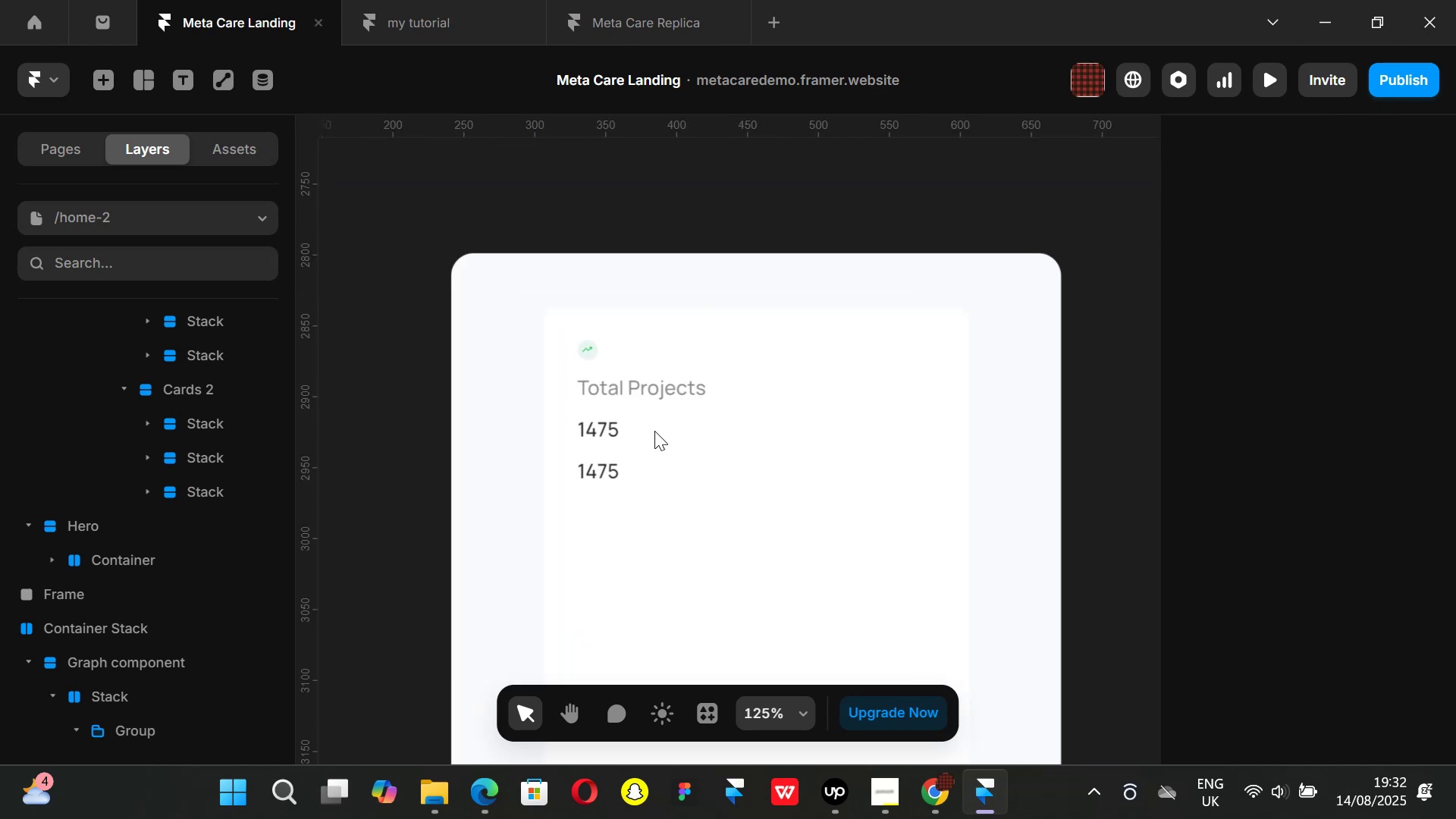 
key(Control+ControlLeft)
 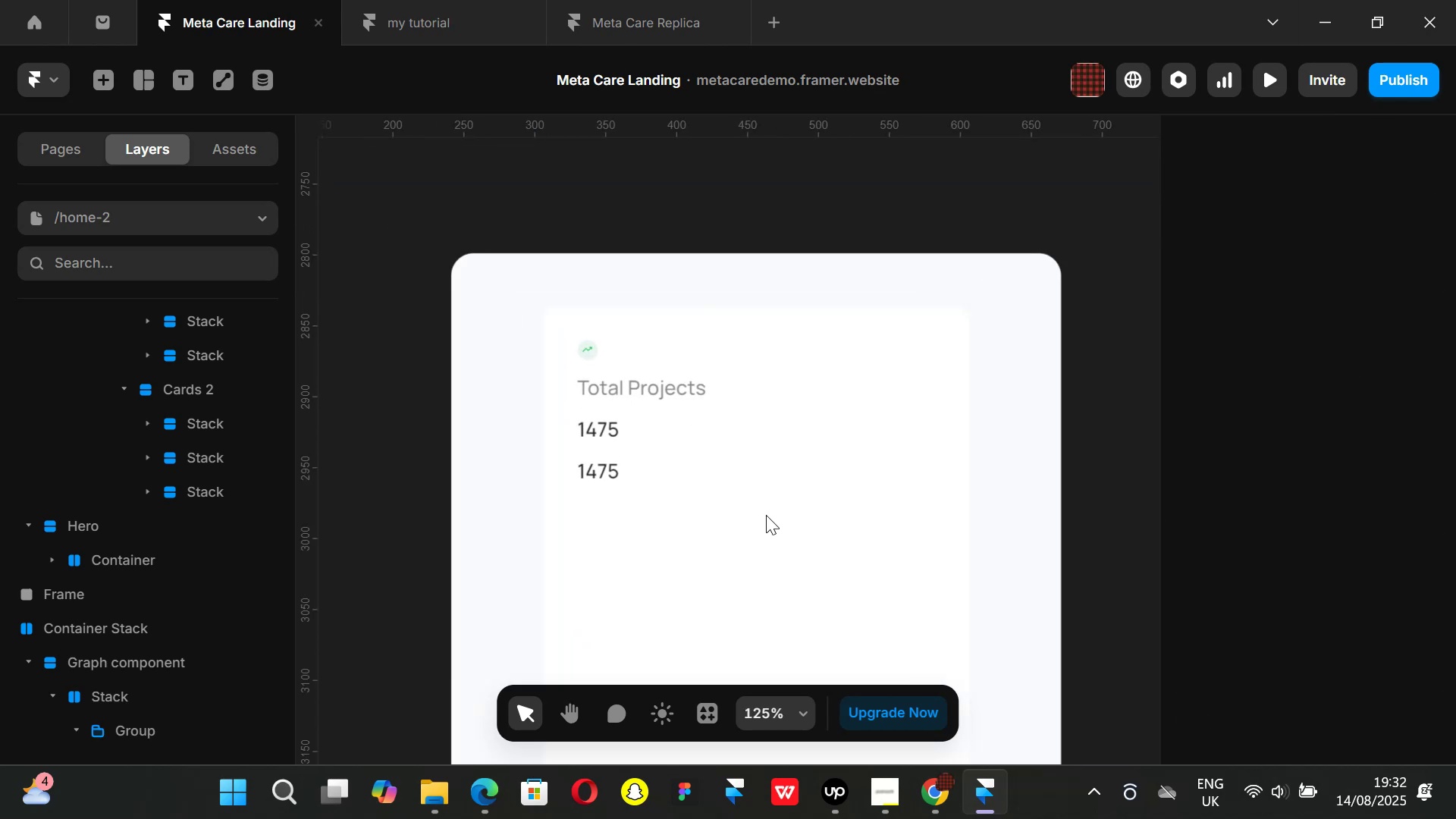 
key(Control+ControlLeft)
 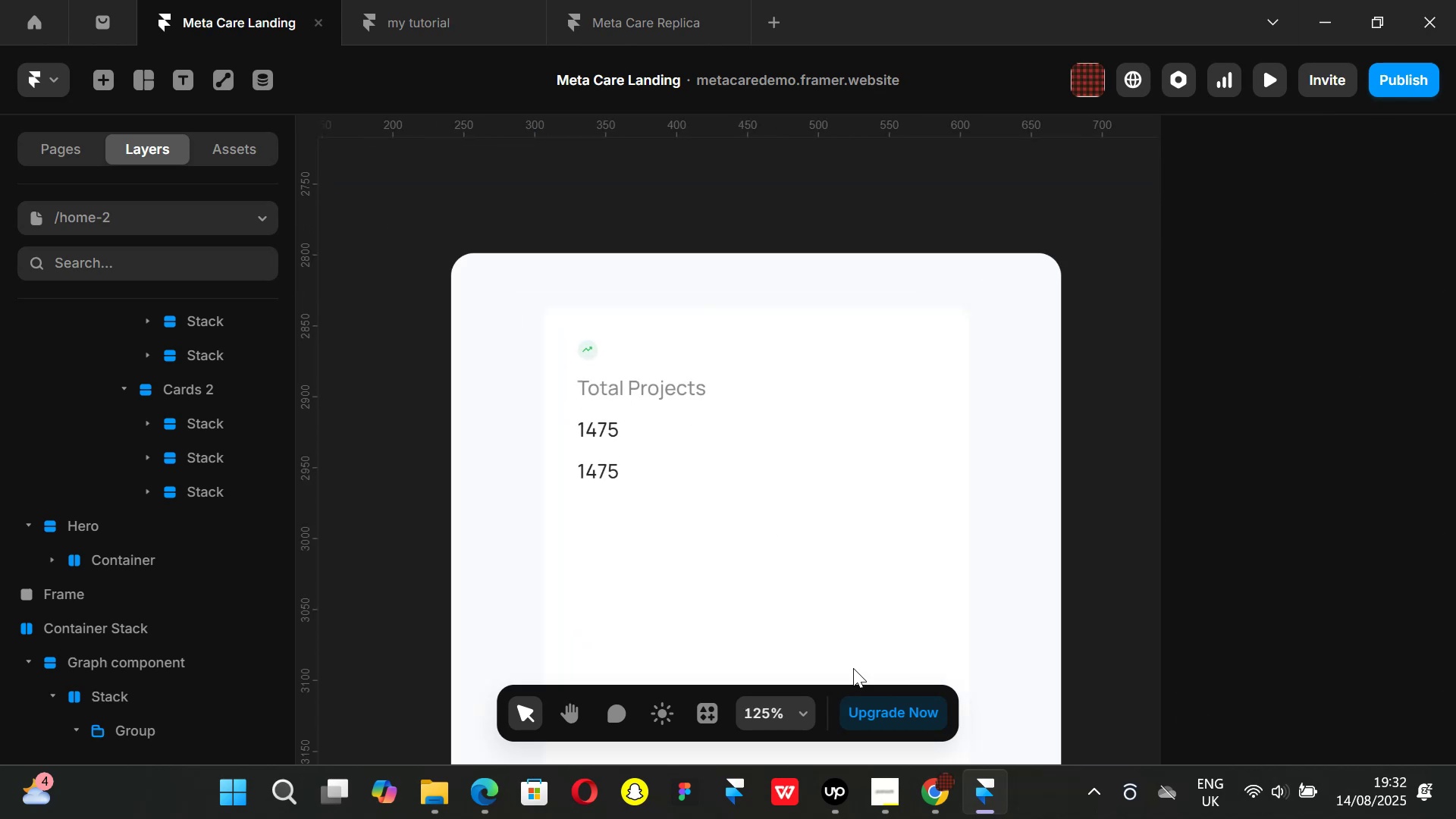 
key(Control+ControlLeft)
 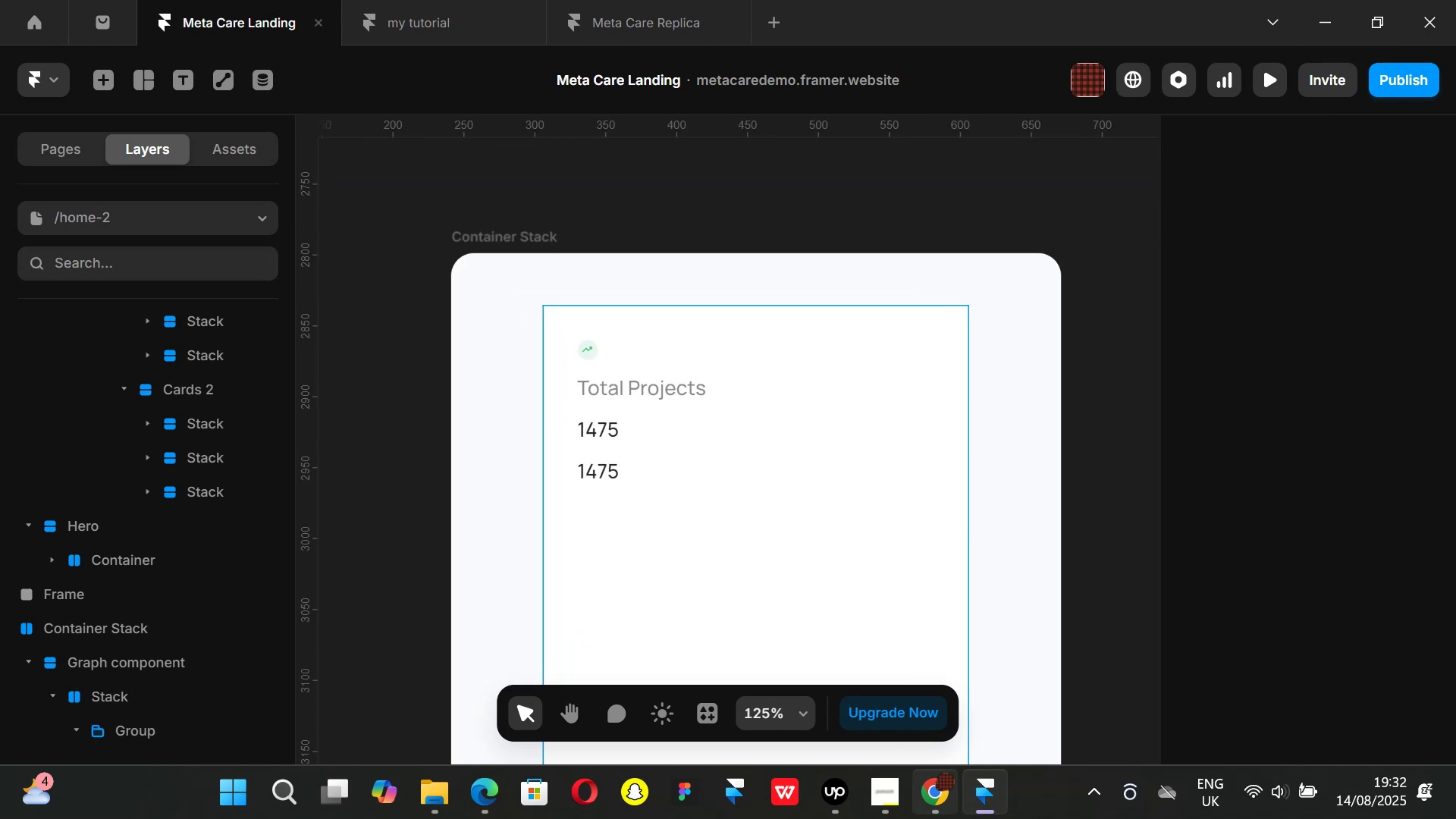 
left_click([942, 818])
 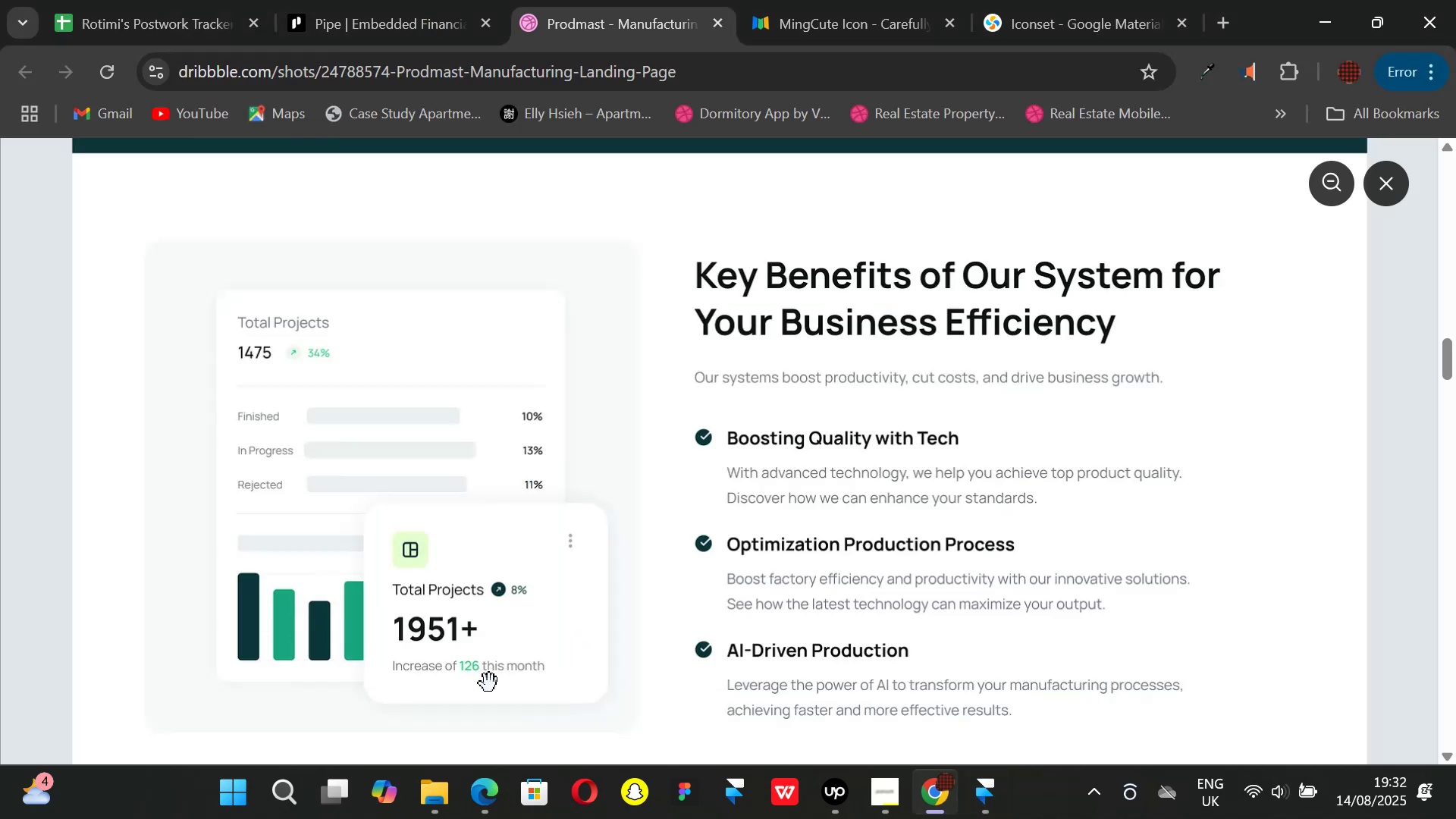 
left_click([977, 798])
 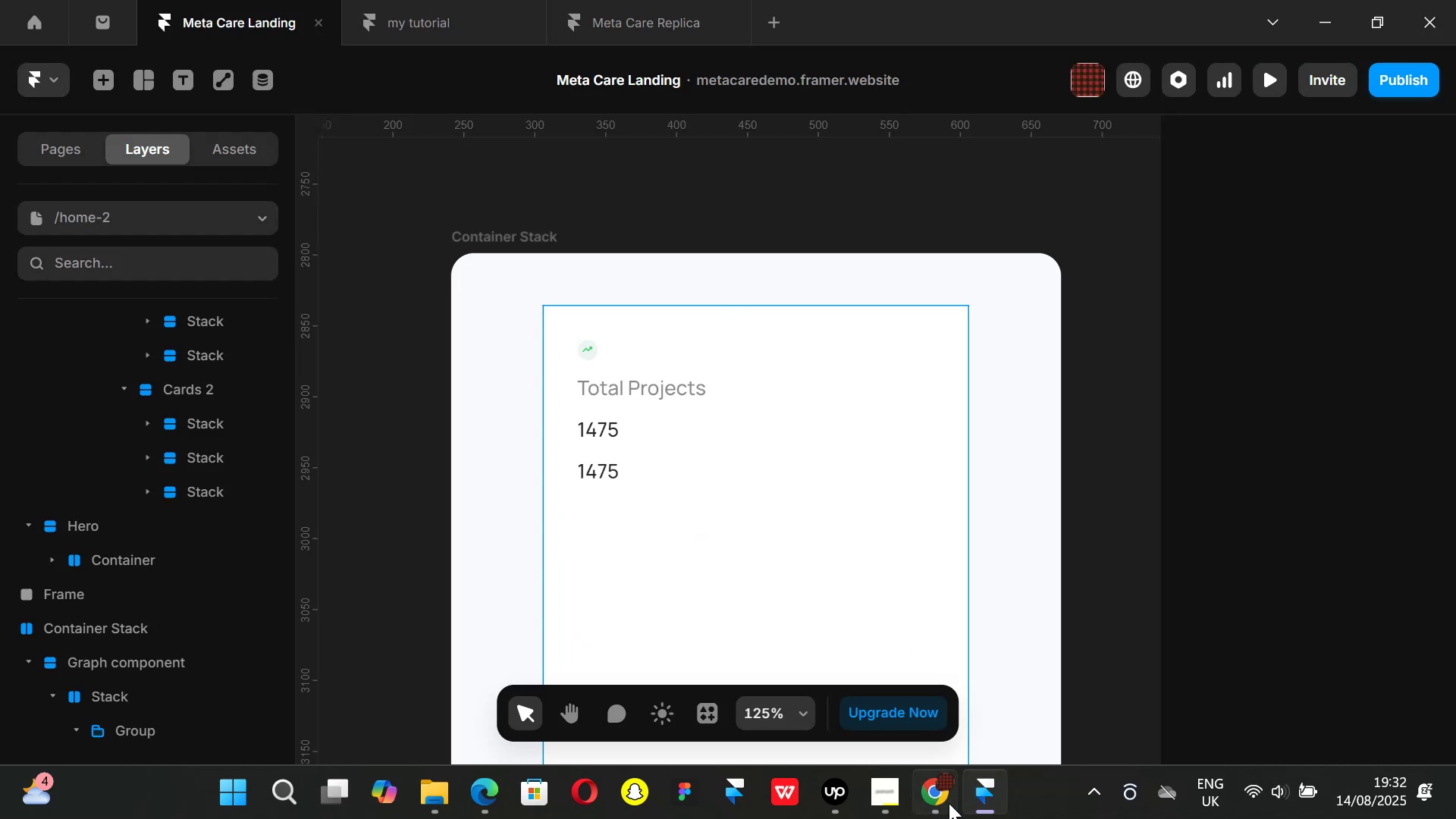 
left_click([949, 803])
 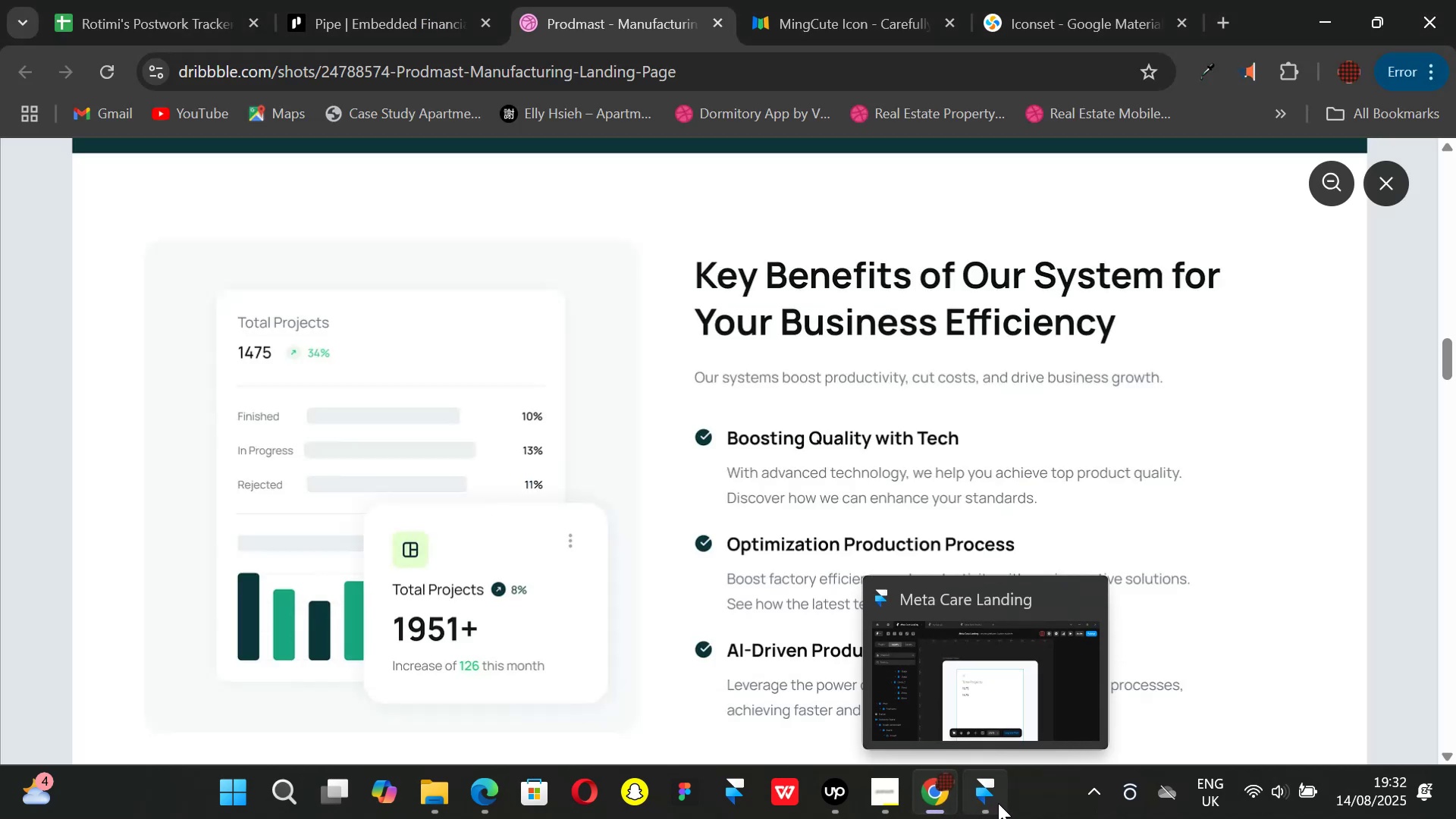 
left_click([998, 803])
 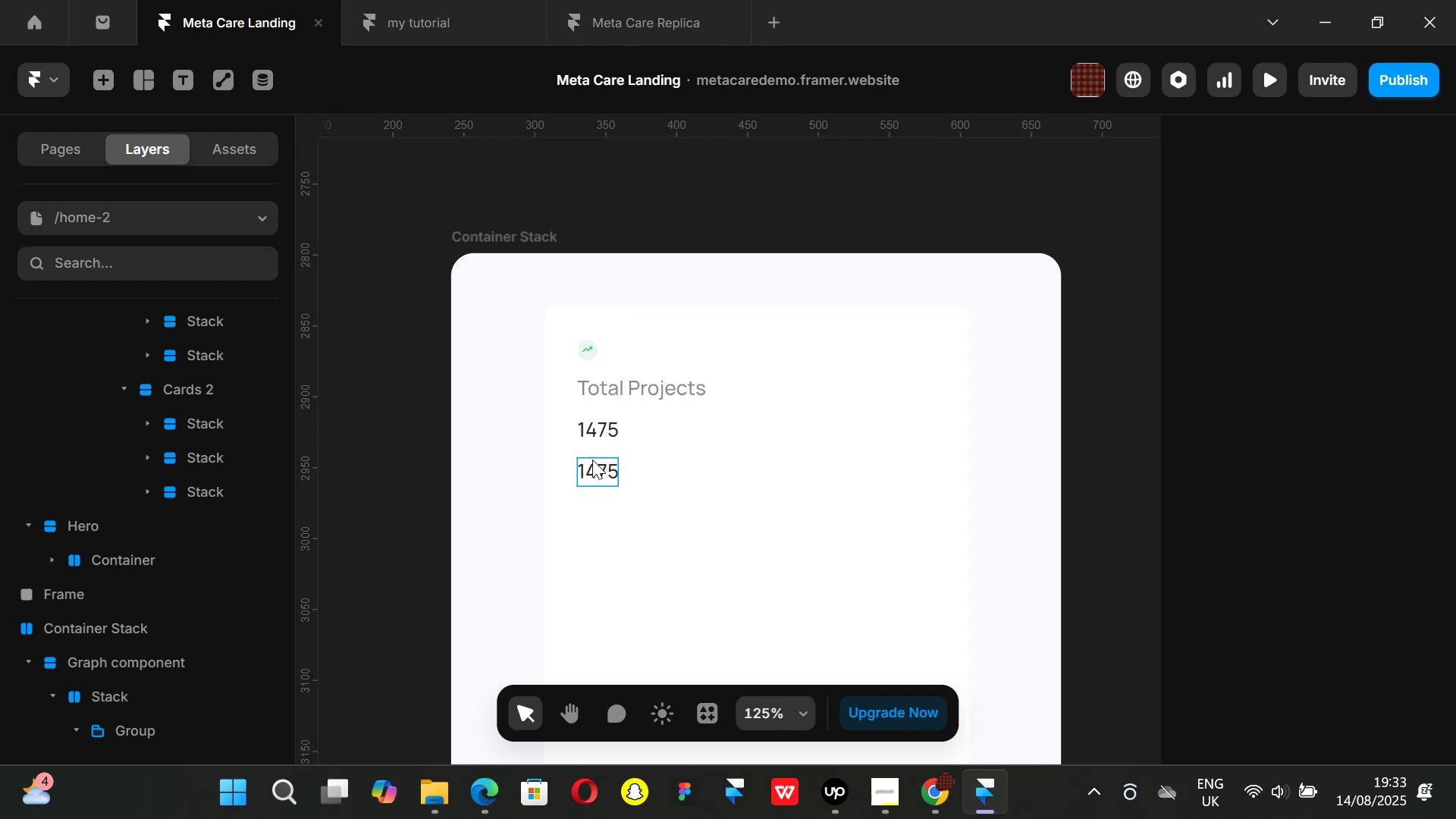 
wait(22.56)
 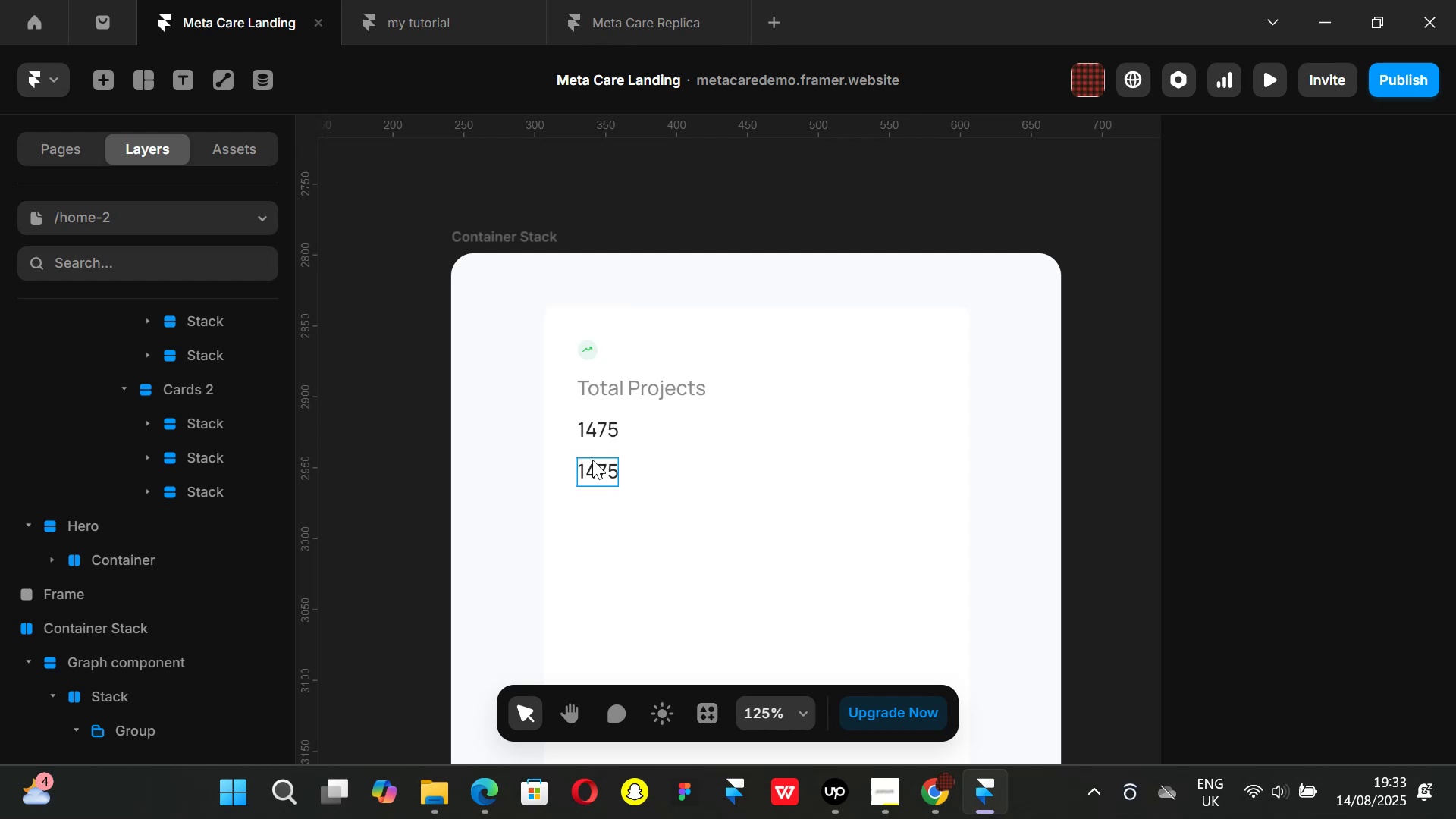 
left_click([948, 786])
 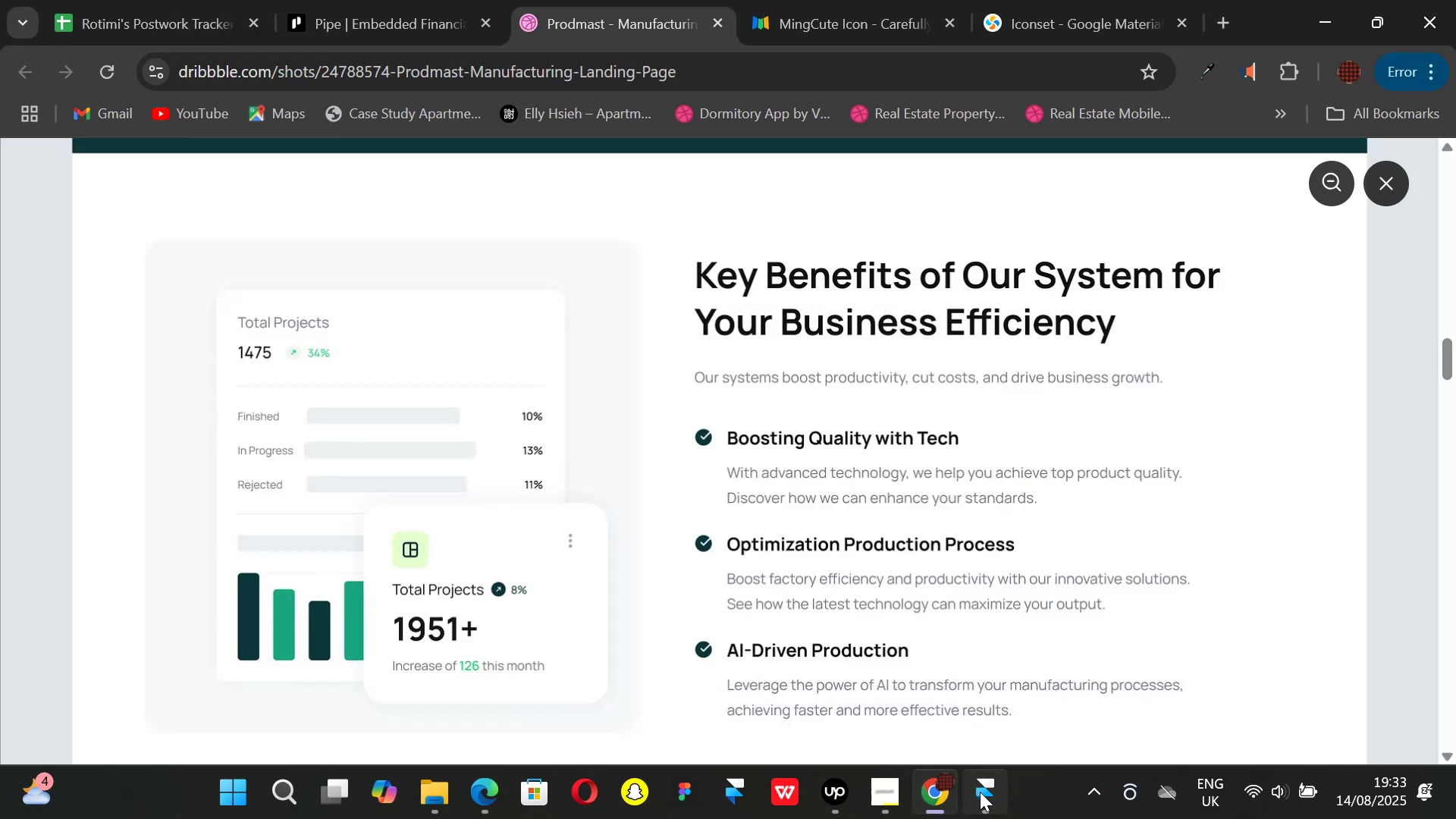 
left_click([985, 792])
 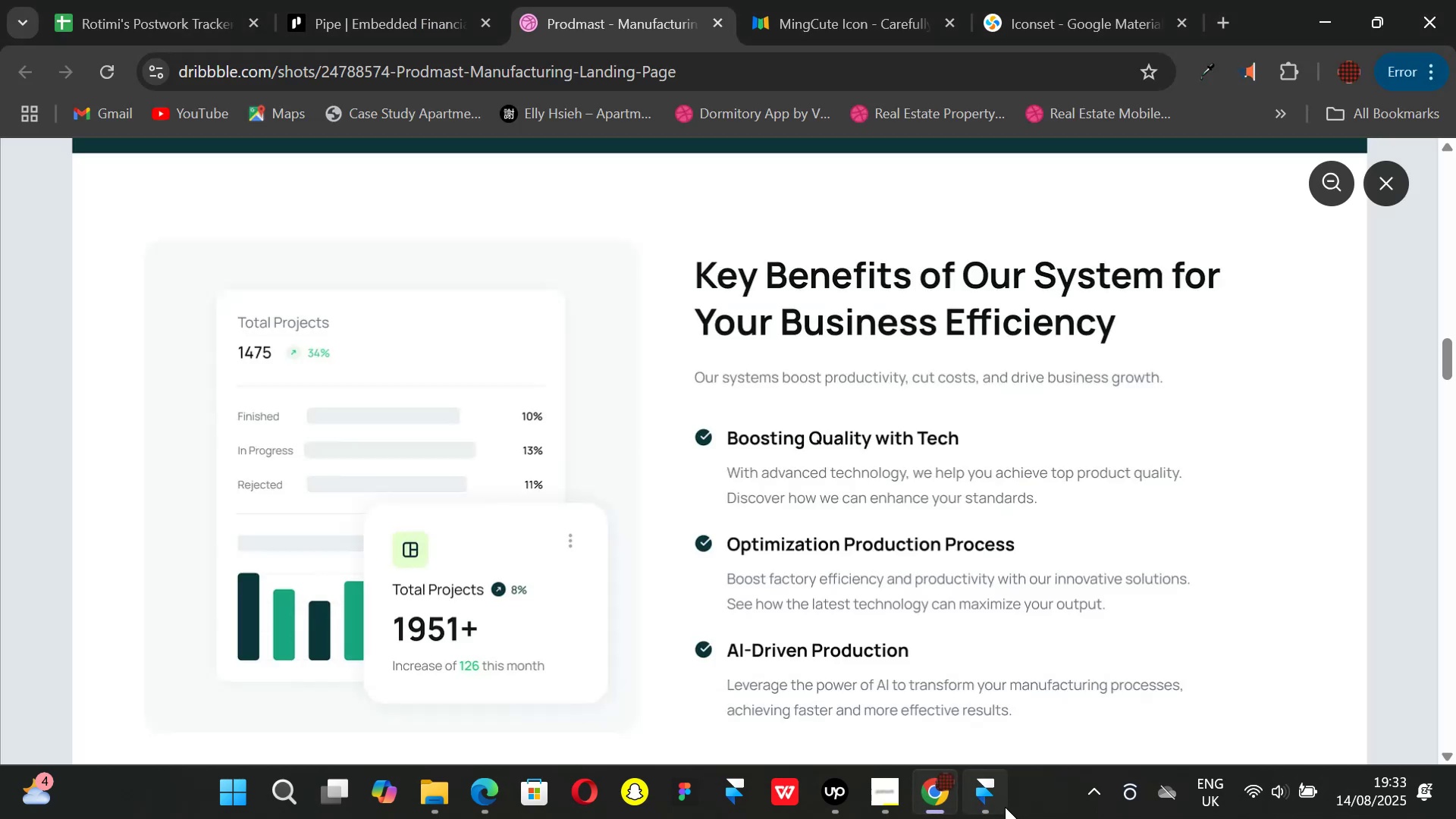 
left_click([999, 806])
 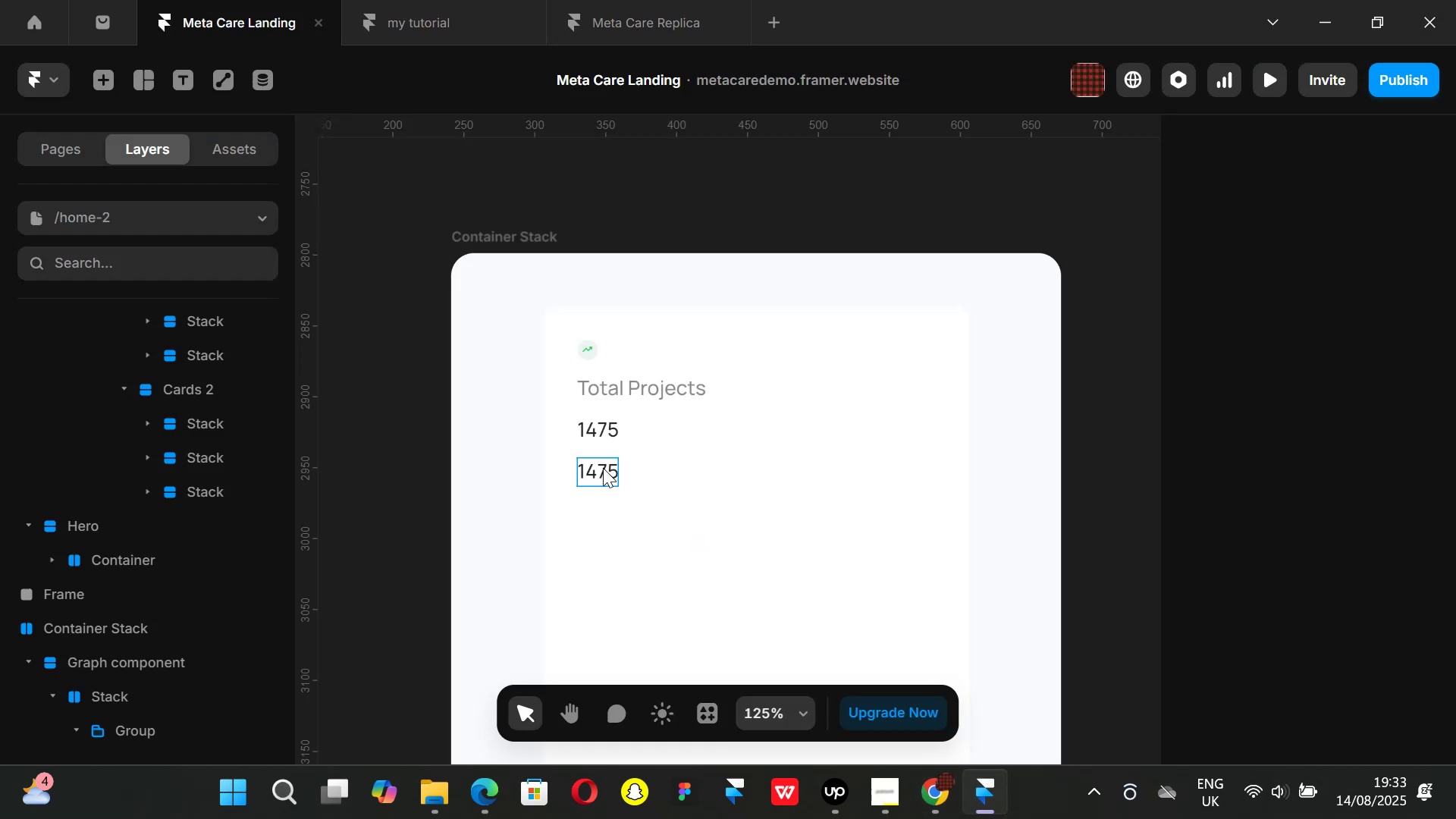 
double_click([603, 468])
 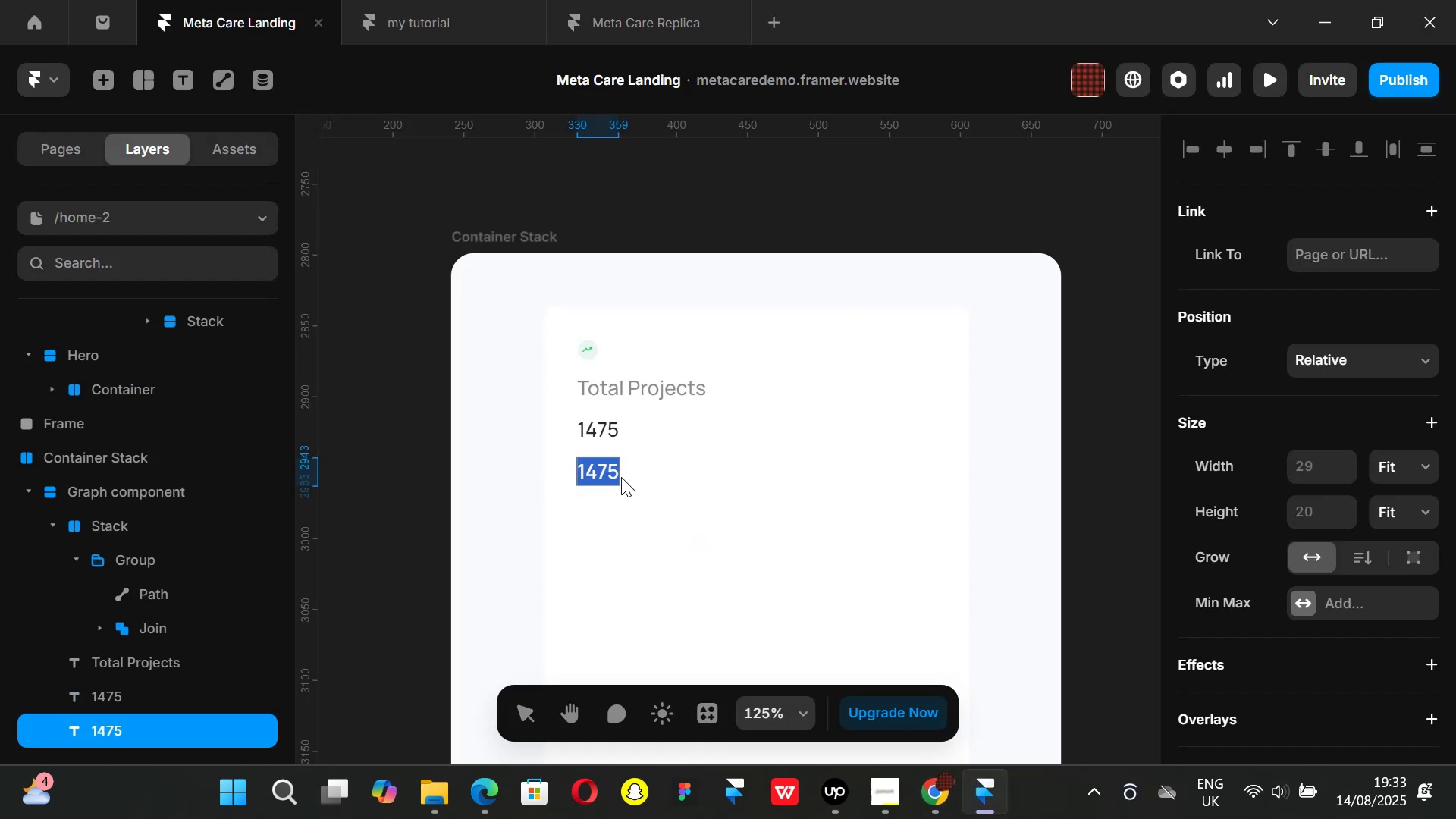 
key(Backspace)
type(34%)
 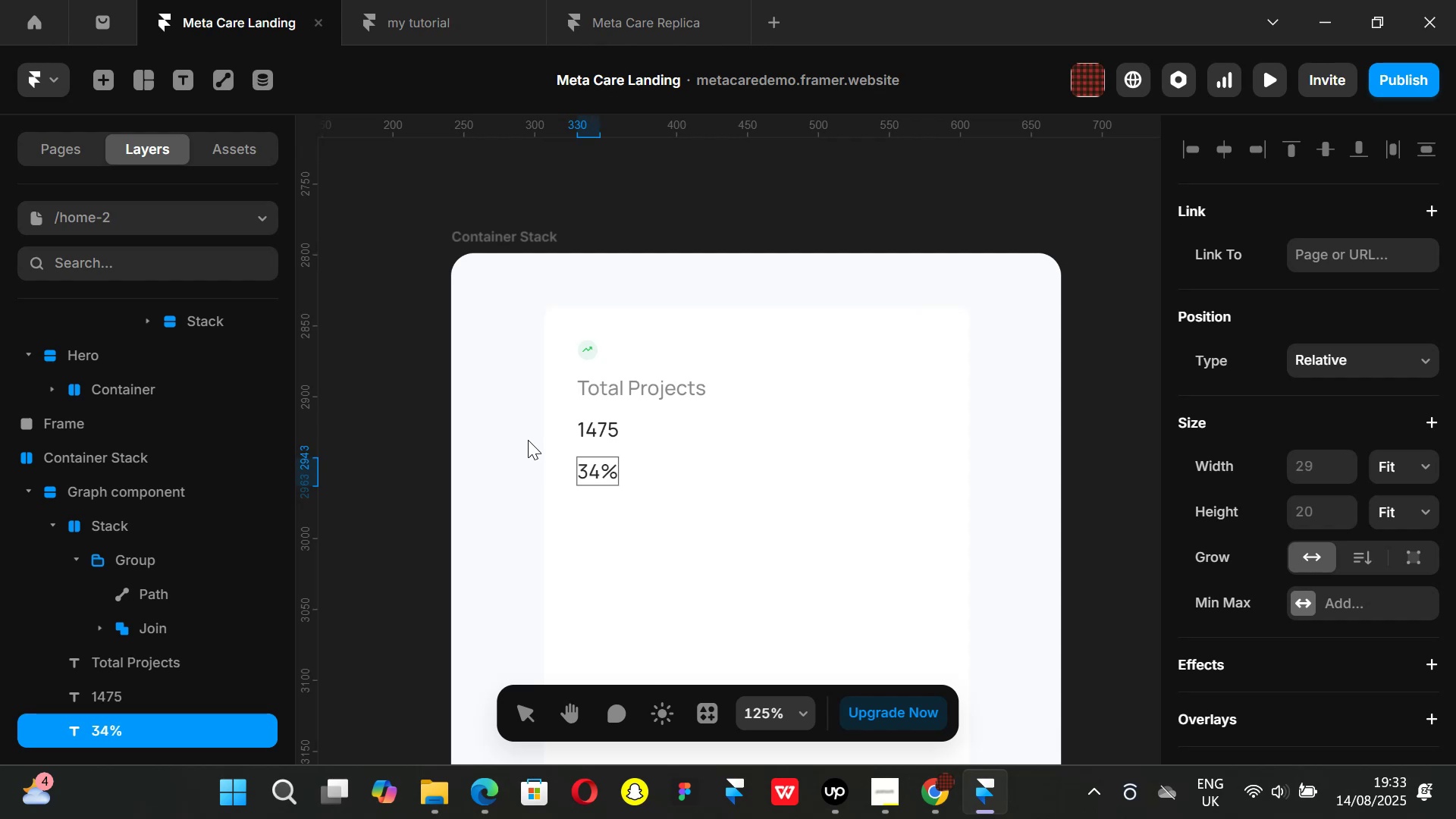 
left_click([382, 365])
 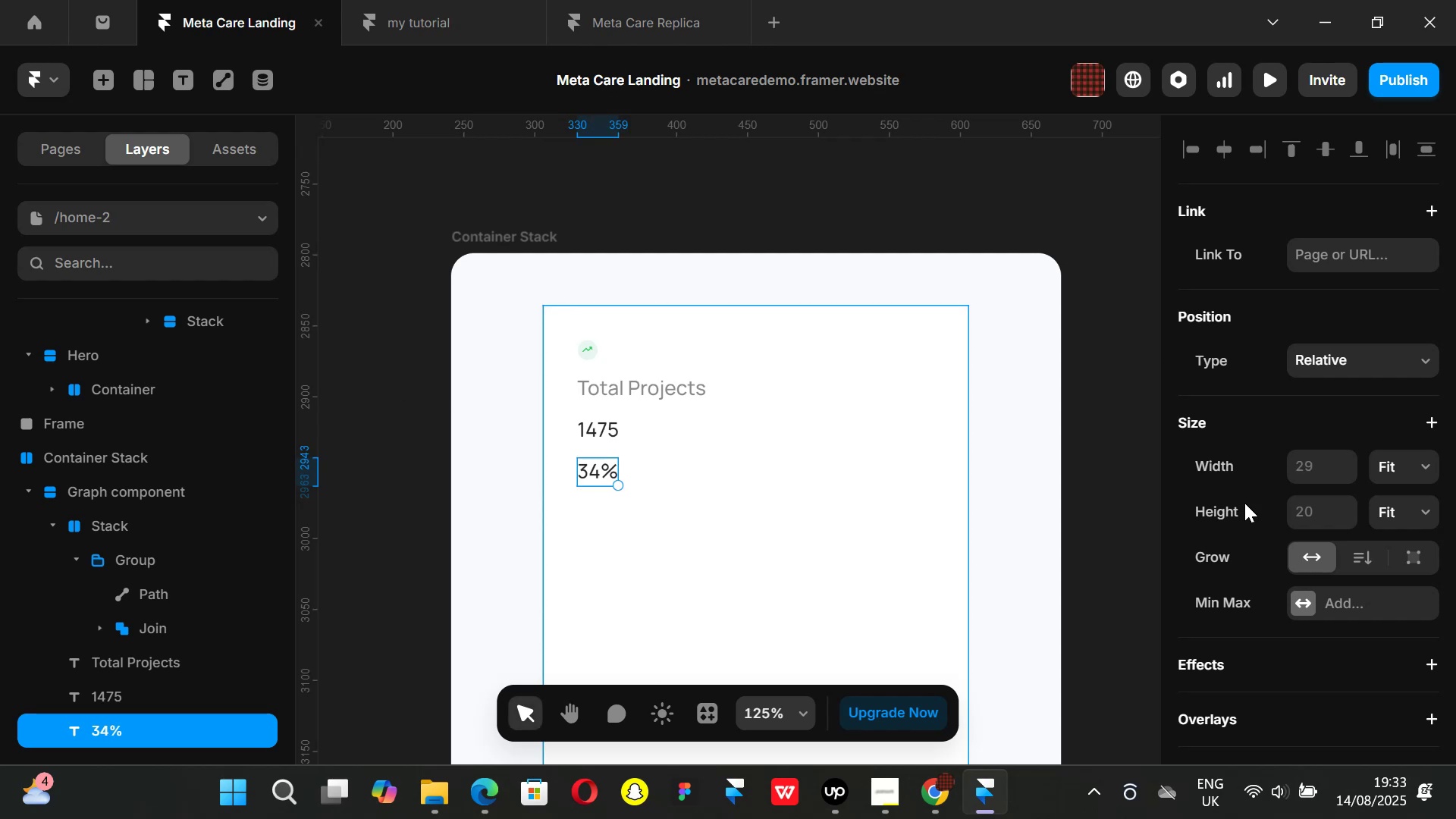 
scroll: coordinate [1298, 603], scroll_direction: down, amount: 4.0
 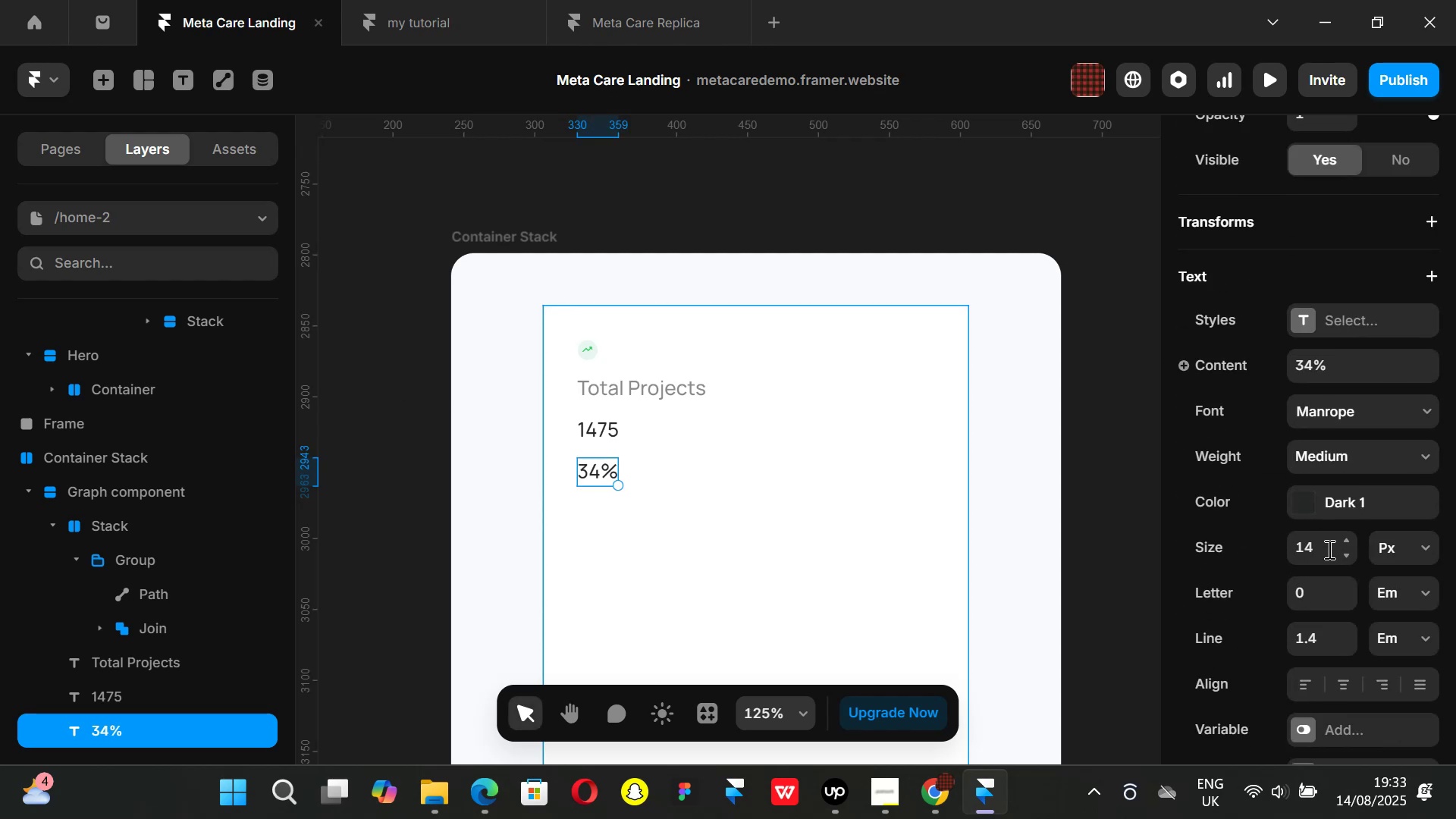 
left_click([1328, 549])
 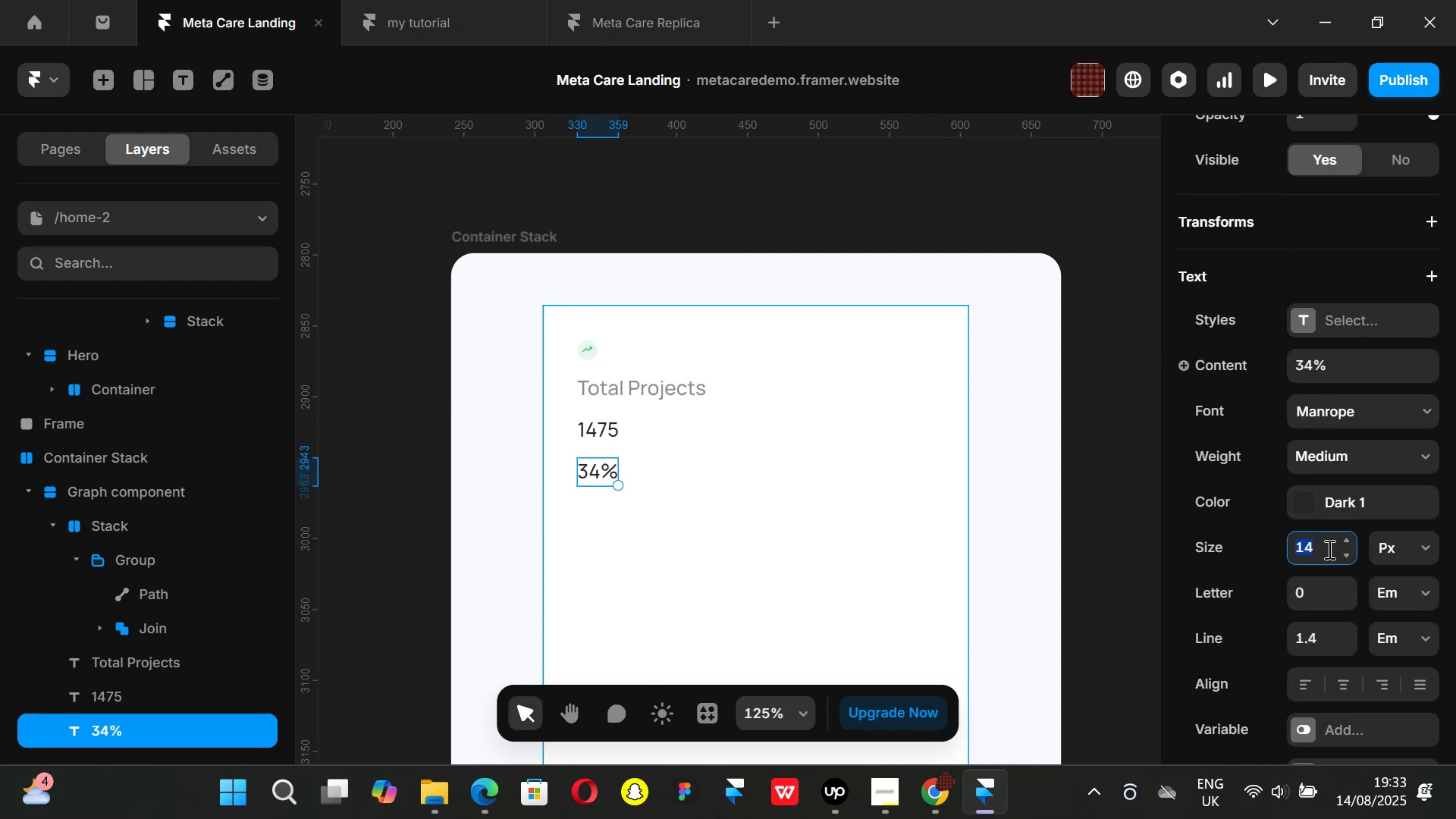 
type(12)
 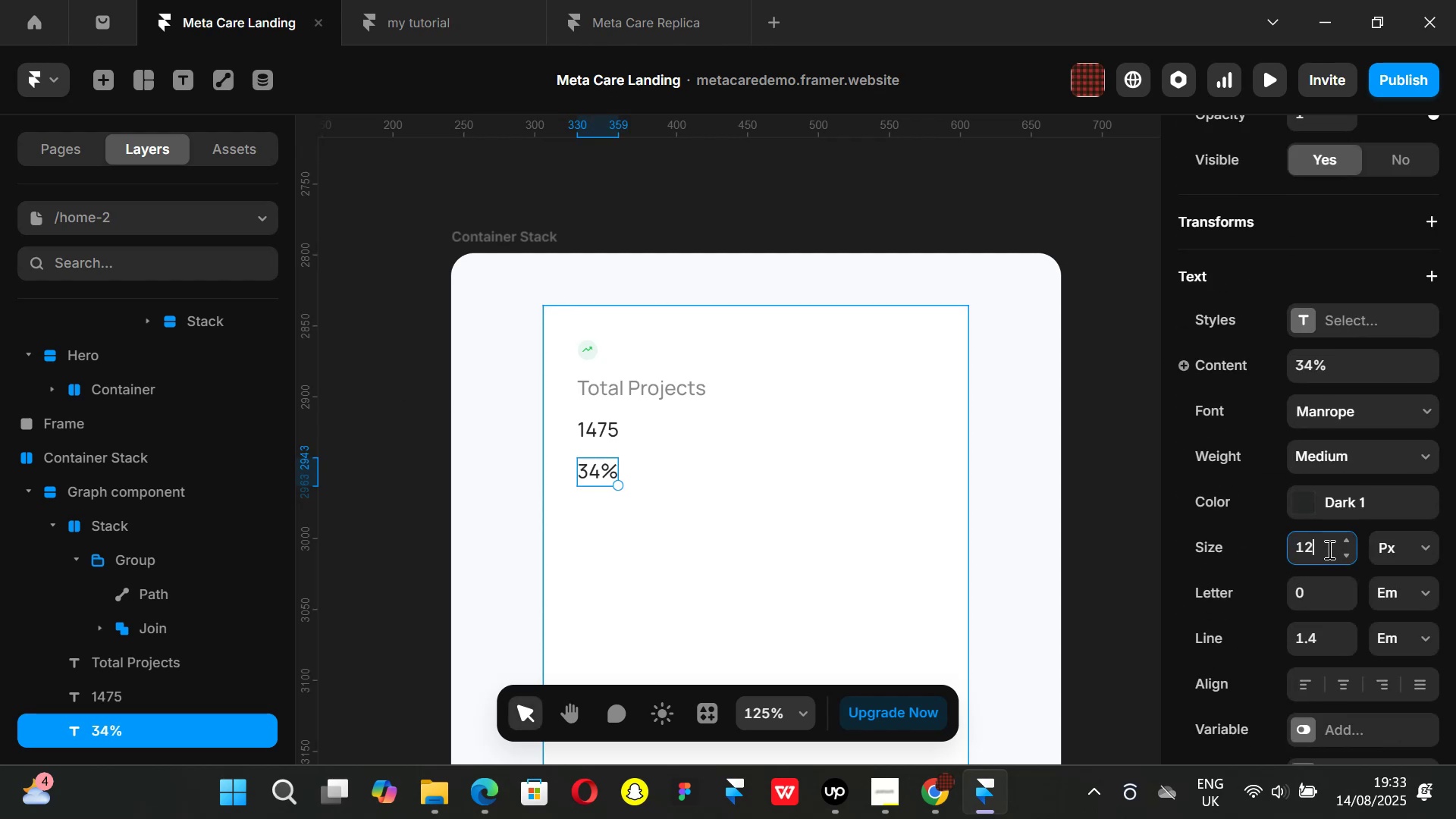 
key(Enter)
 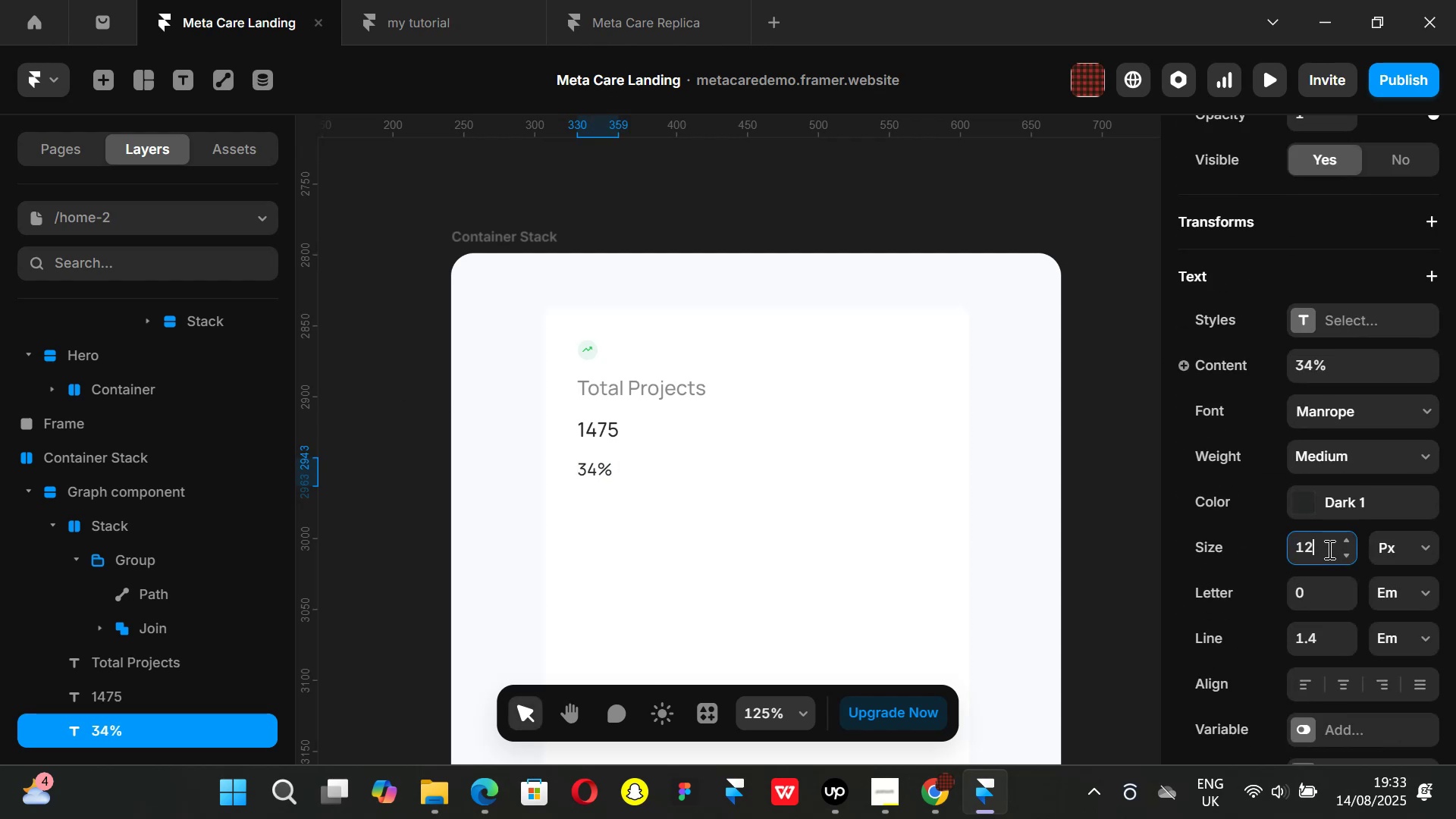 
key(Backspace)
 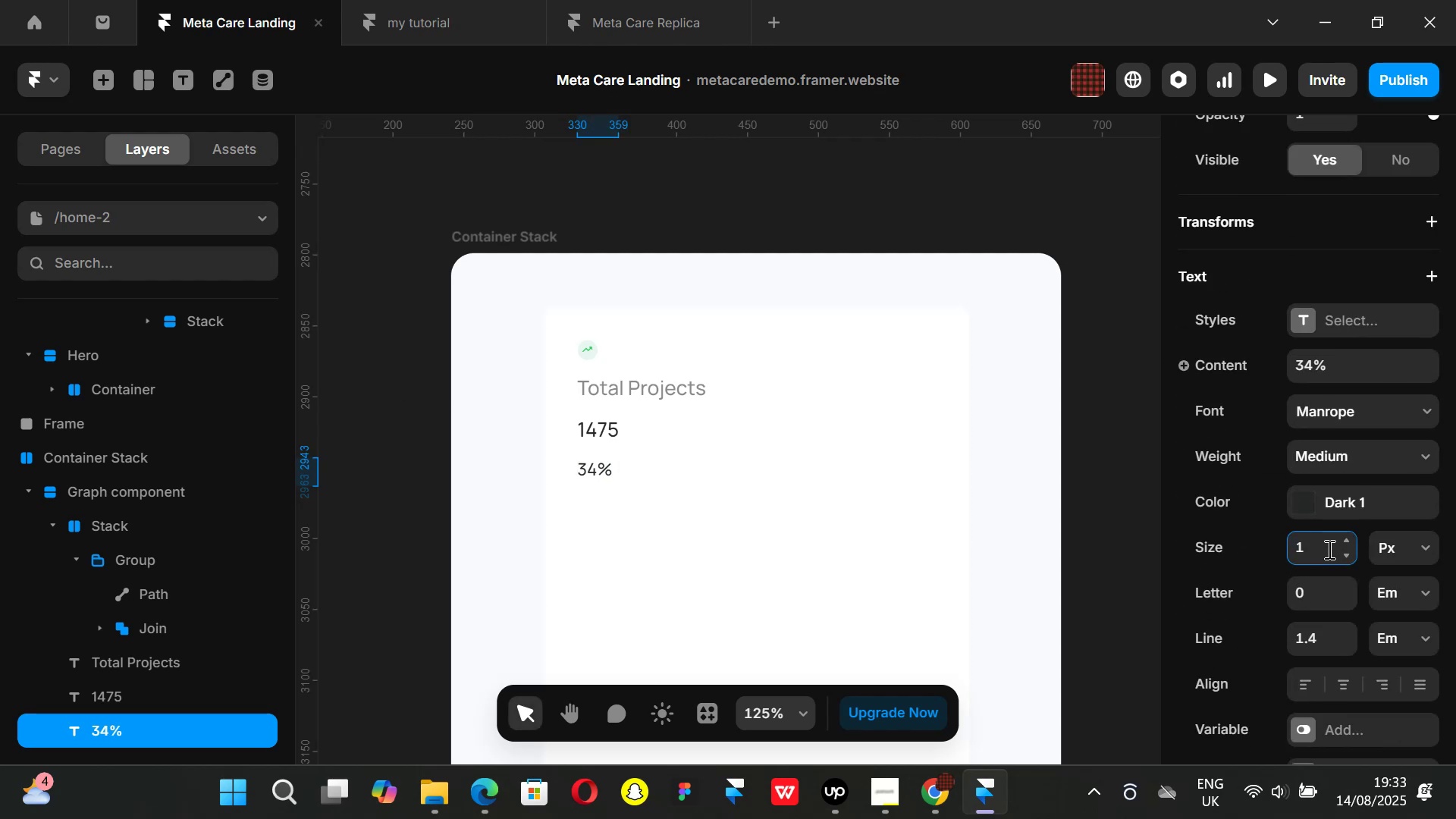 
key(0)
 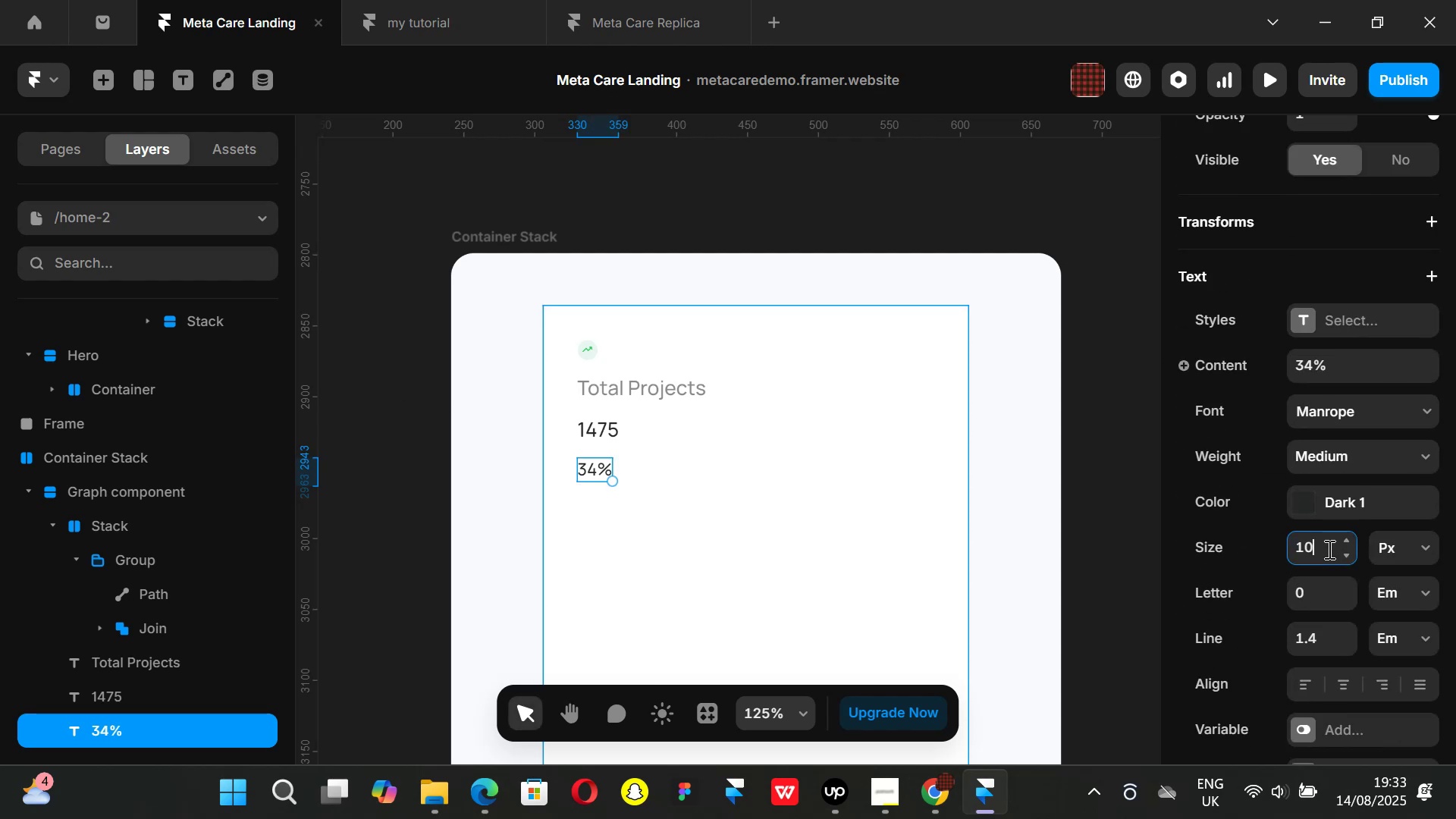 
key(Enter)
 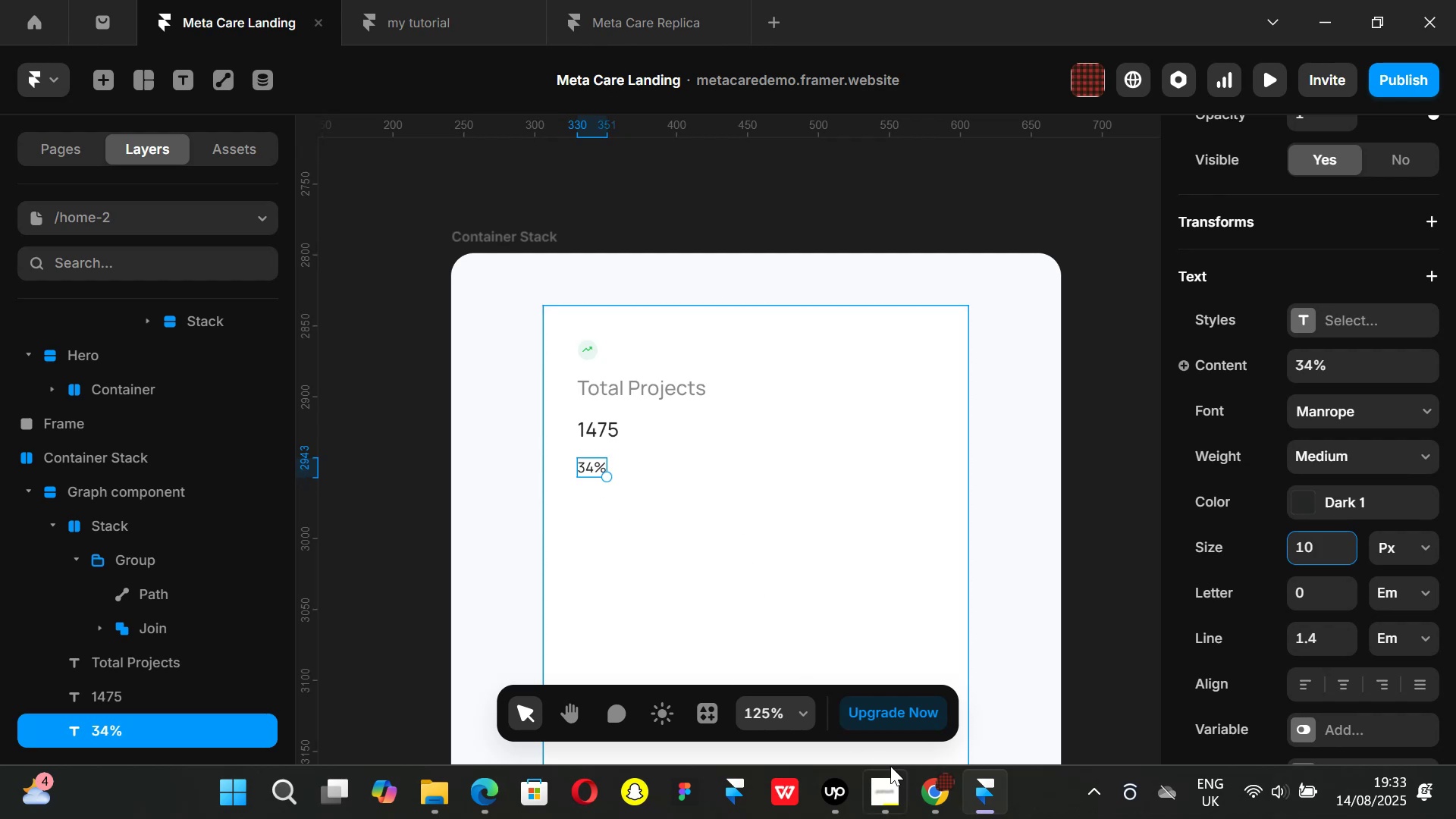 
left_click([925, 790])
 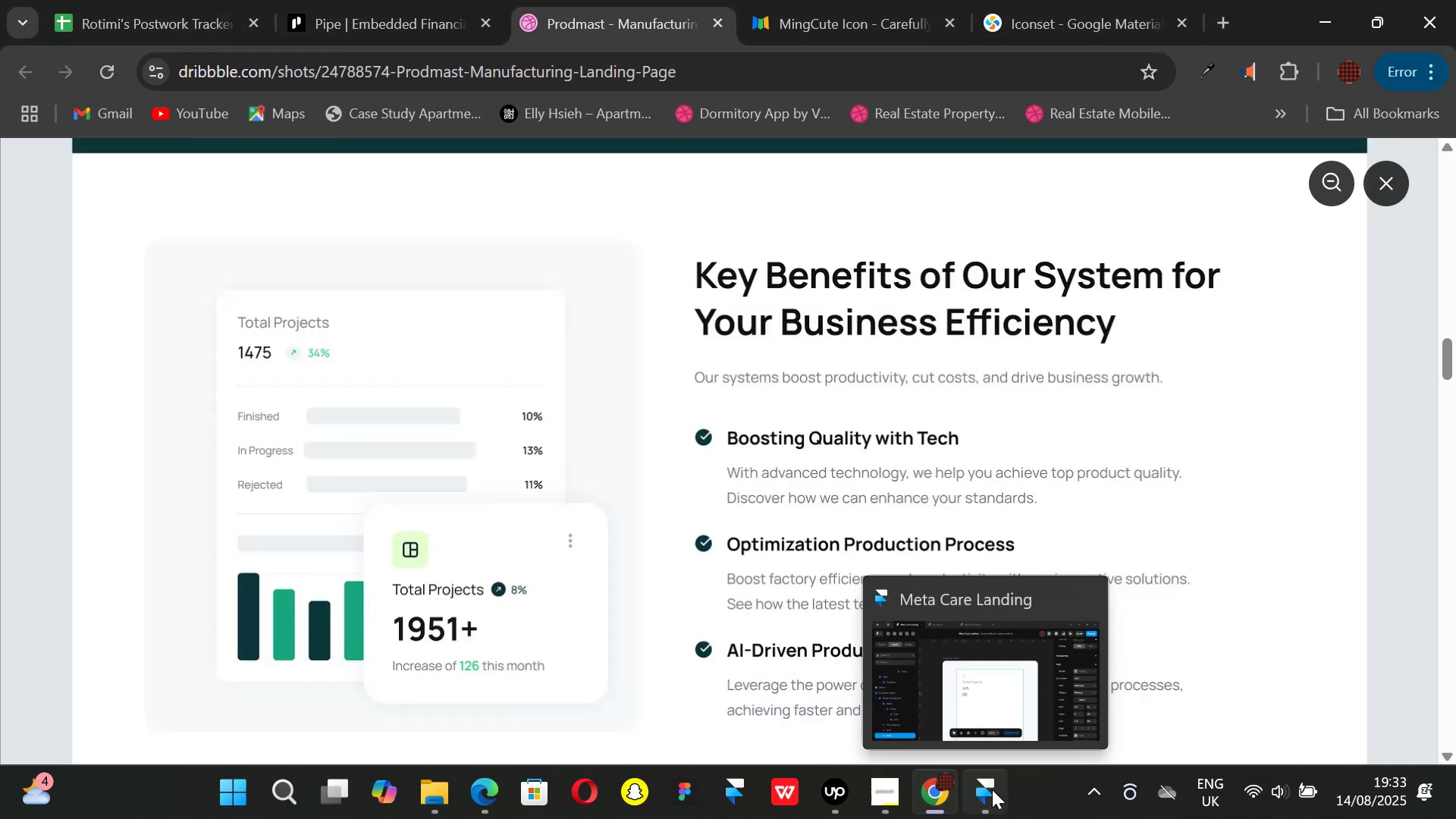 
left_click([992, 789])
 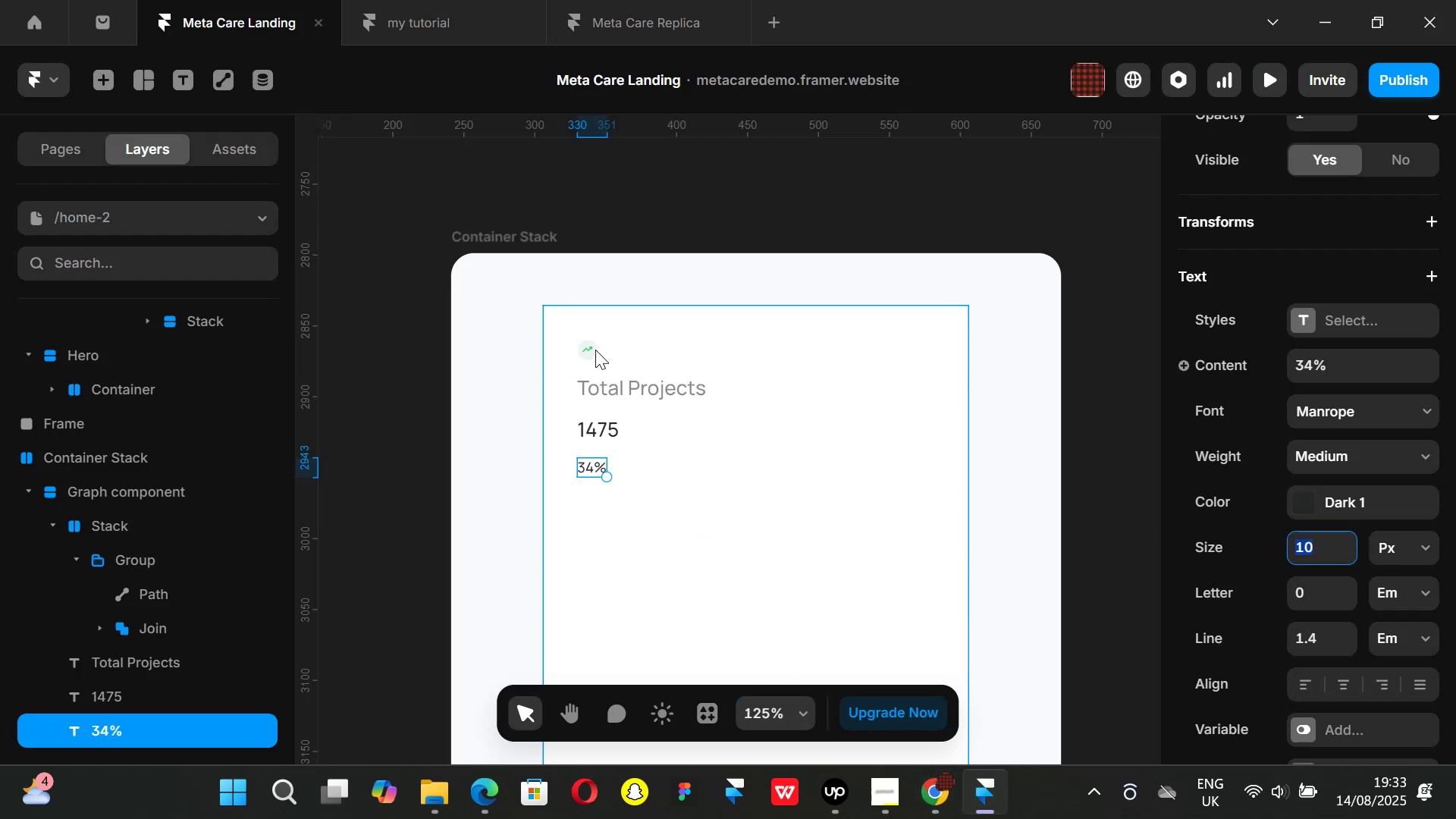 
left_click([585, 347])
 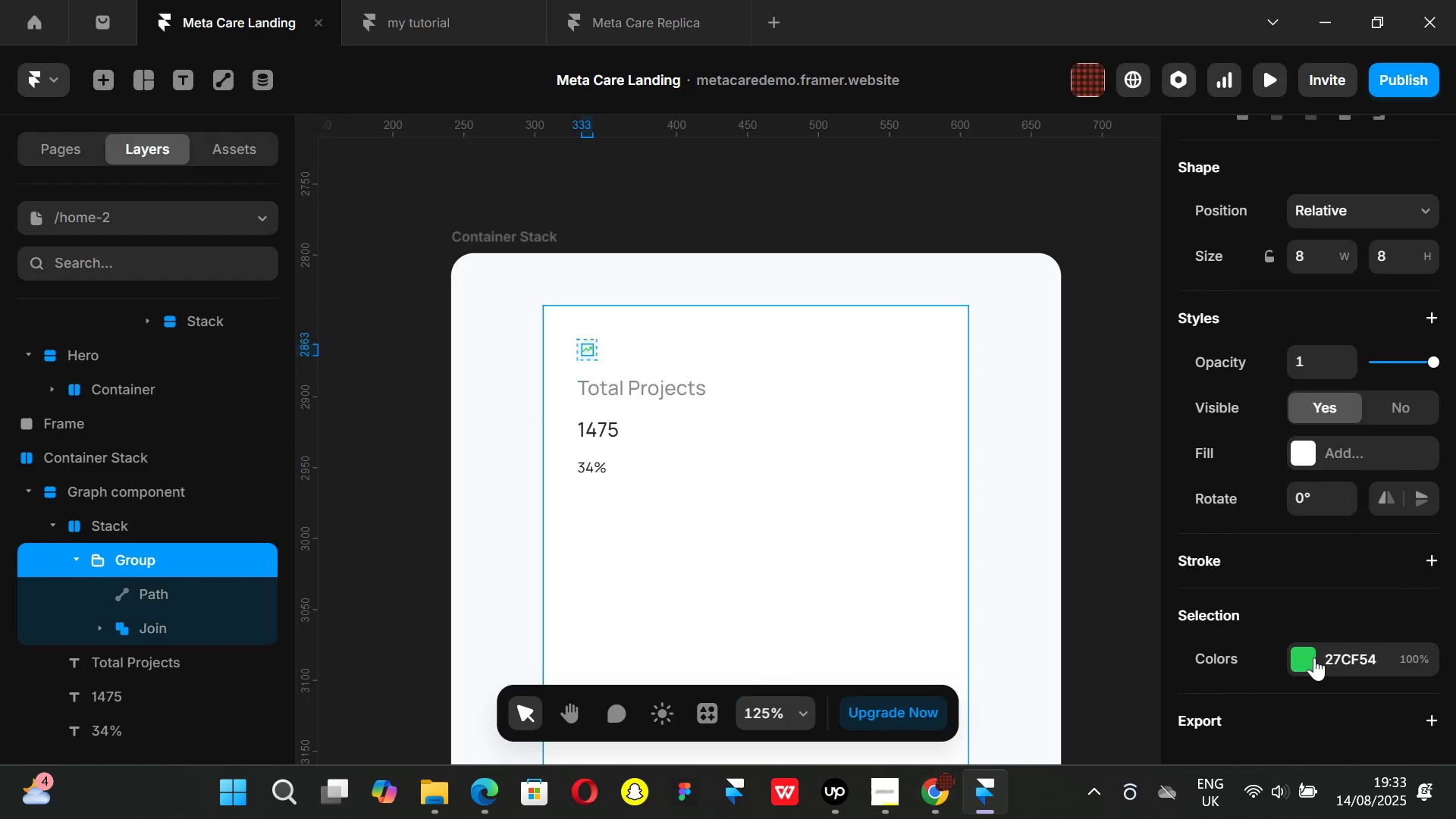 
left_click([1308, 653])
 